 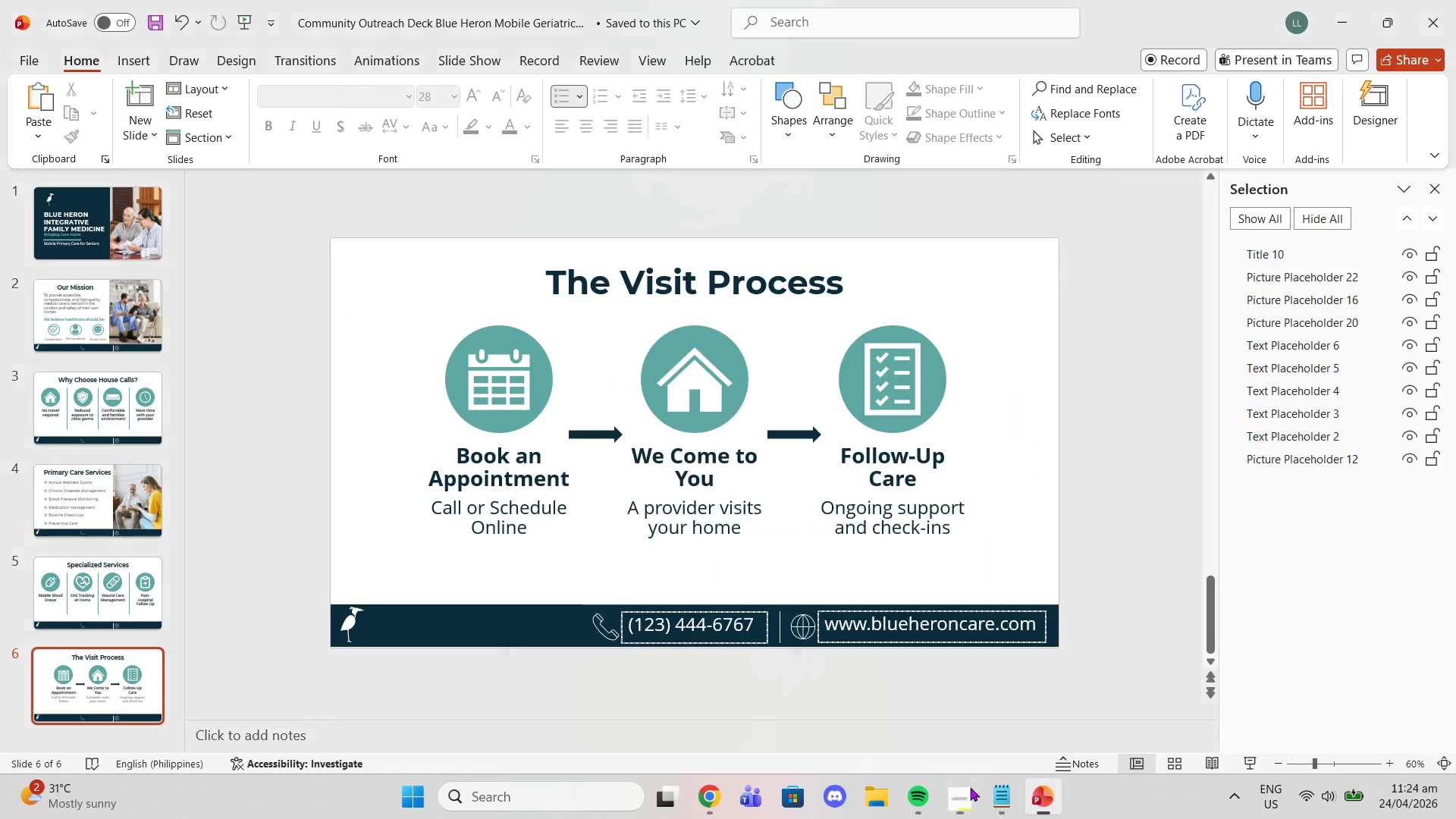 
scroll: coordinate [1116, 660], scroll_direction: up, amount: 3.0
 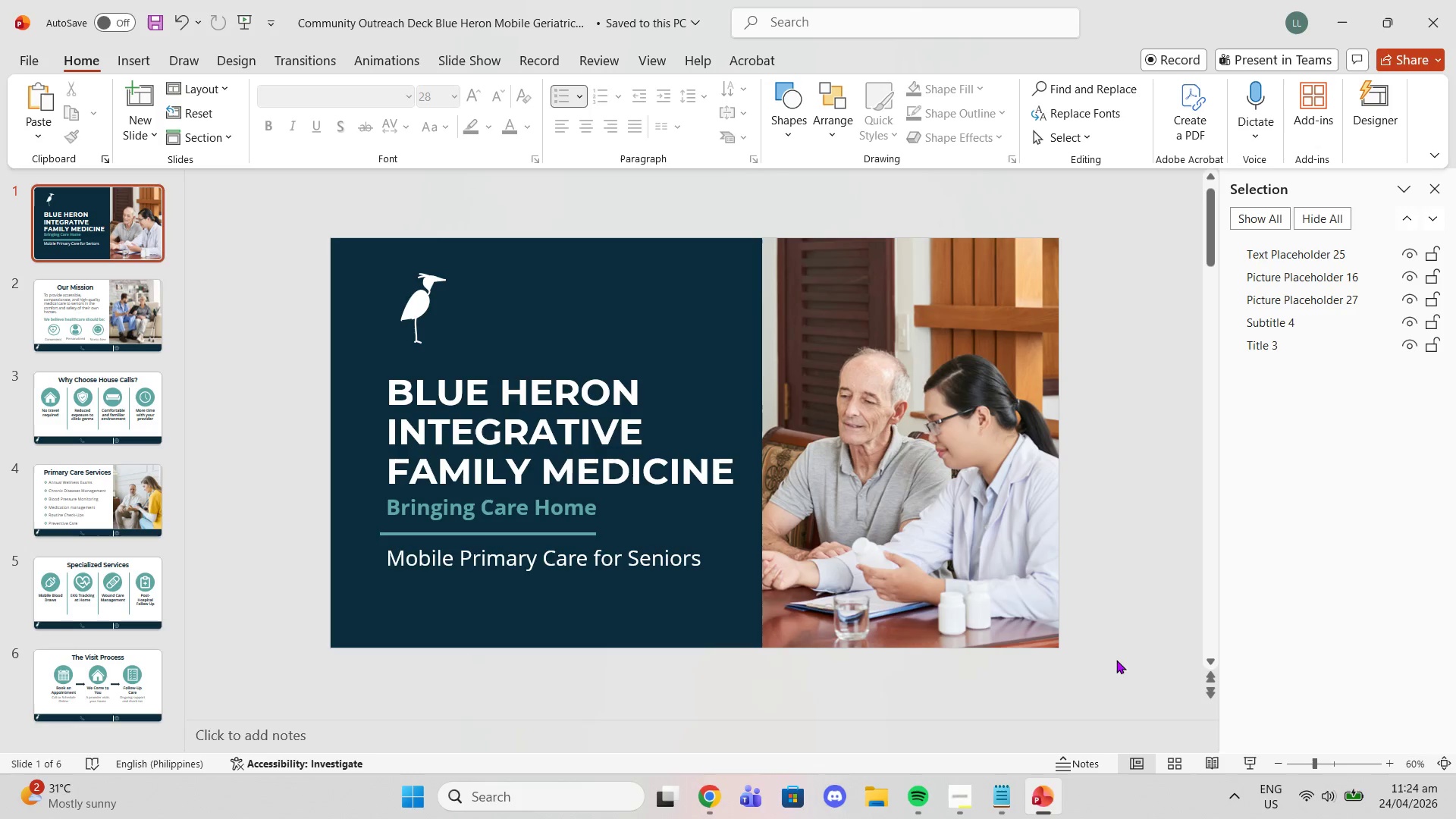 
scroll: coordinate [1109, 647], scroll_direction: down, amount: 1.0
 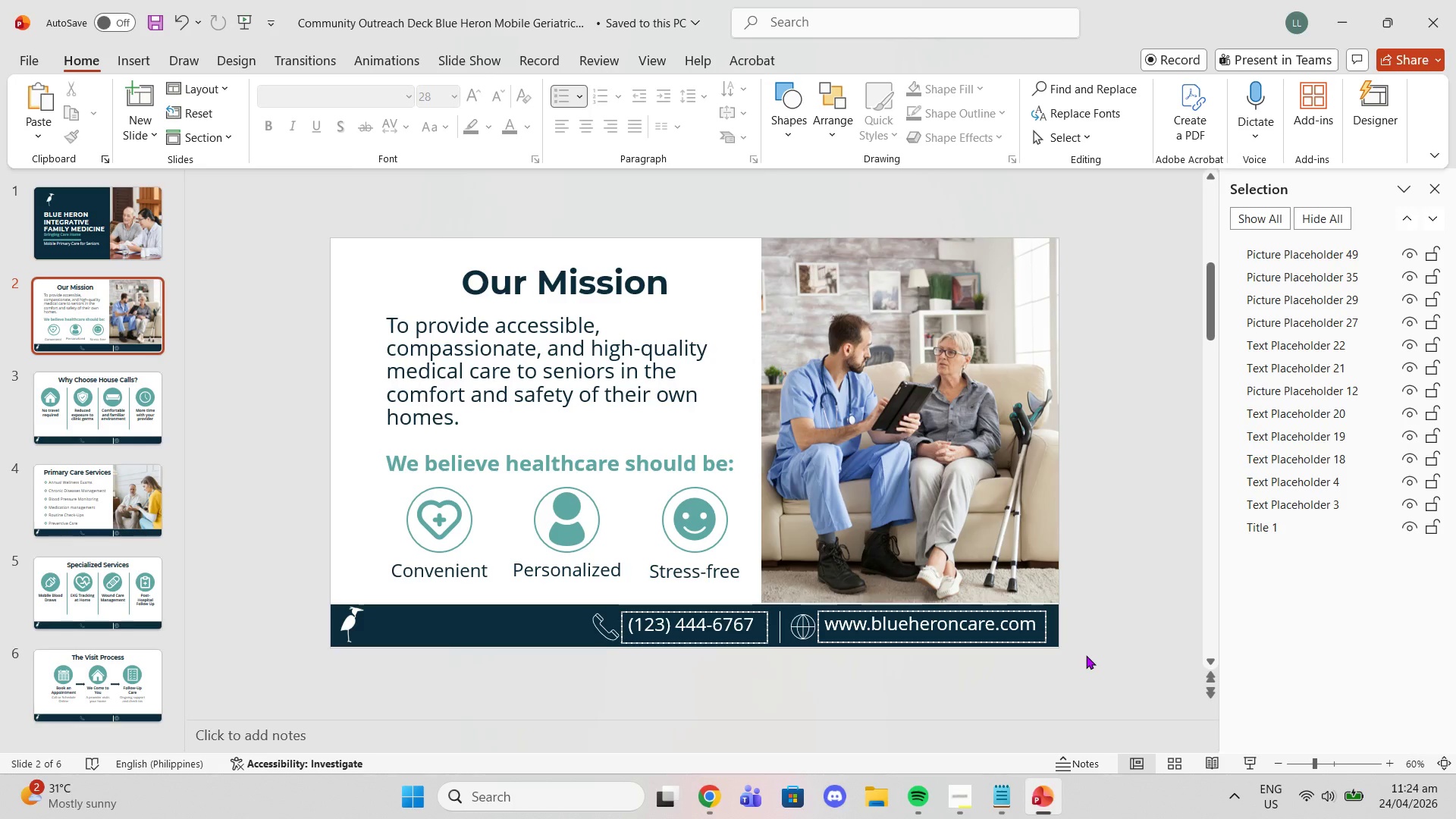 
wait(5.13)
 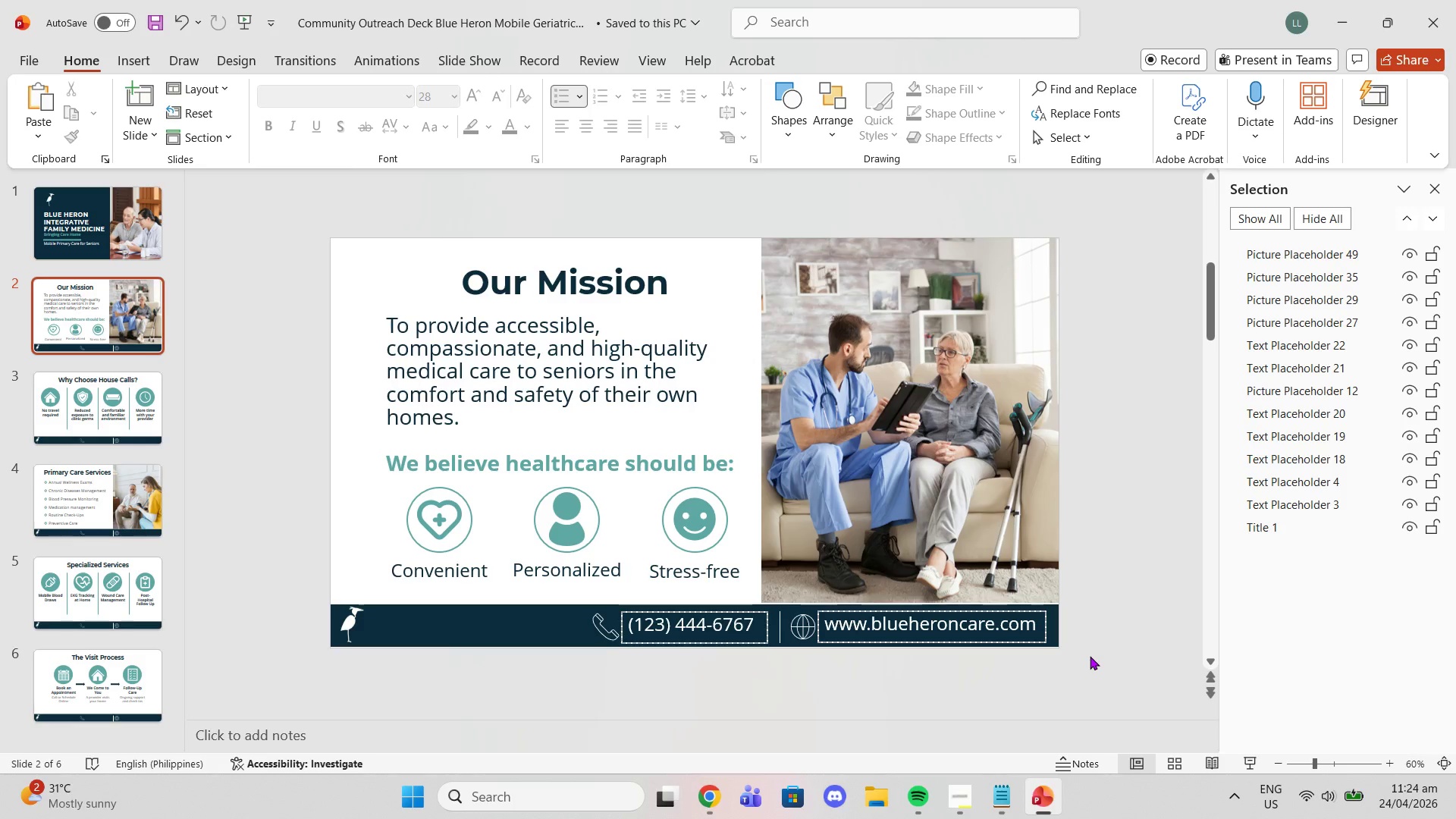 
scroll: coordinate [1128, 723], scroll_direction: down, amount: 3.0
 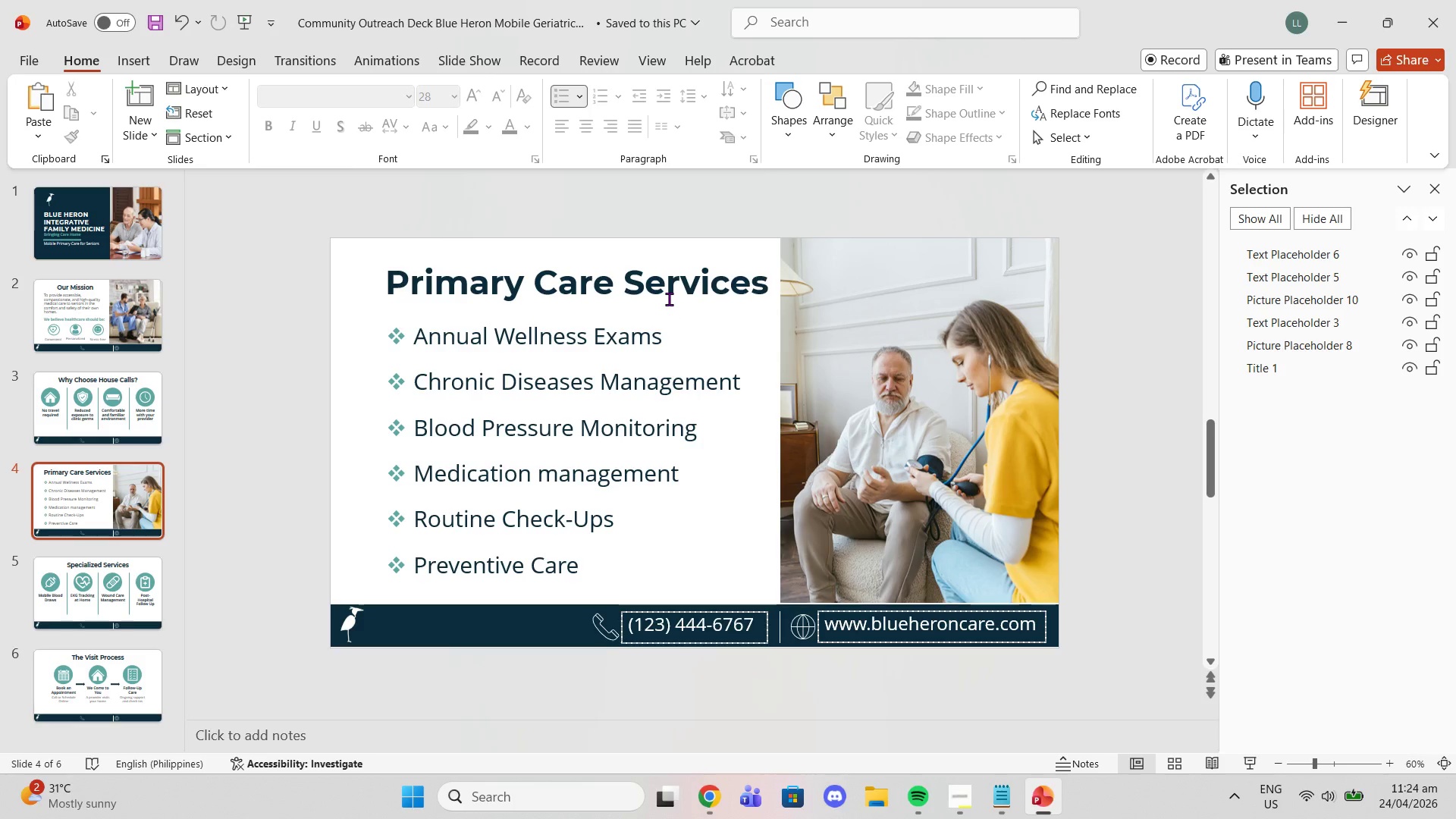 
left_click([669, 299])
 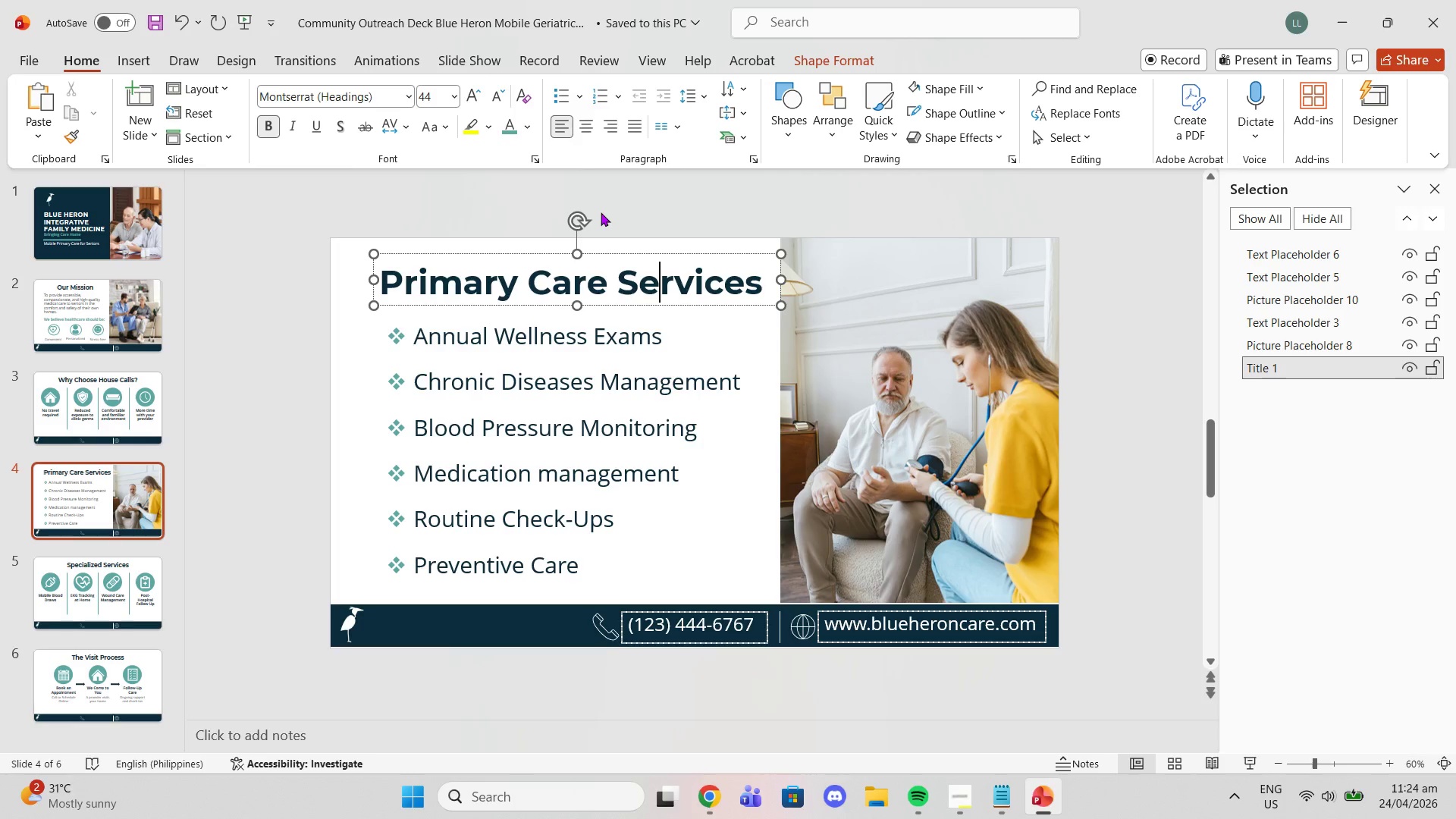 
left_click([626, 186])
 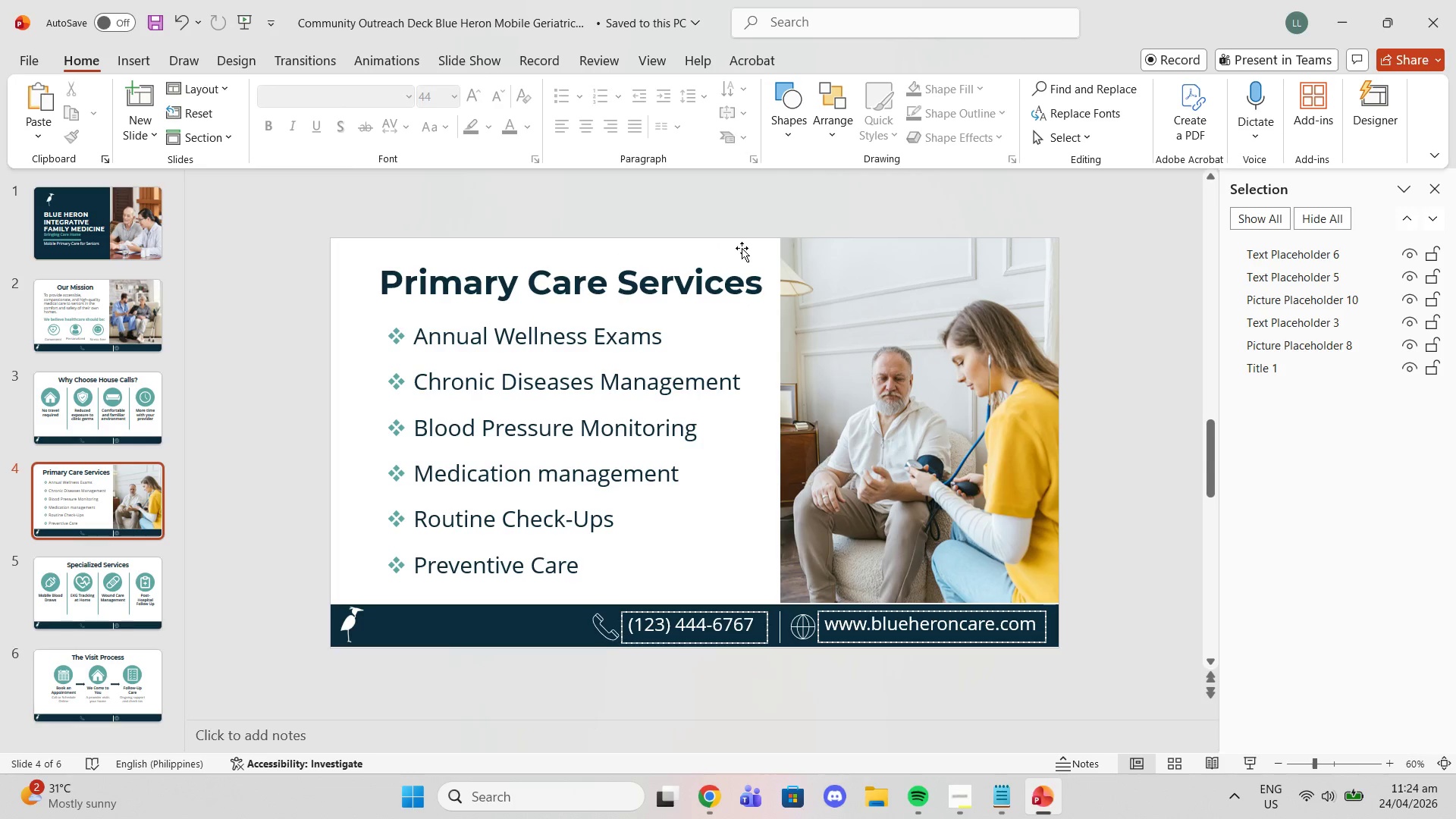 
scroll: coordinate [758, 271], scroll_direction: down, amount: 3.0
 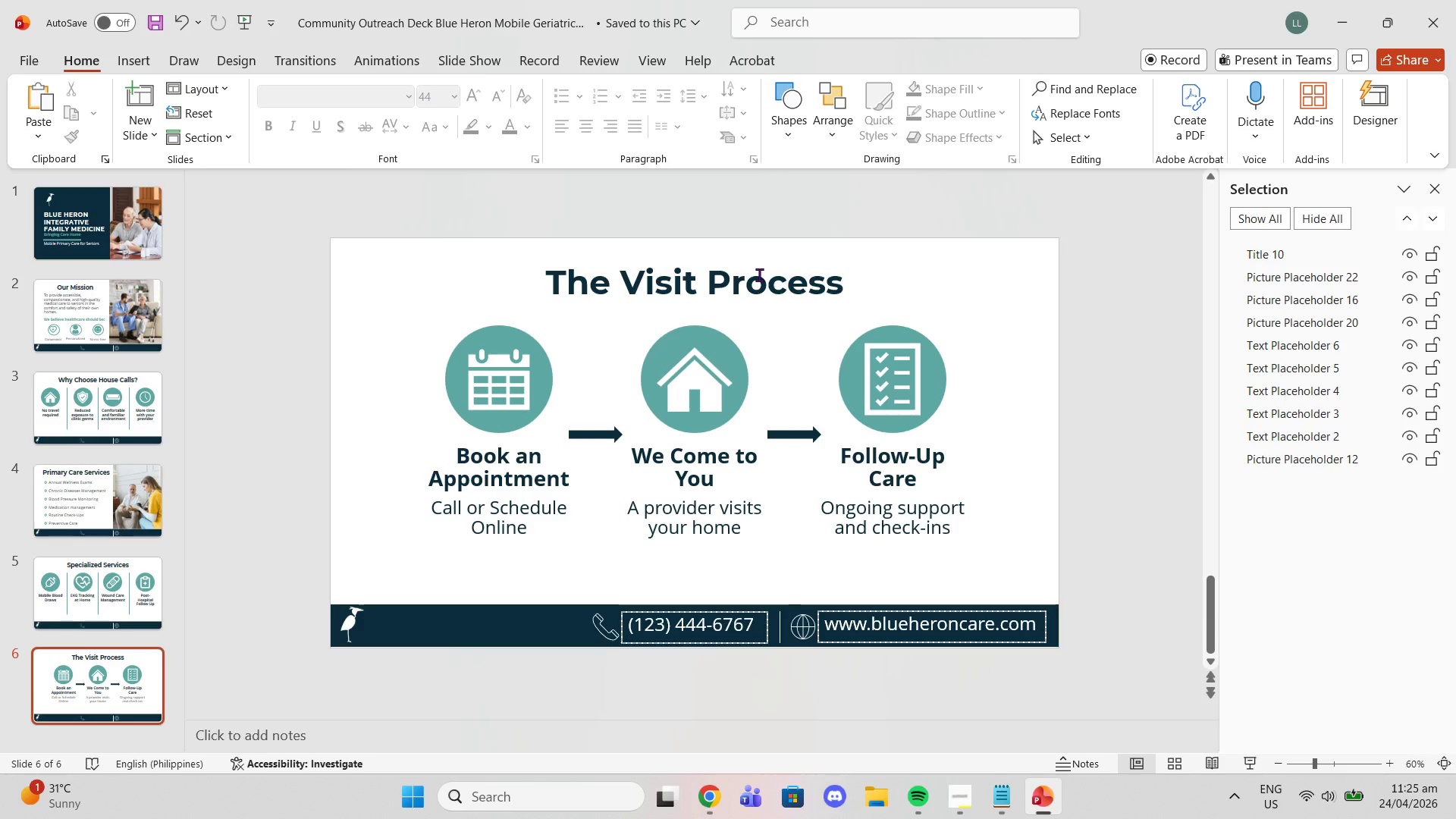 
wait(43.34)
 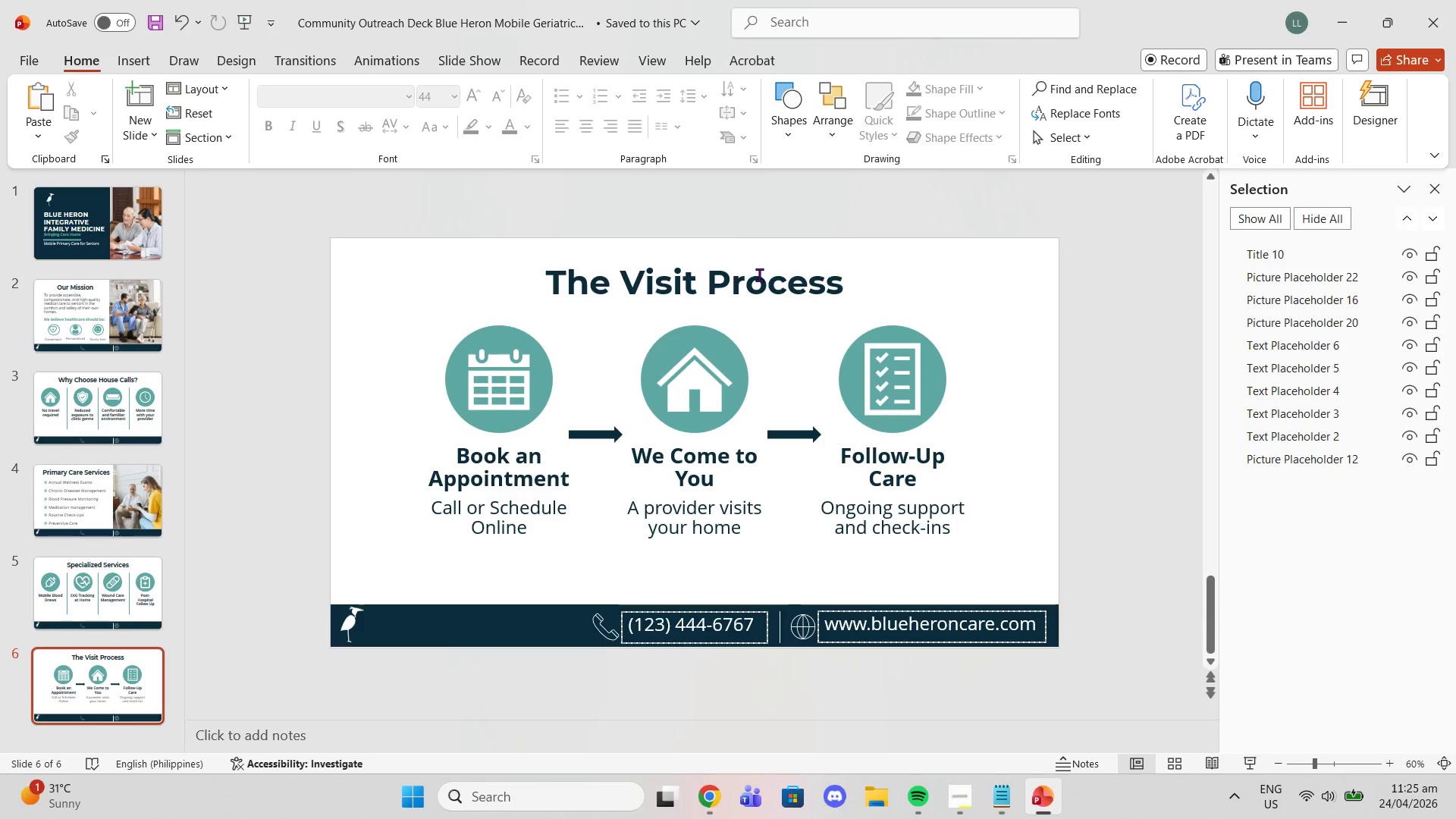 
scroll: coordinate [1135, 442], scroll_direction: down, amount: 1.0
 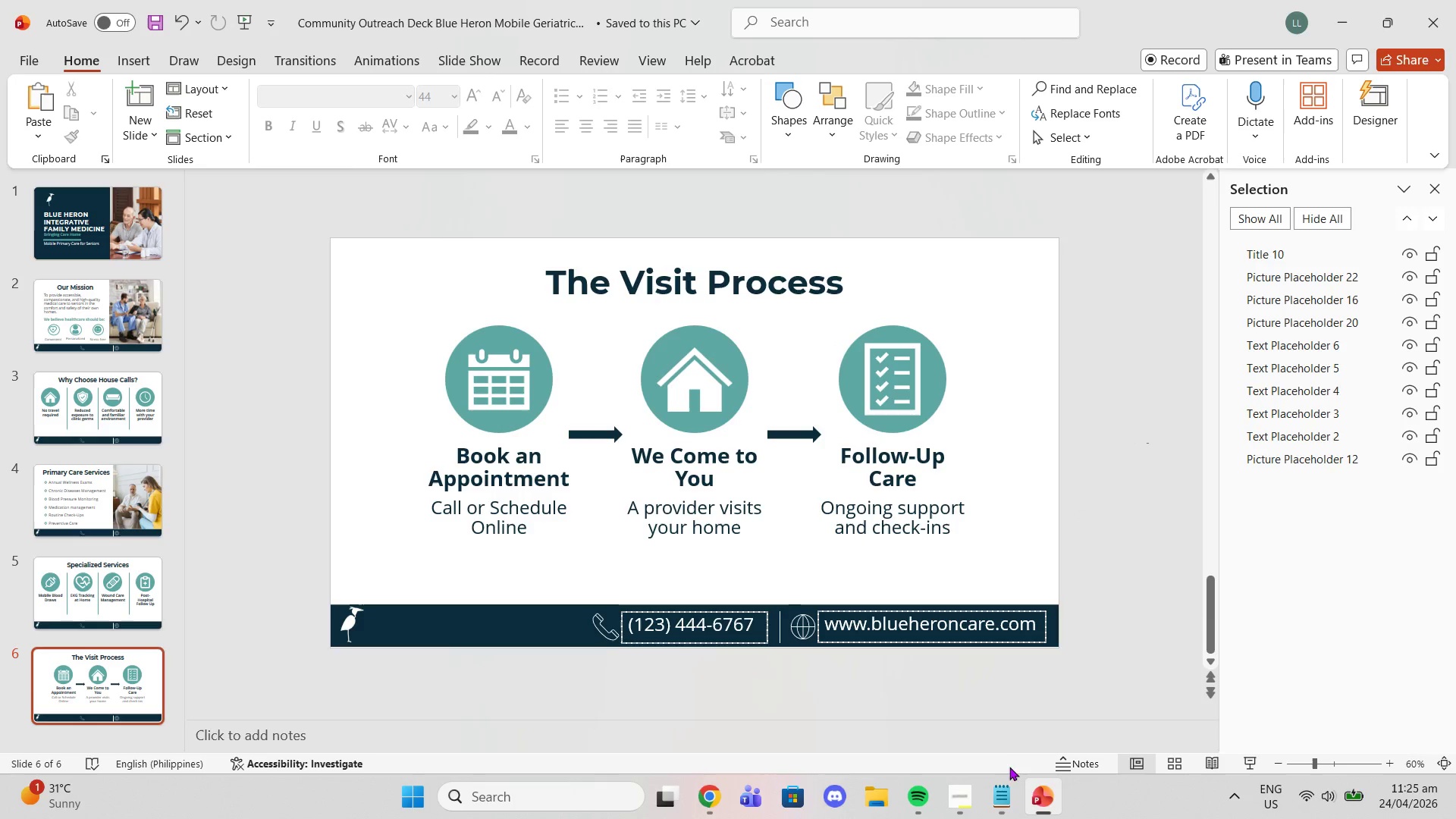 
left_click([1004, 780])
 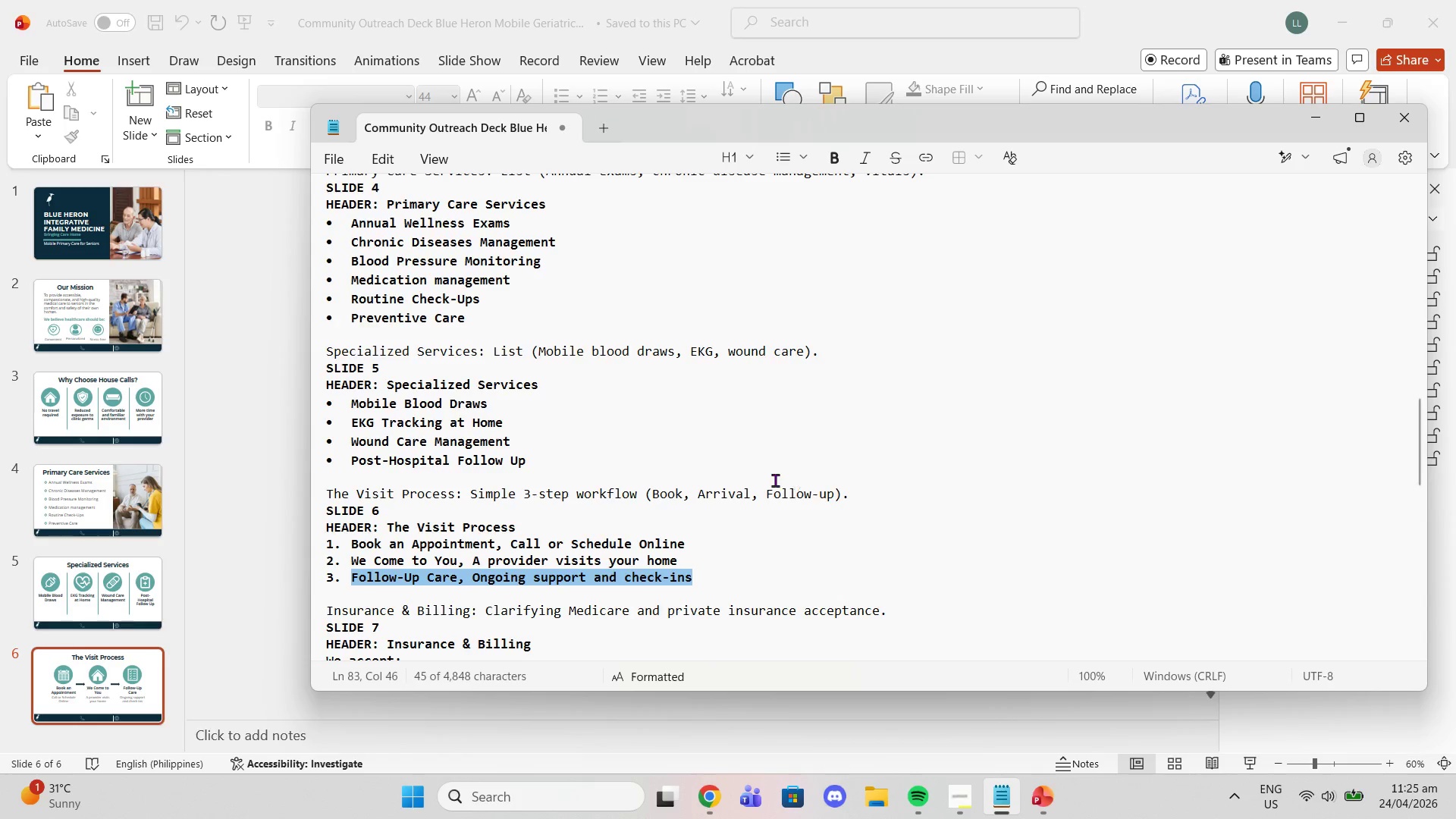 
scroll: coordinate [775, 478], scroll_direction: down, amount: 3.0
 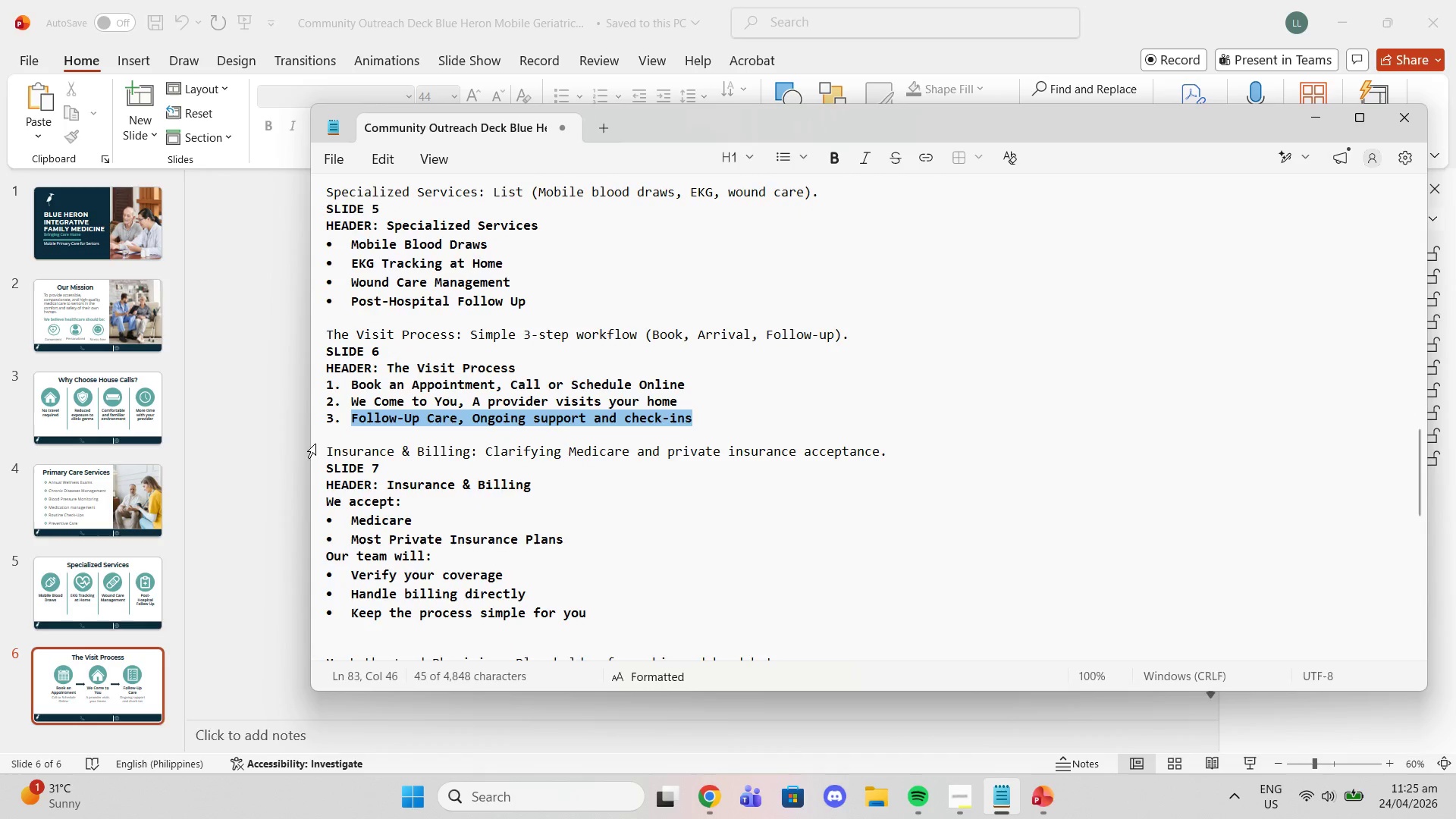 
left_click([290, 449])
 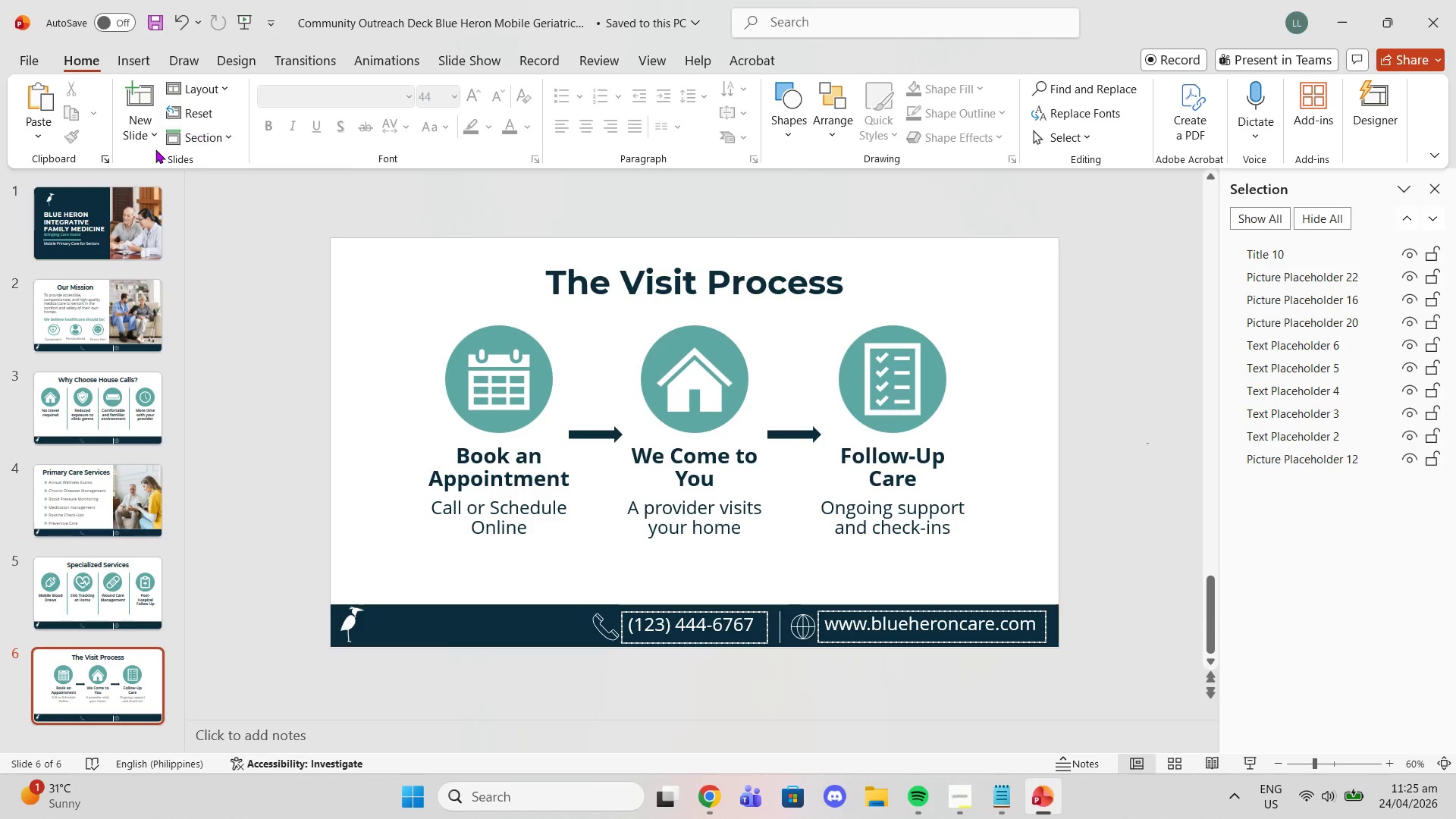 
left_click([136, 149])
 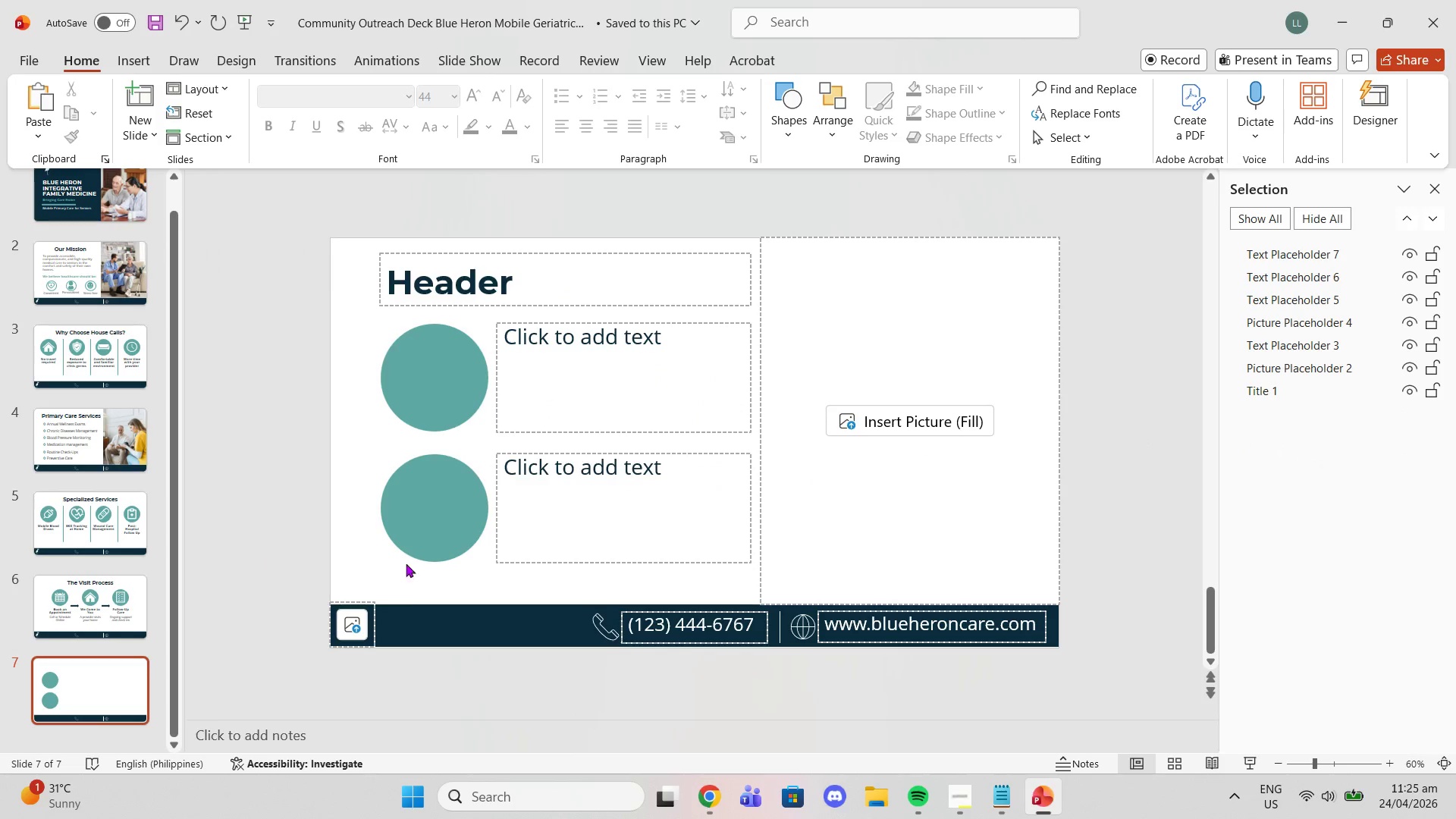 
left_click([102, 618])
 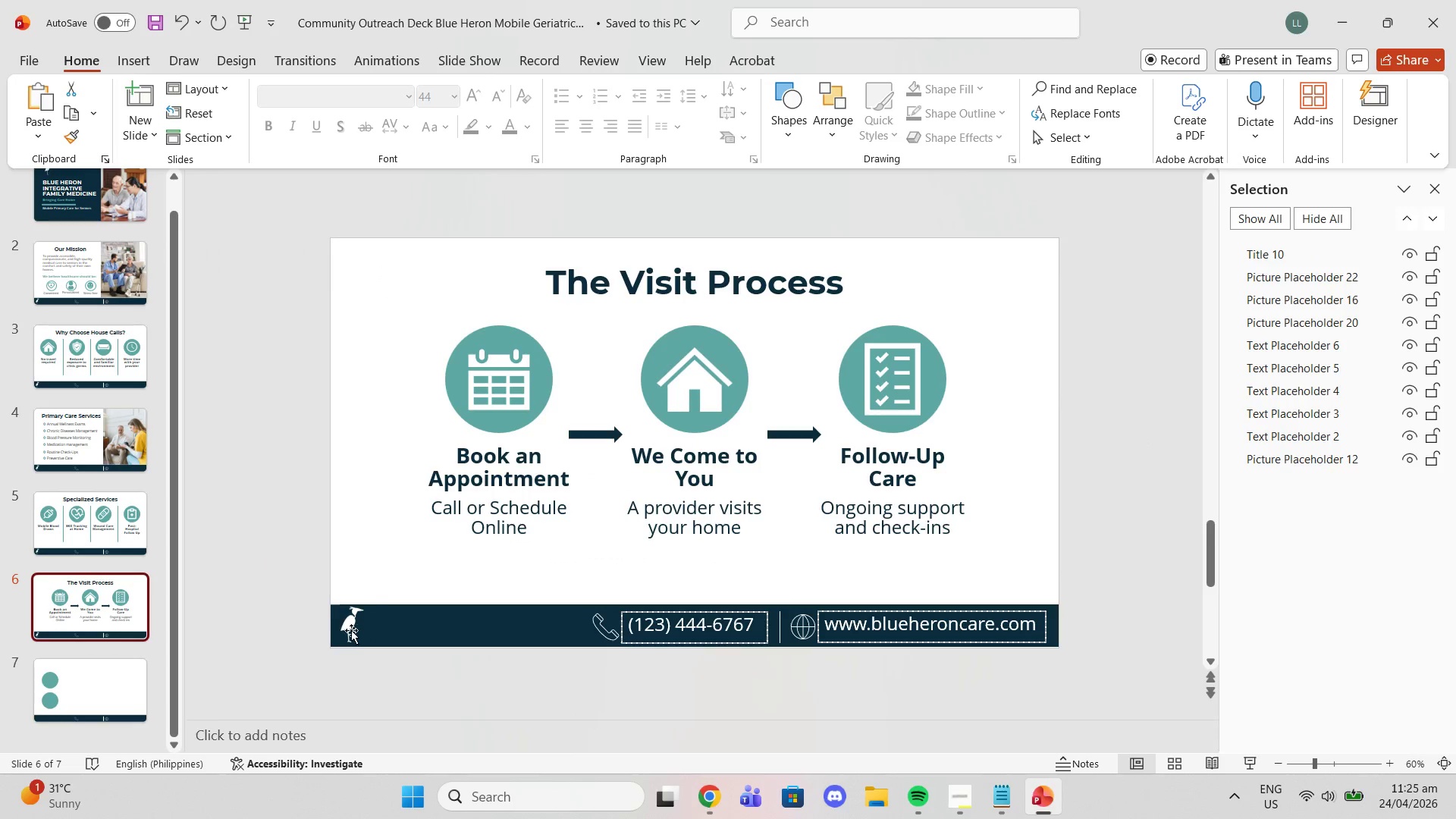 
left_click([350, 630])
 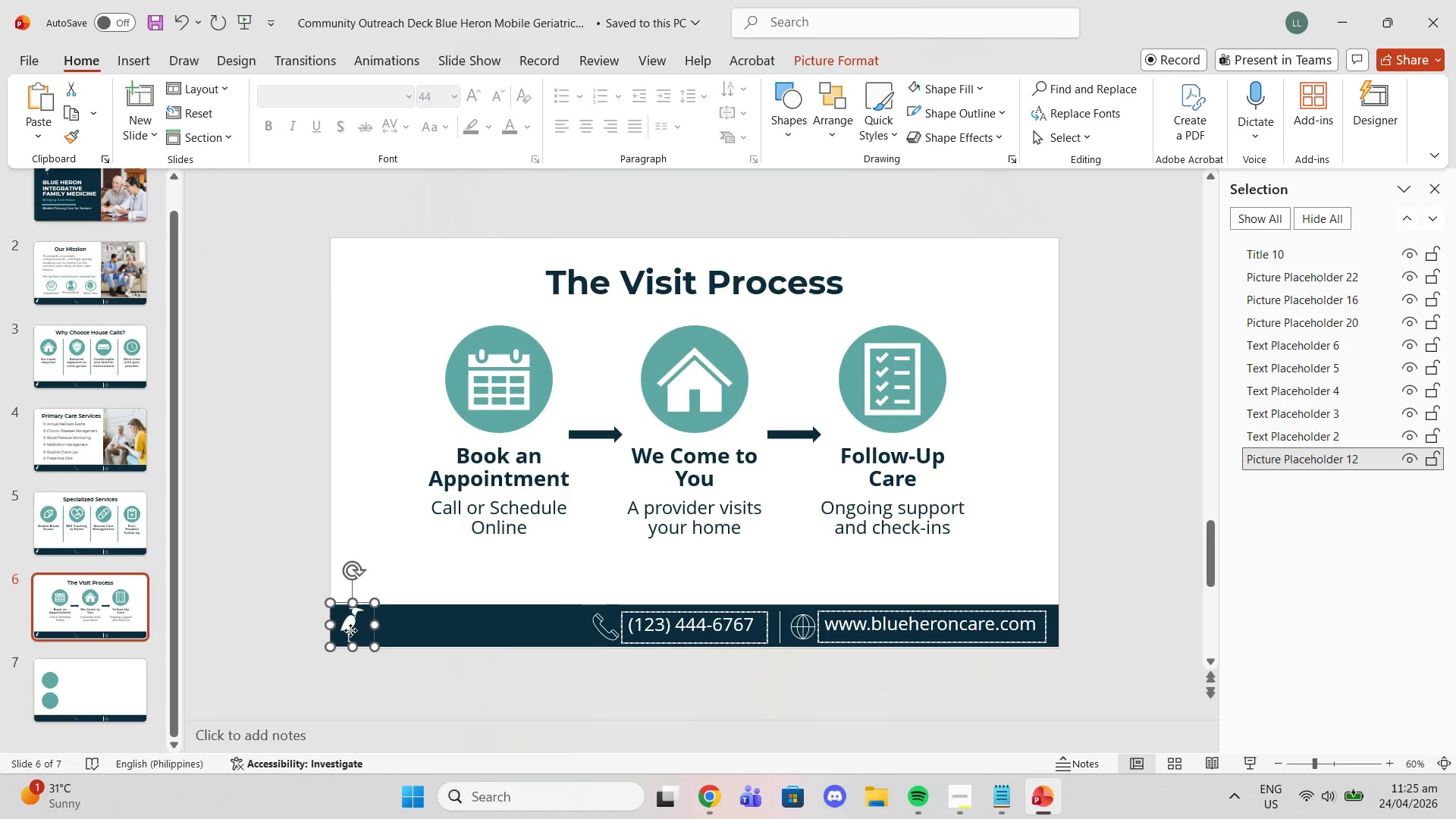 
right_click([350, 630])
 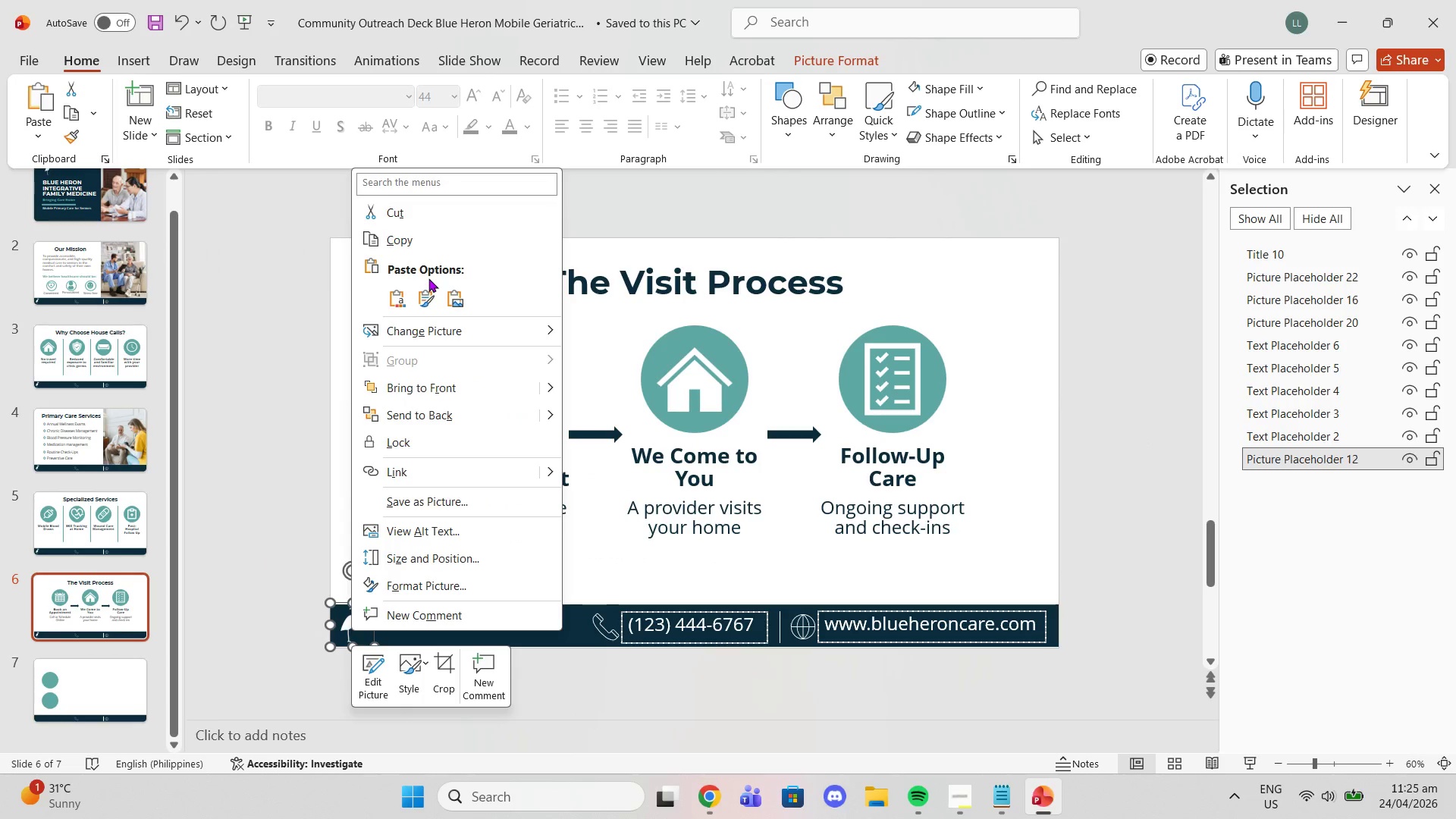 
left_click([409, 245])
 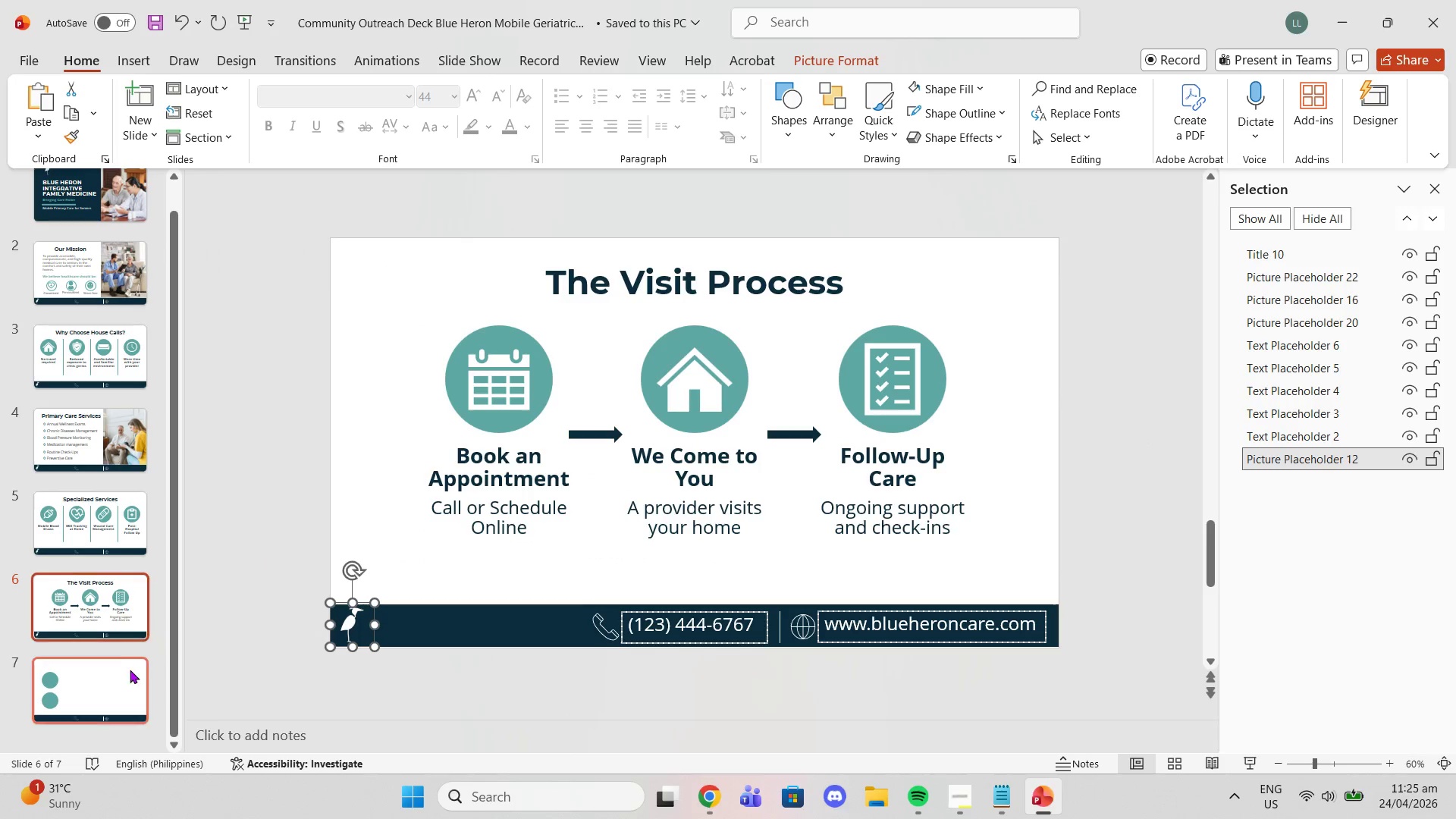 
left_click([129, 673])
 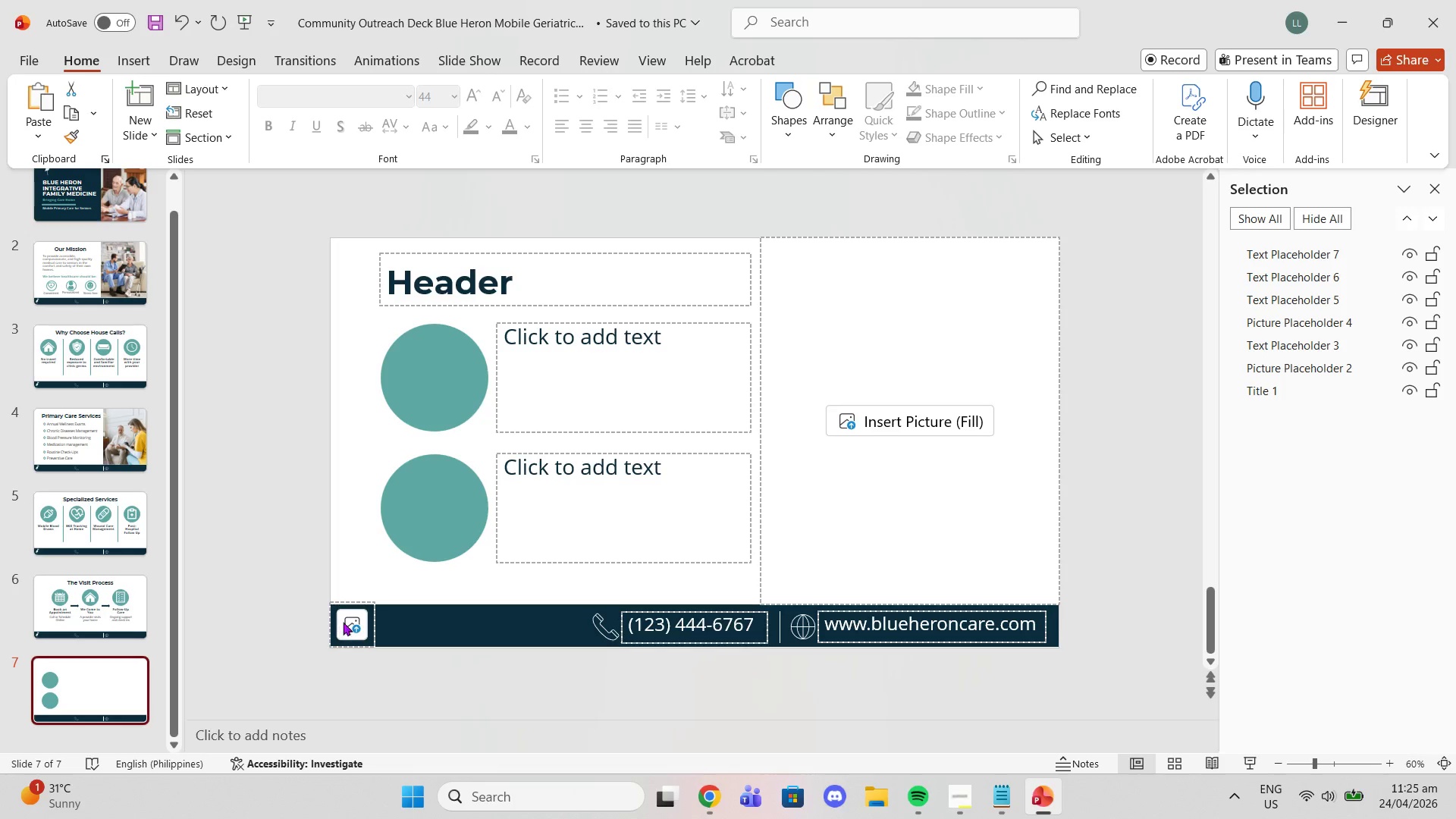 
left_click([349, 618])
 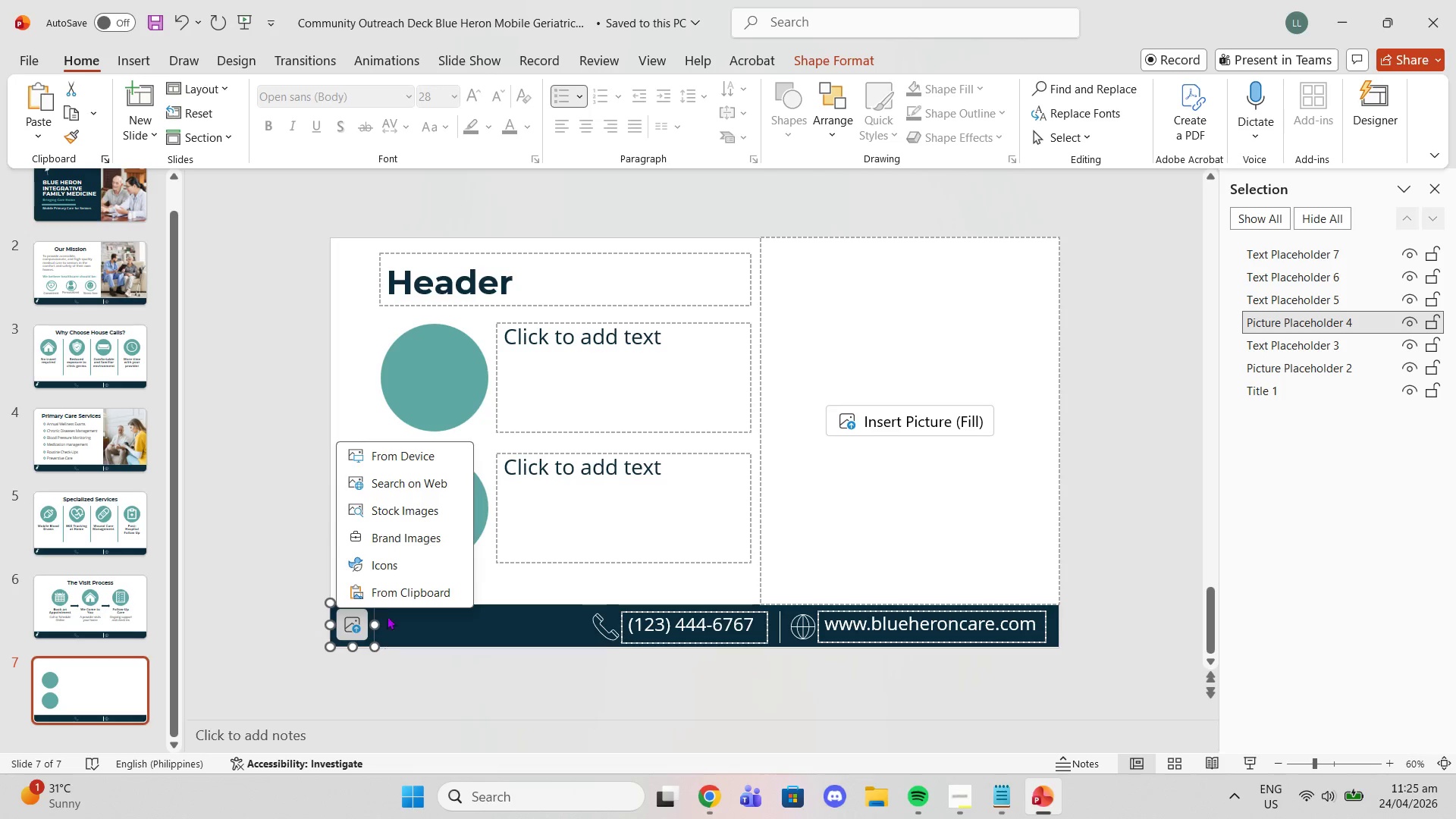 
left_click([370, 590])
 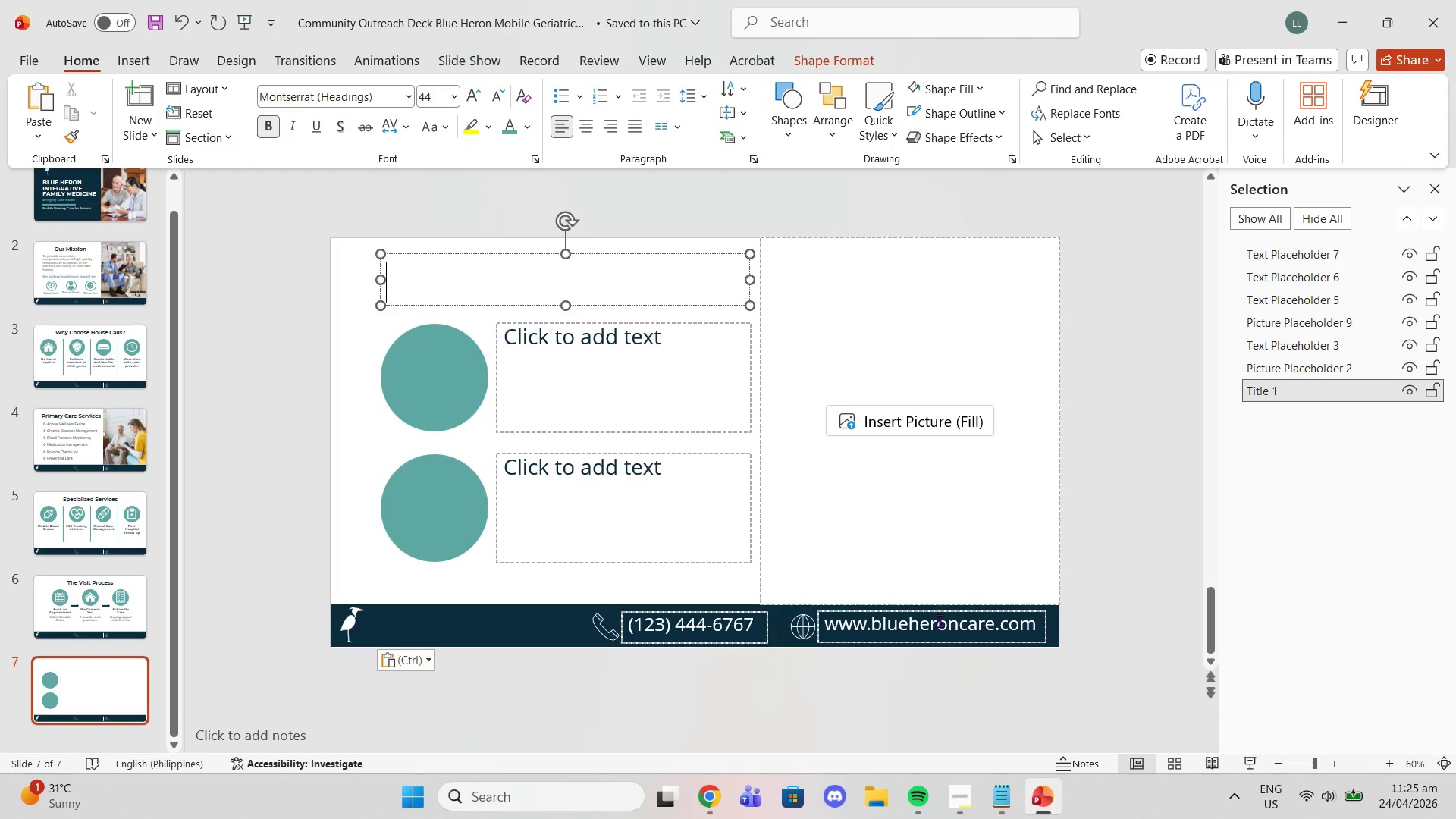 
left_click([987, 812])
 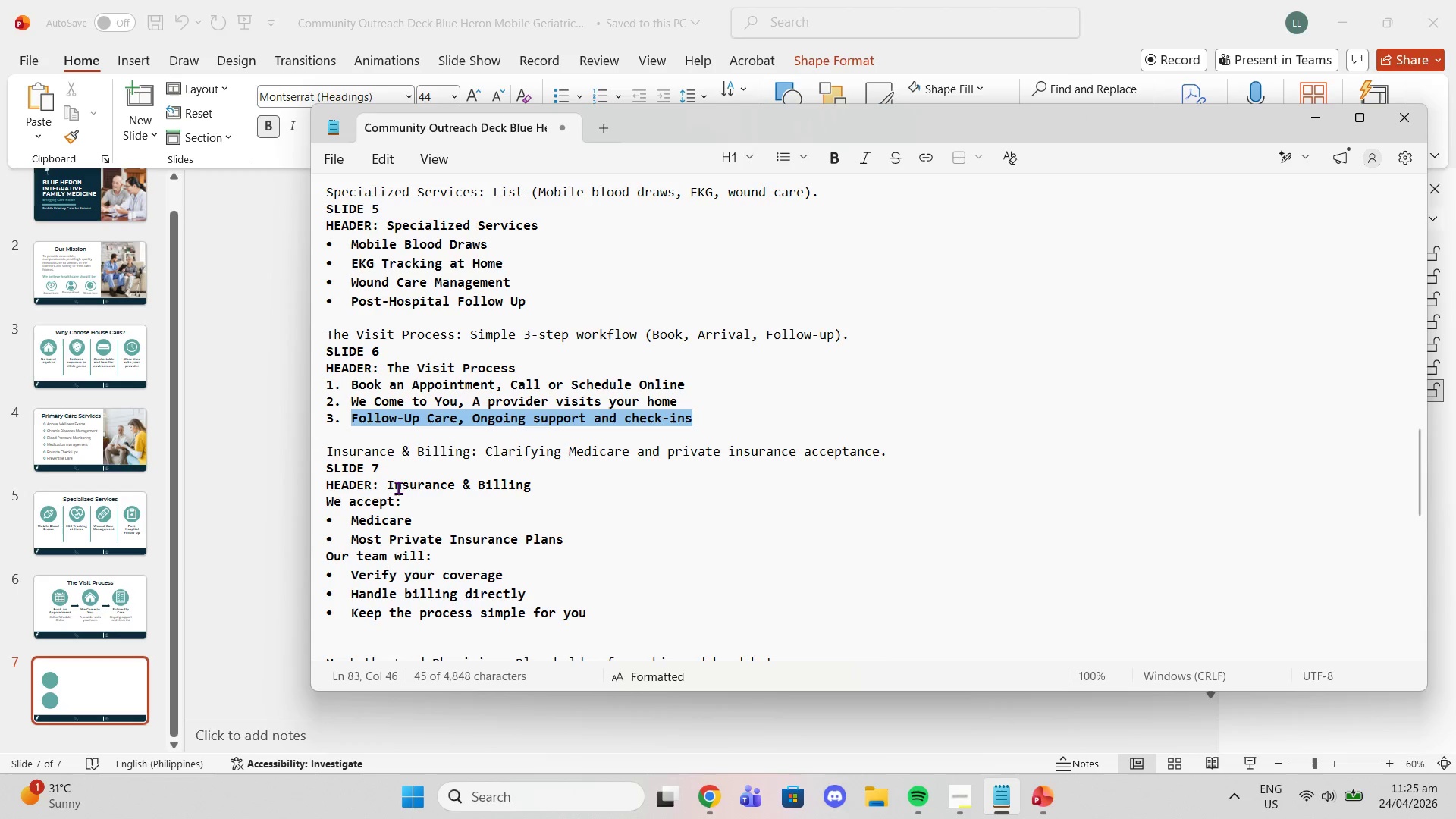 
left_click_drag(start_coordinate=[385, 481], to_coordinate=[535, 479])
 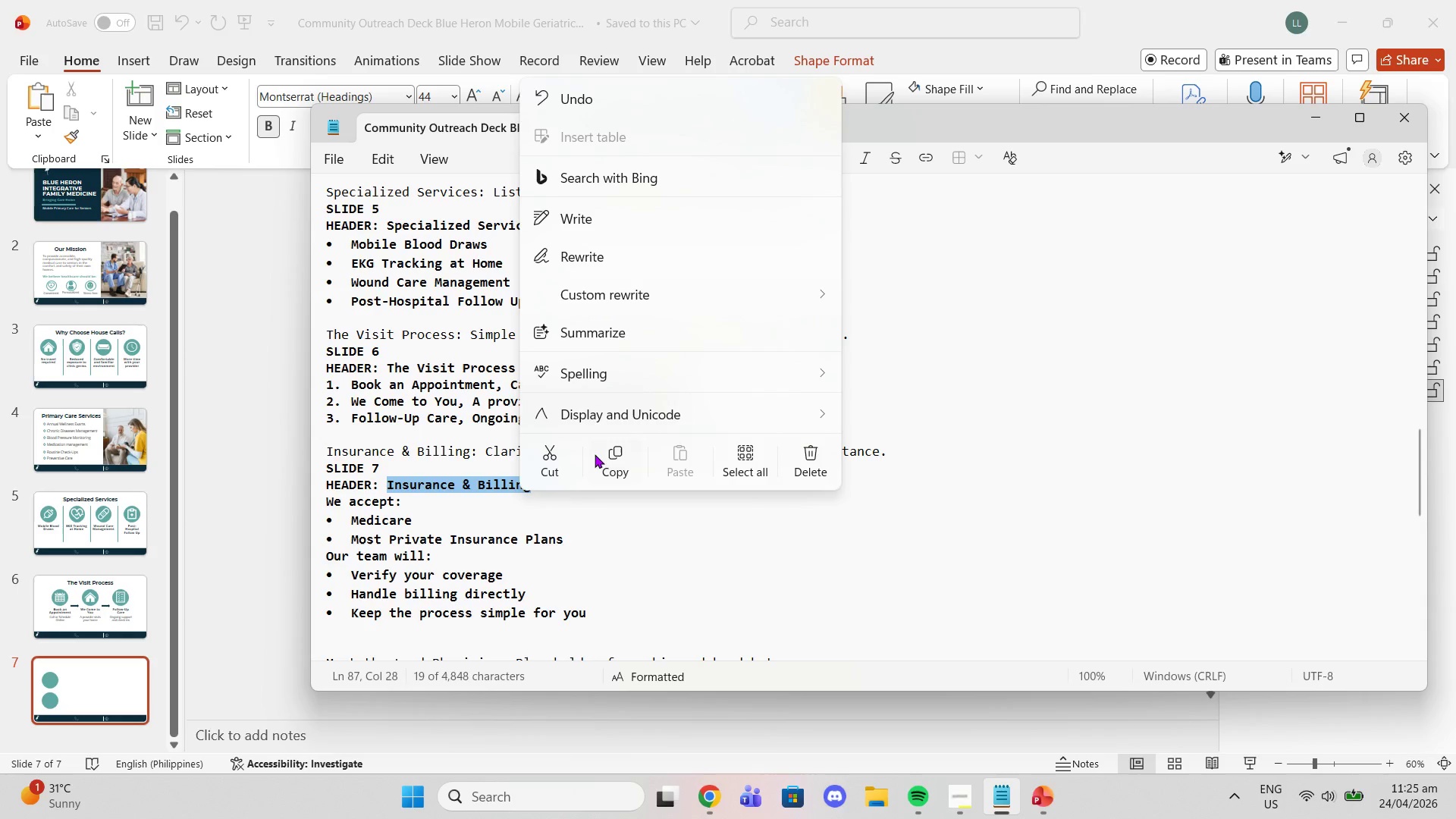 
left_click([609, 453])
 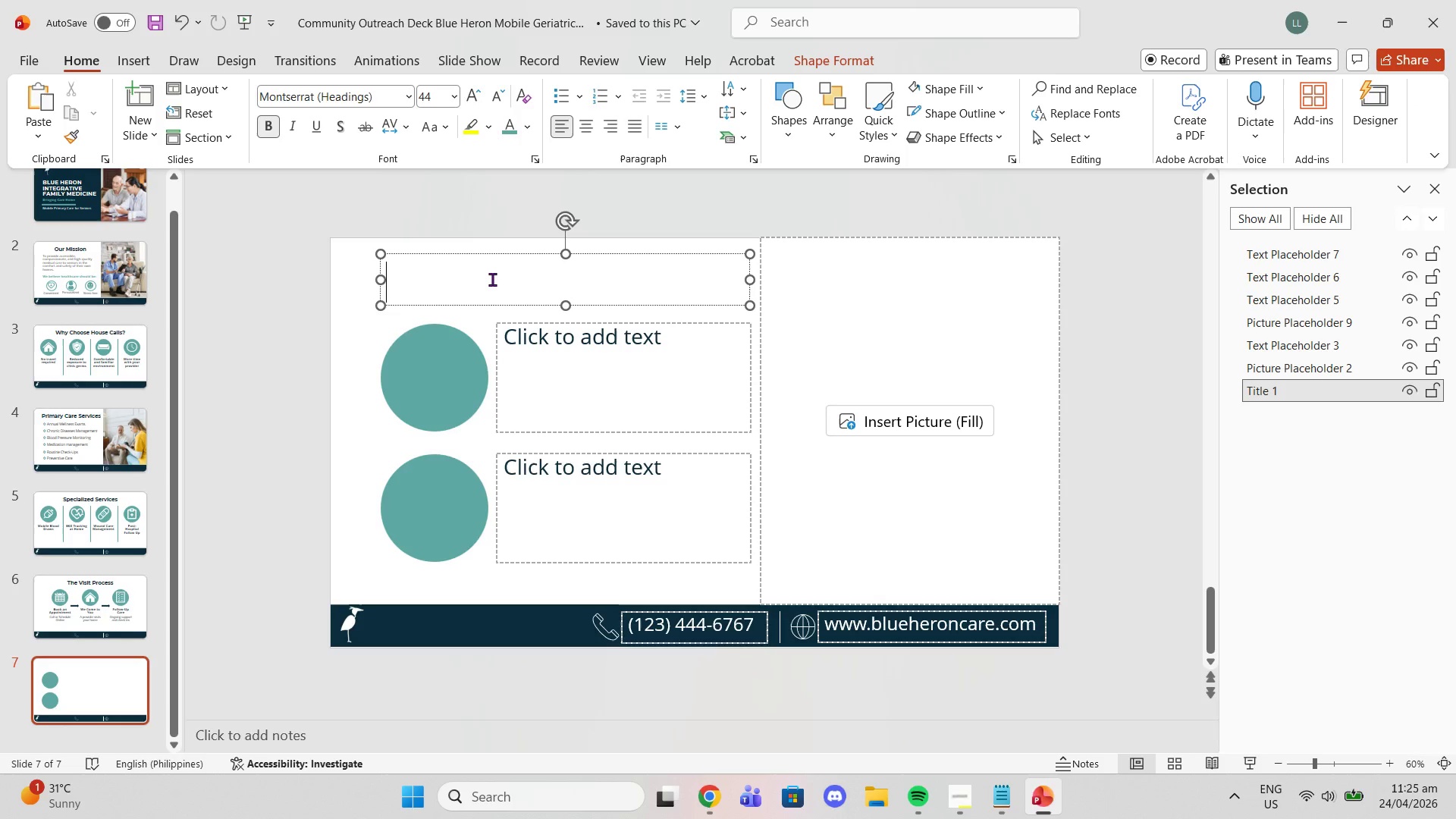 
right_click([492, 279])
 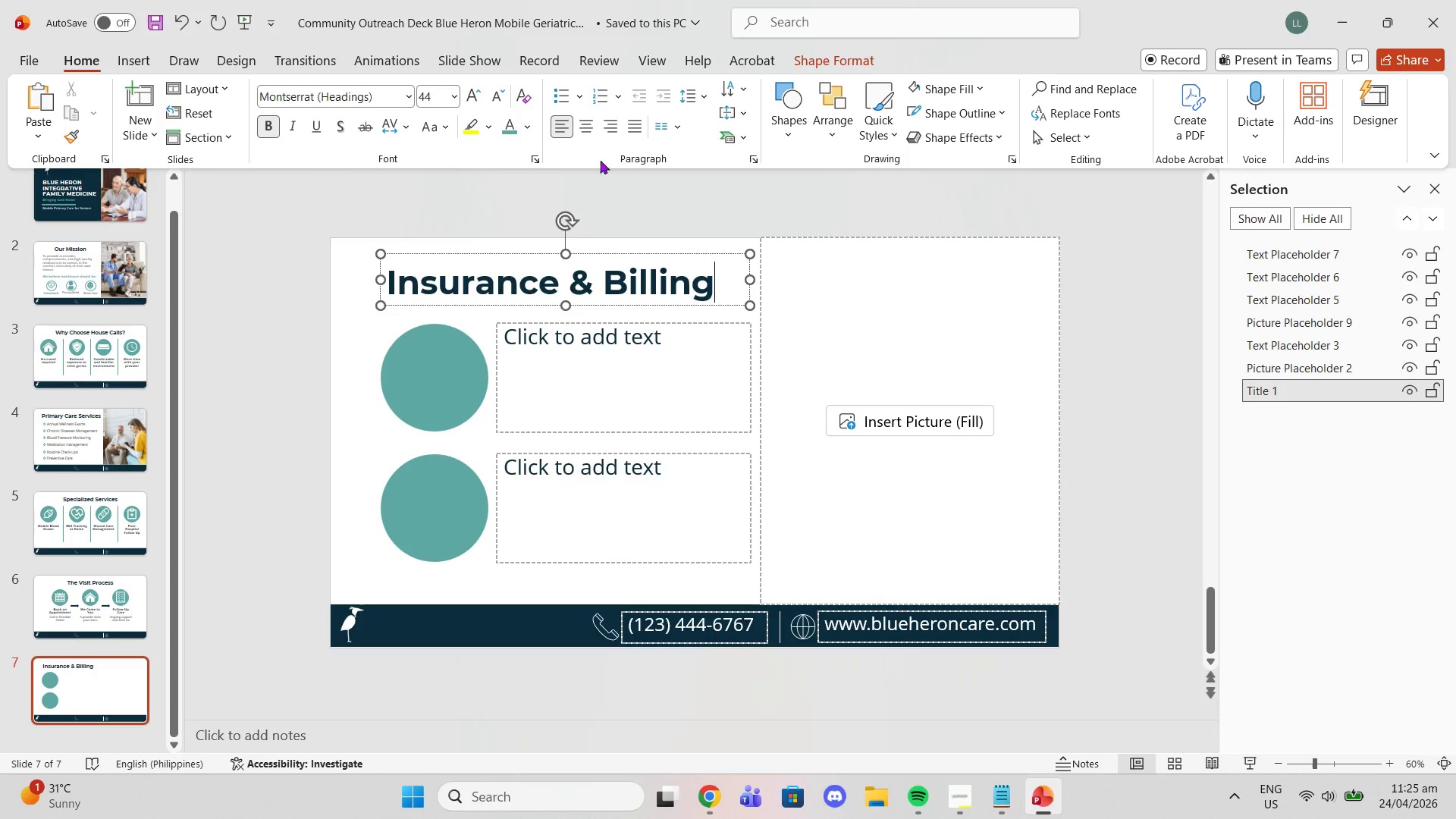 
left_click([591, 135])
 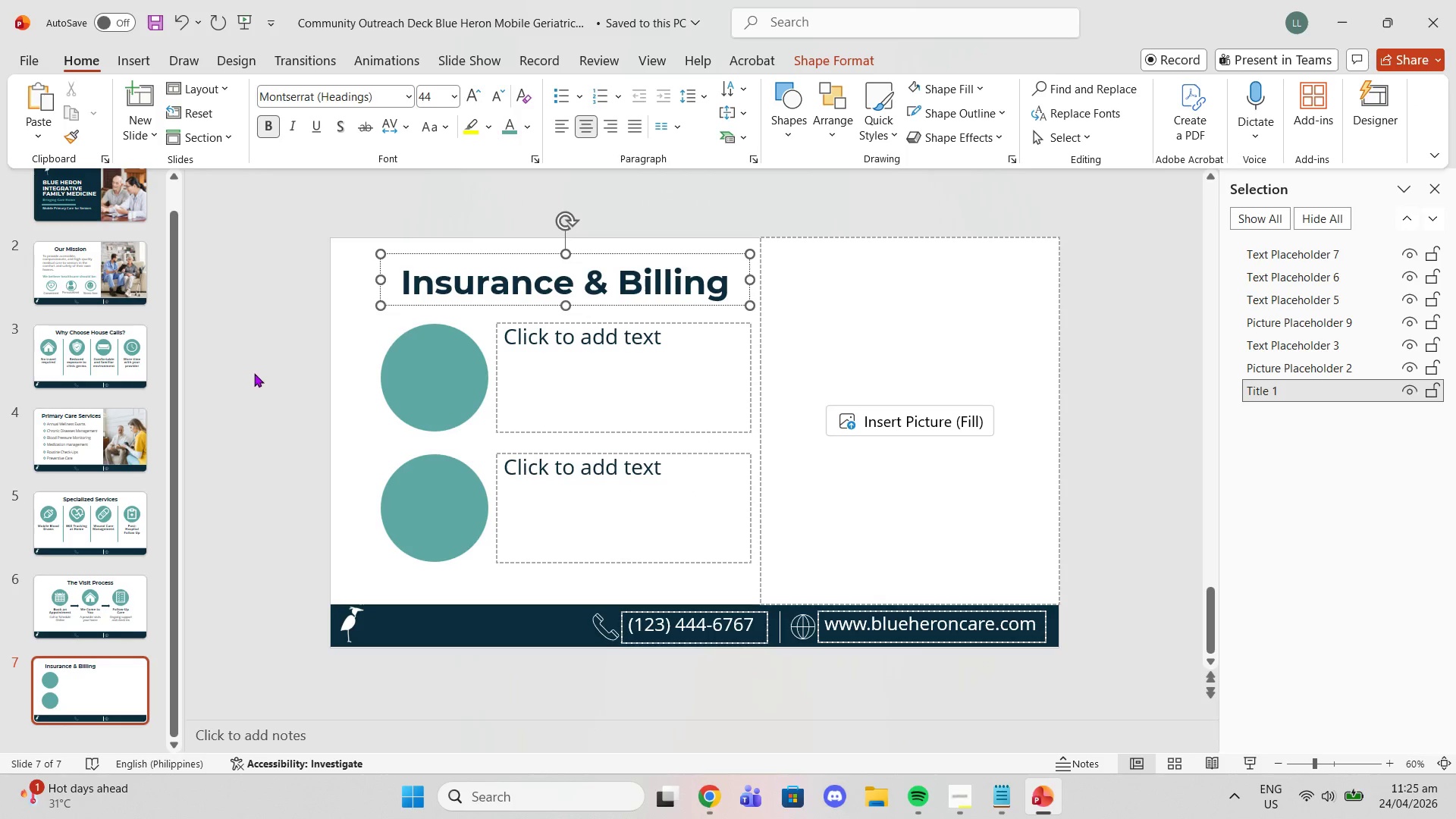 
left_click([254, 373])
 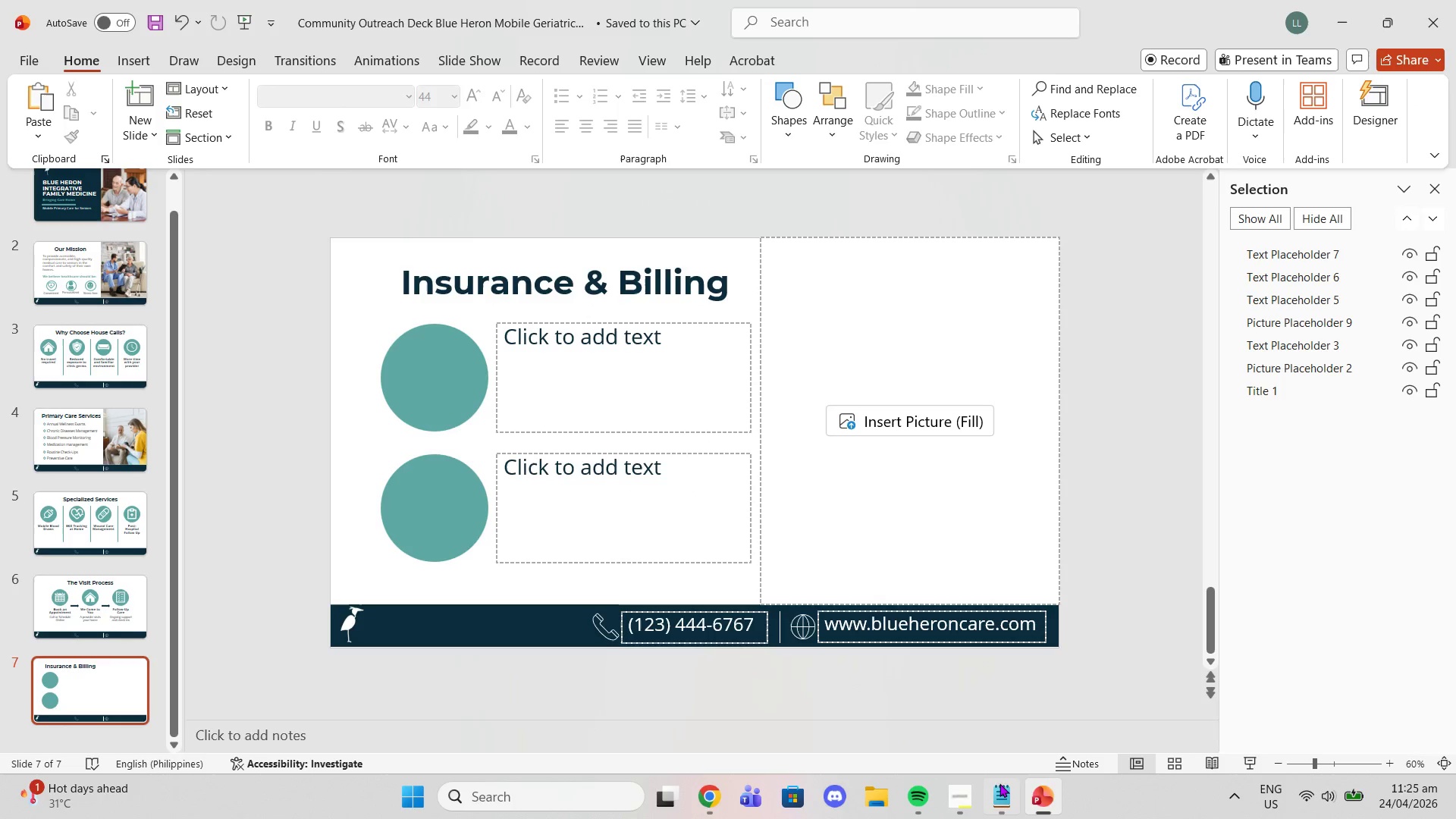 
left_click([1004, 795])
 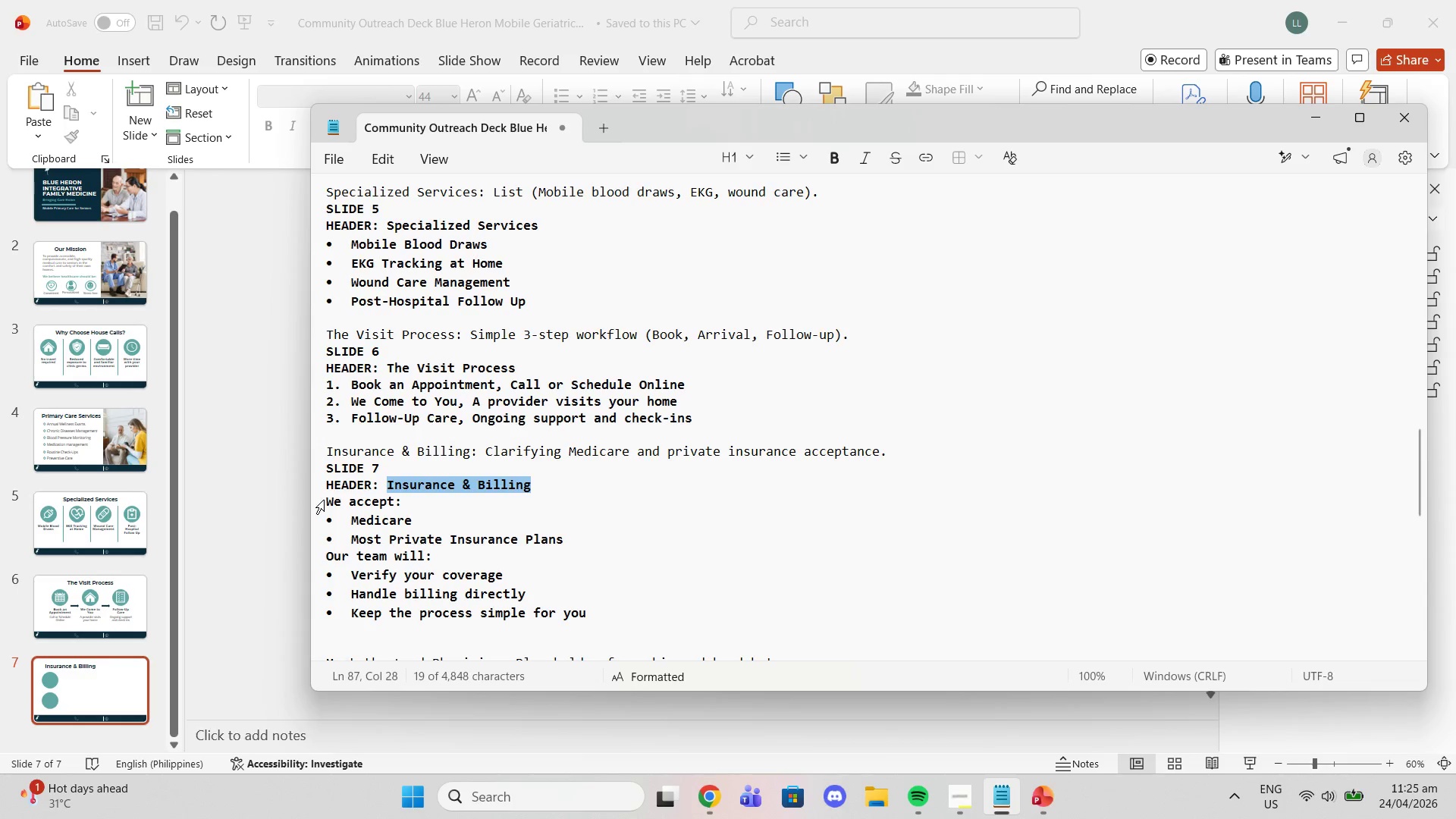 
left_click_drag(start_coordinate=[324, 500], to_coordinate=[561, 530])
 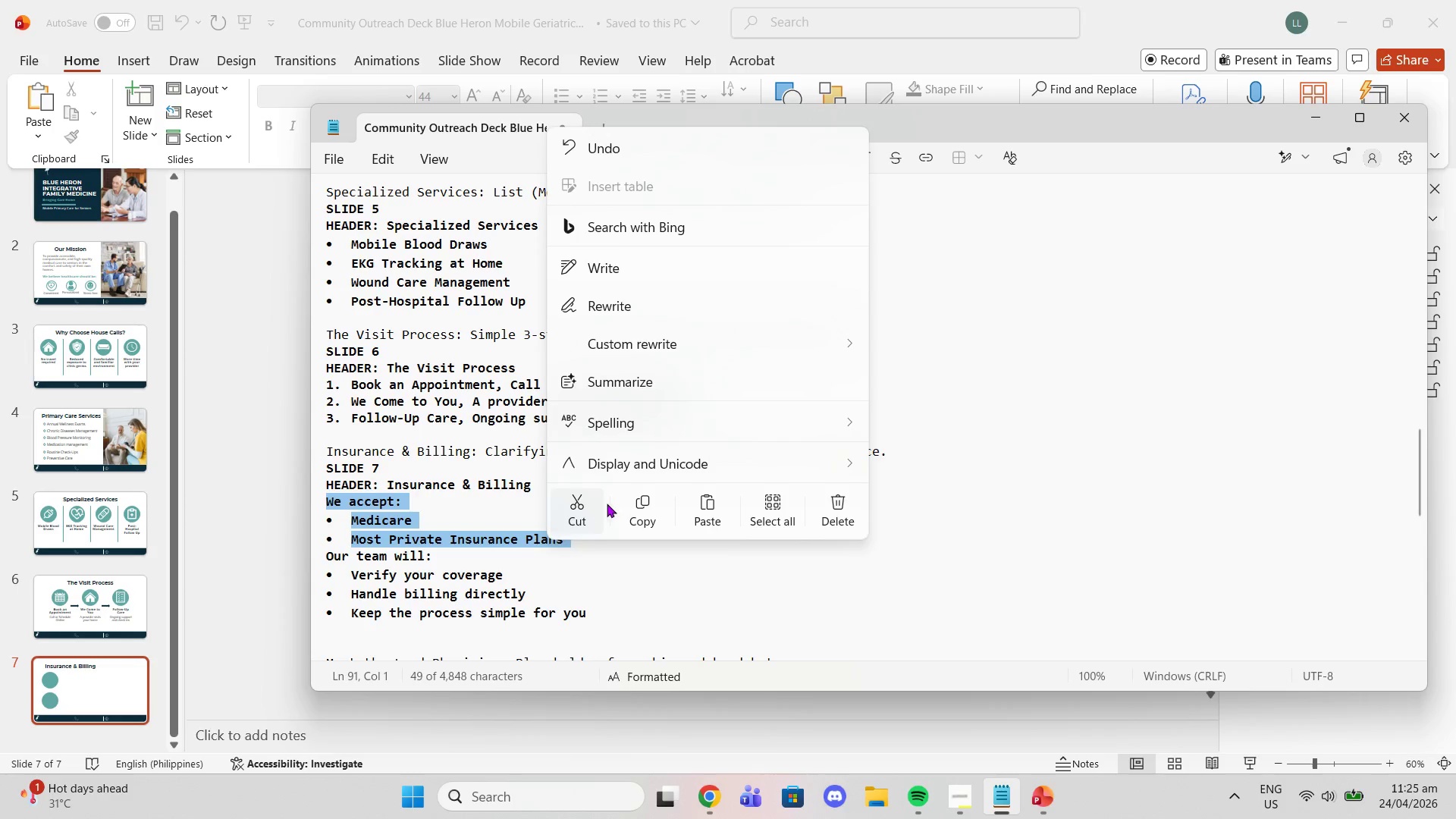 
left_click([642, 502])
 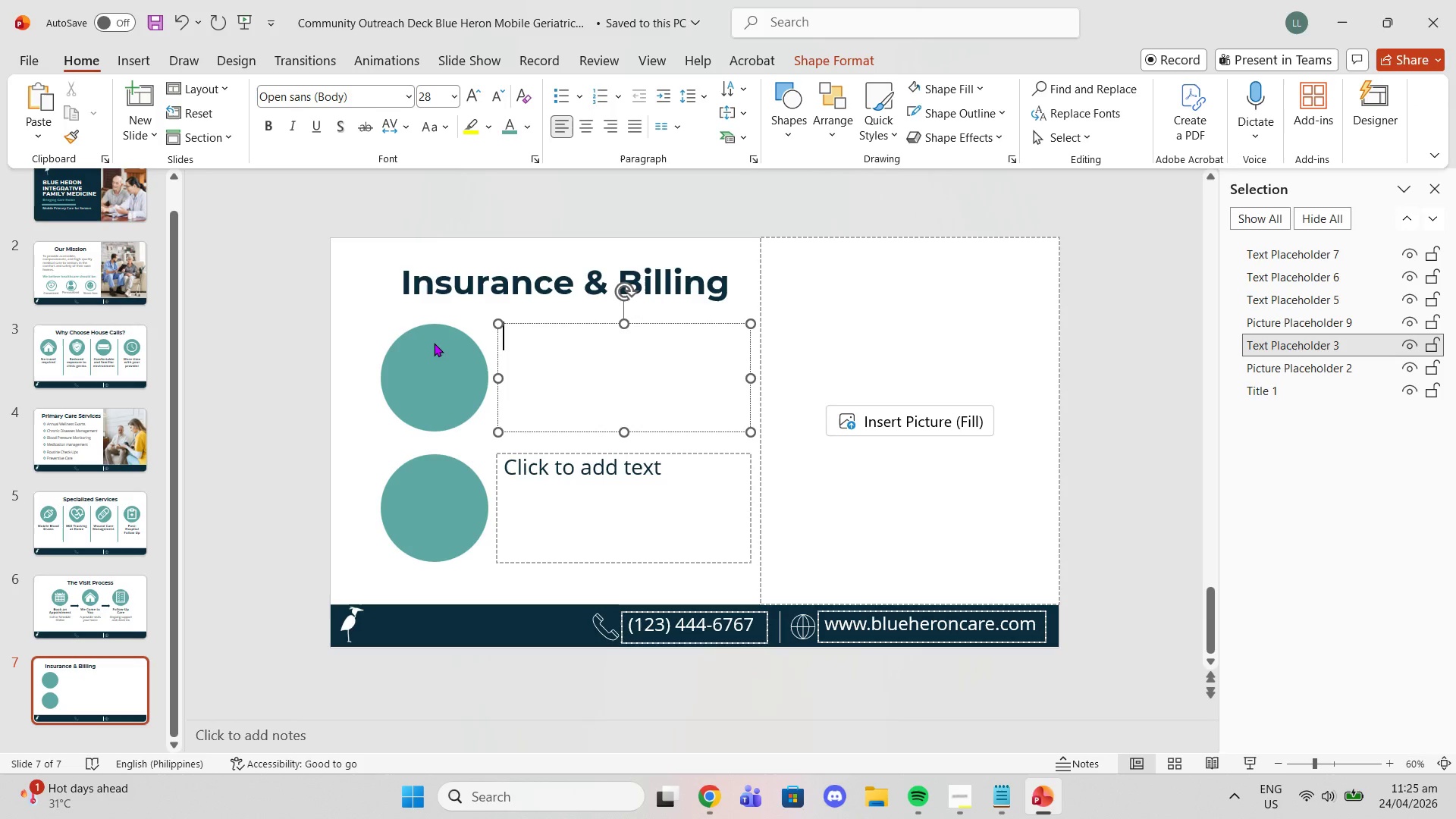 
key(Control+V)
 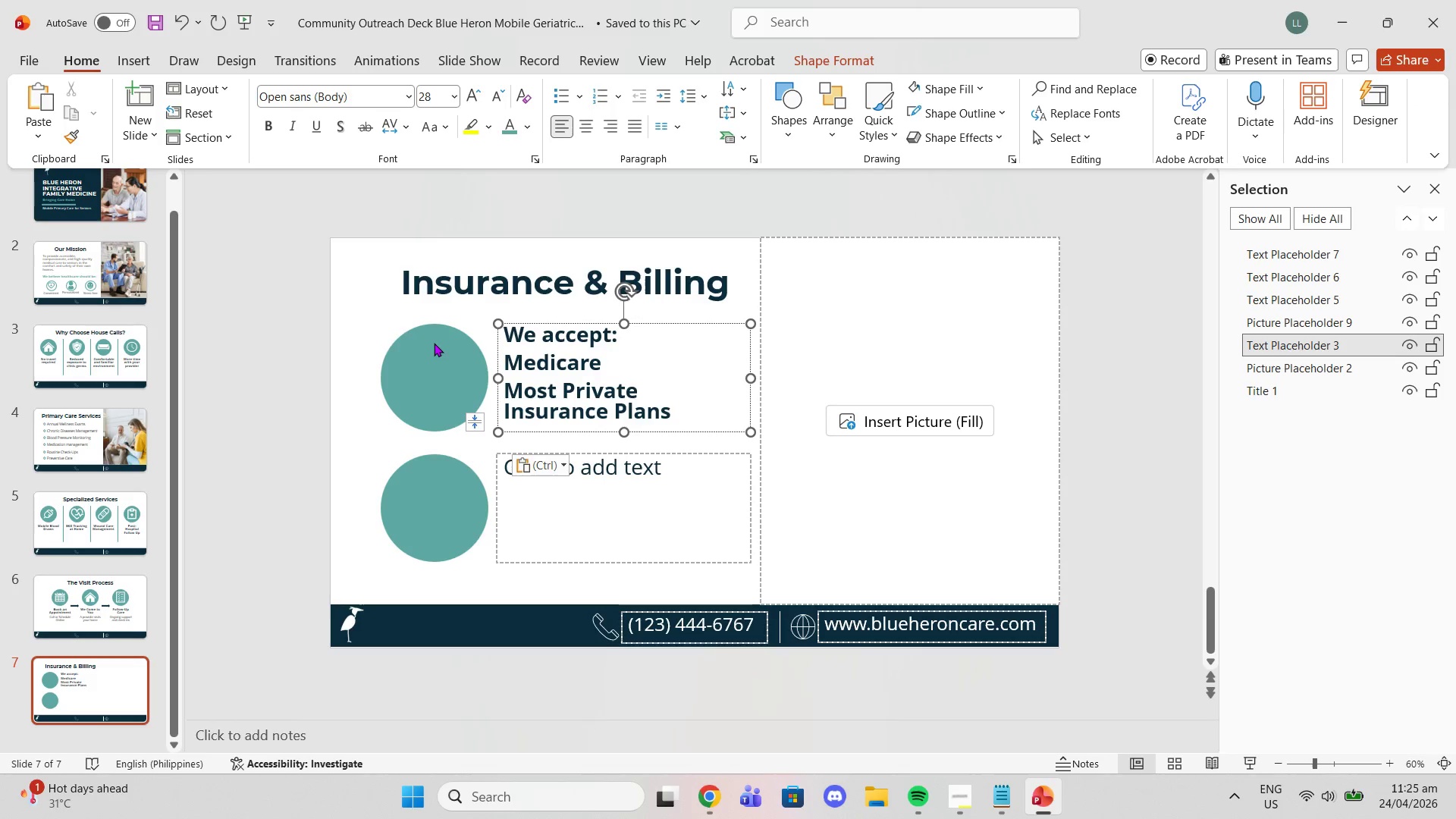 
key(Backspace)
 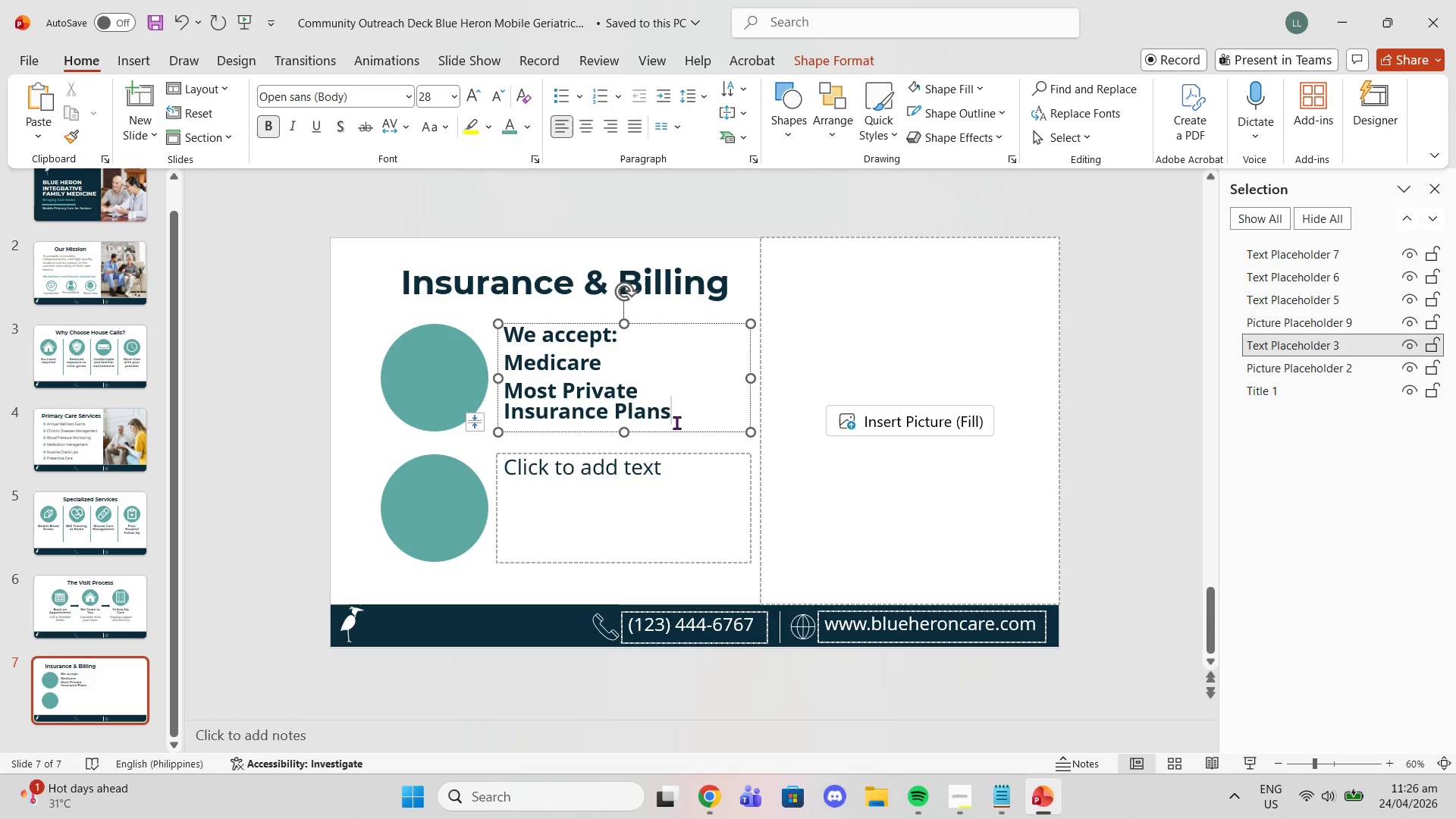 
left_click_drag(start_coordinate=[680, 406], to_coordinate=[509, 333])
 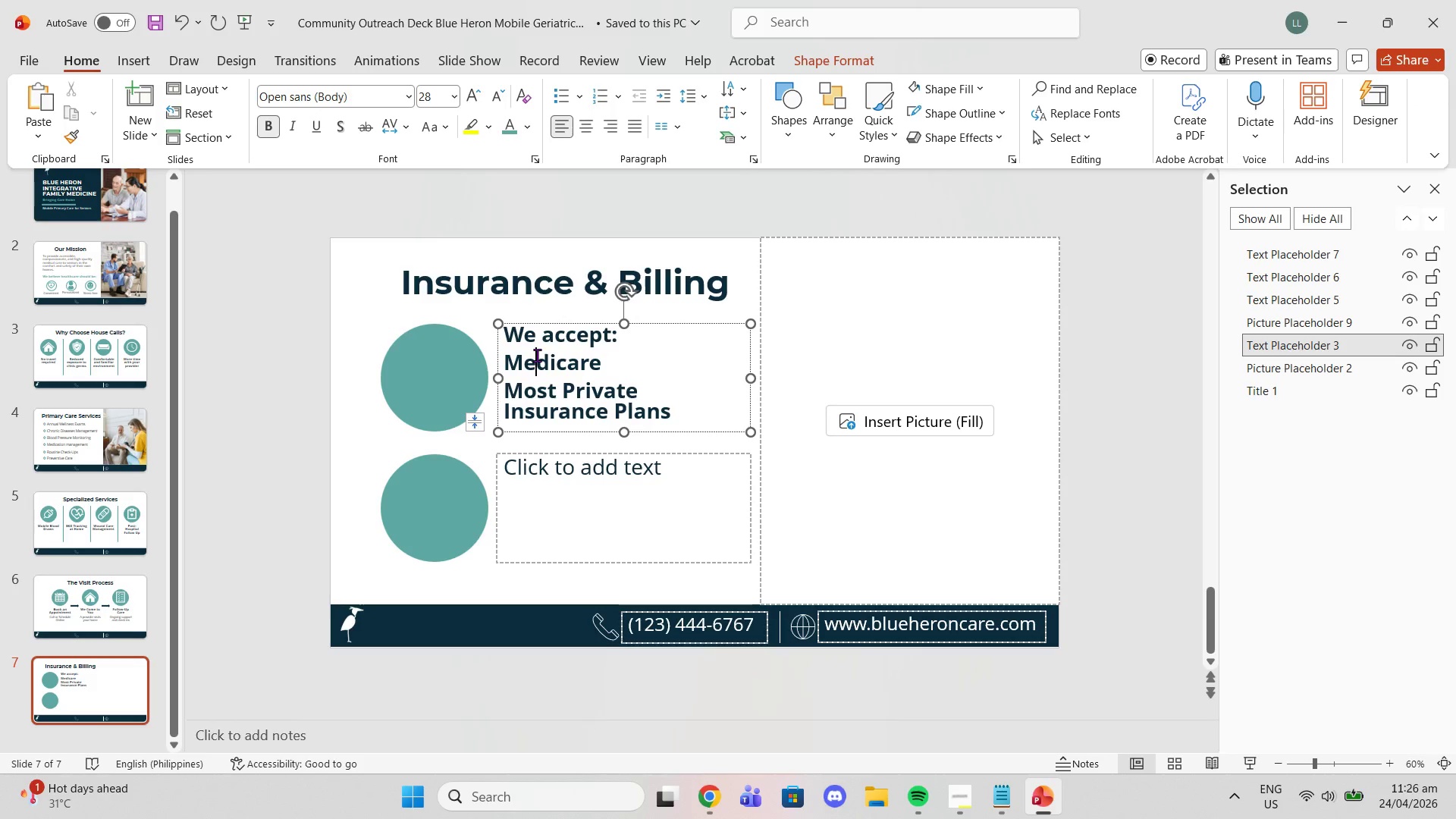 
double_click([537, 355])
 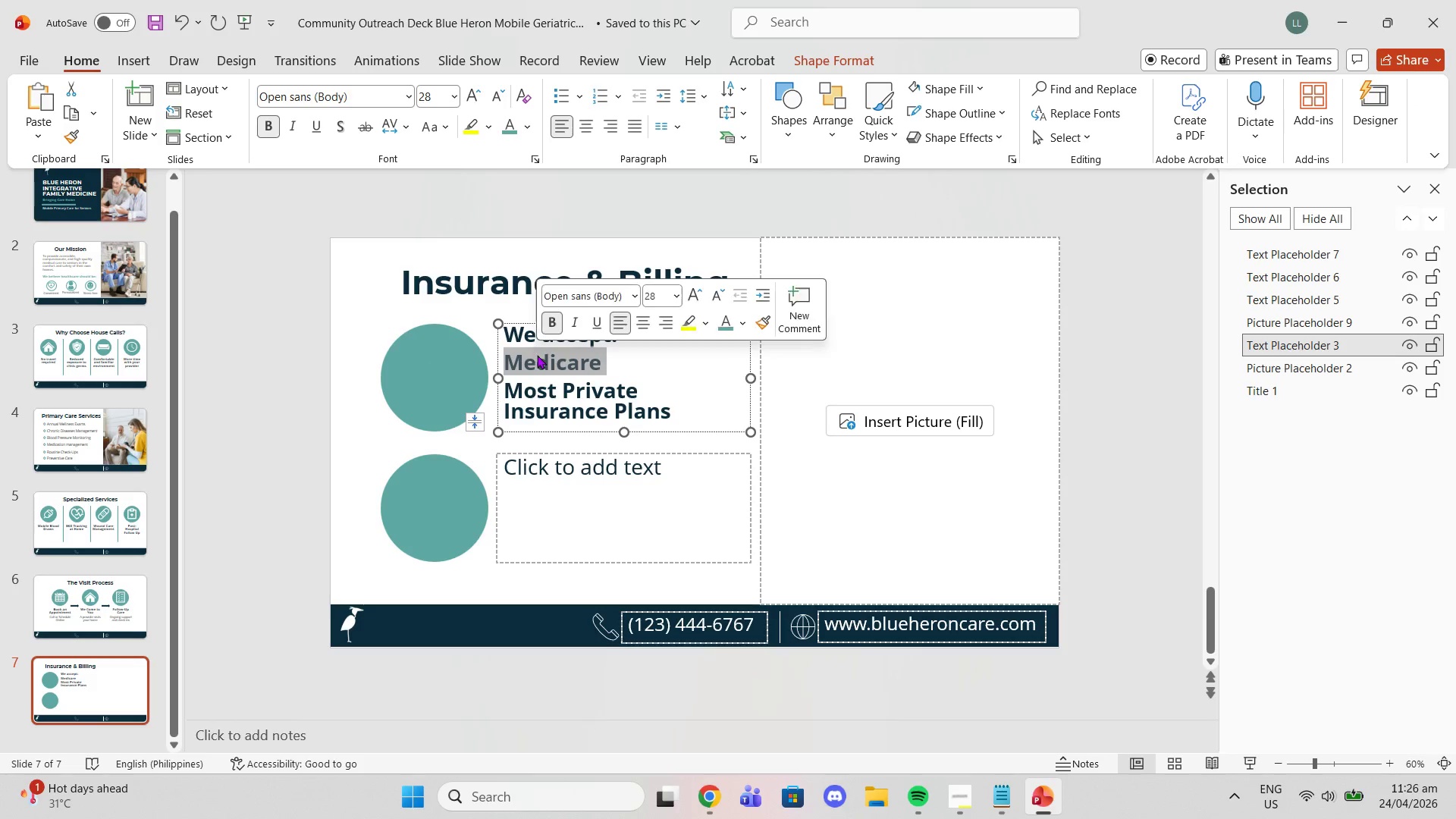 
triple_click([537, 355])
 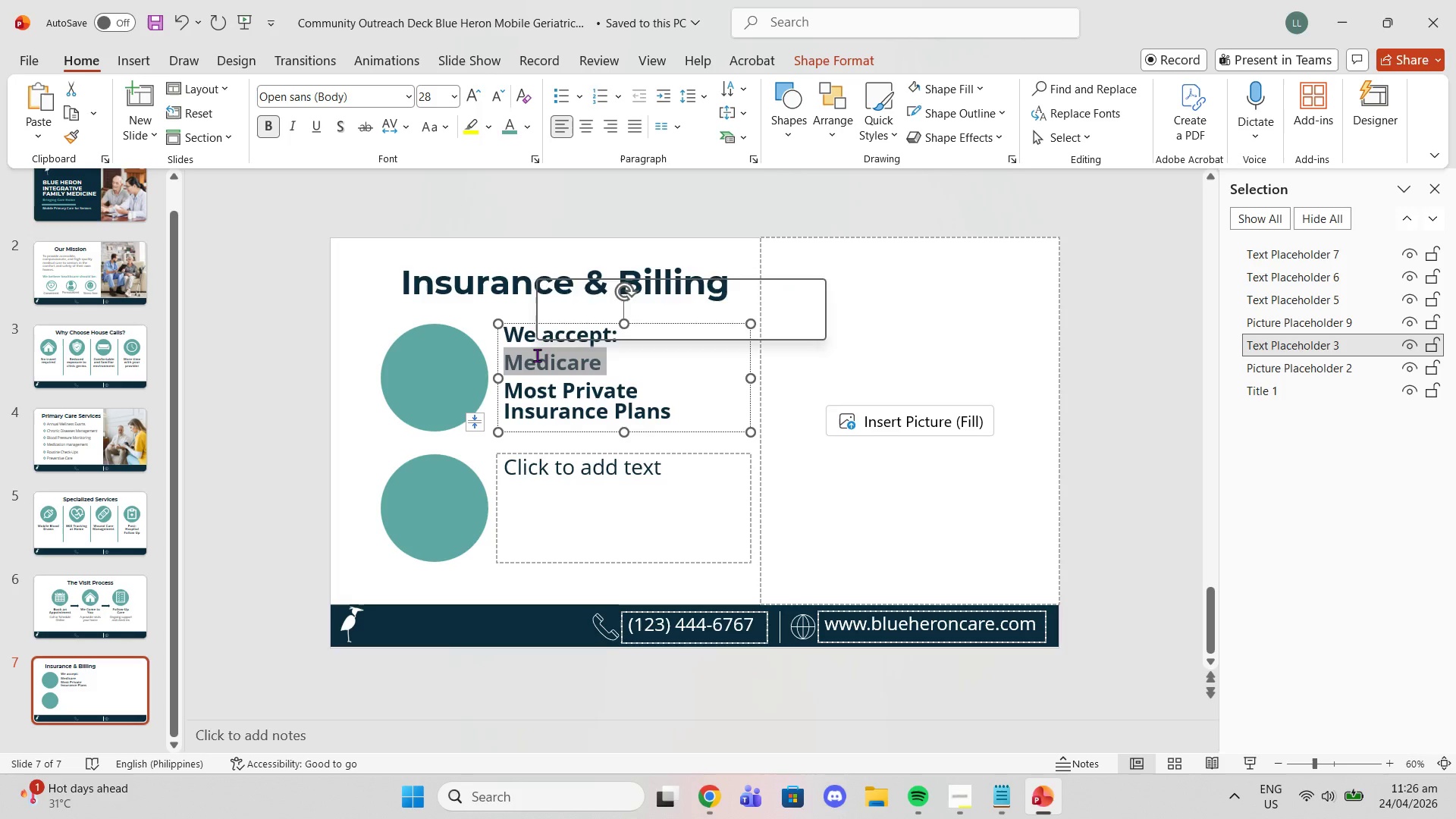 
triple_click([537, 355])
 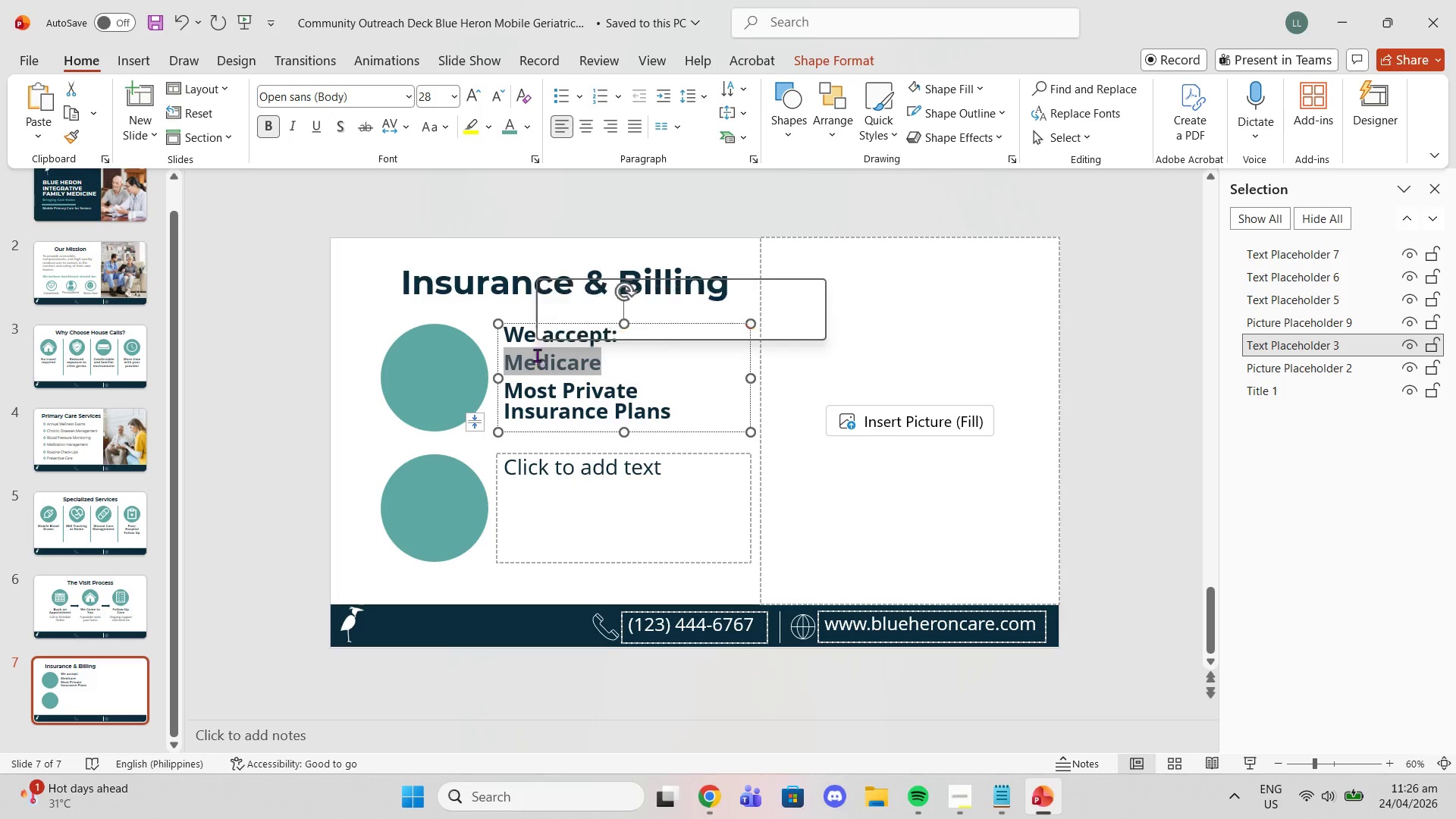 
triple_click([537, 355])
 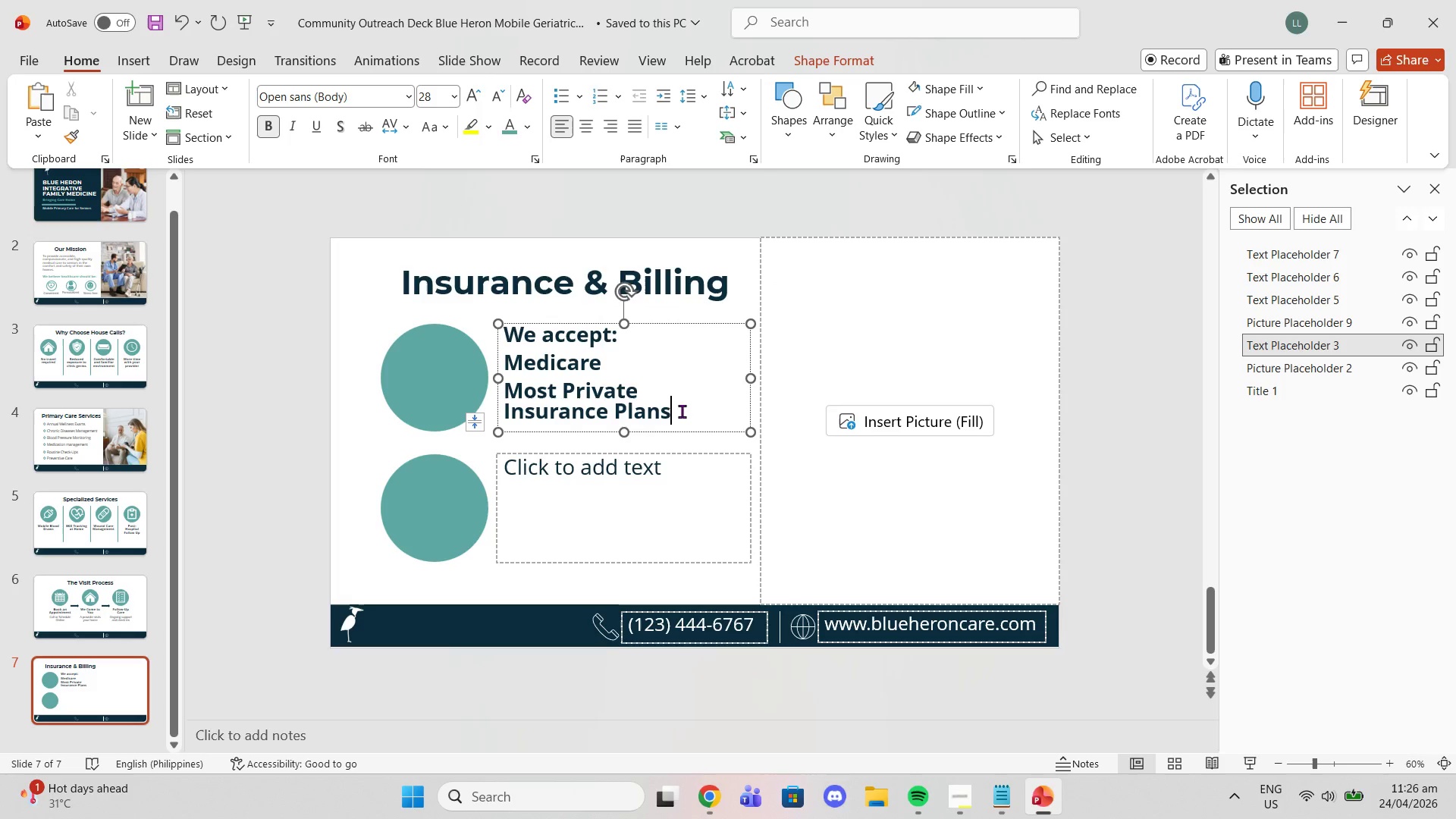 
left_click_drag(start_coordinate=[682, 411], to_coordinate=[504, 328])
 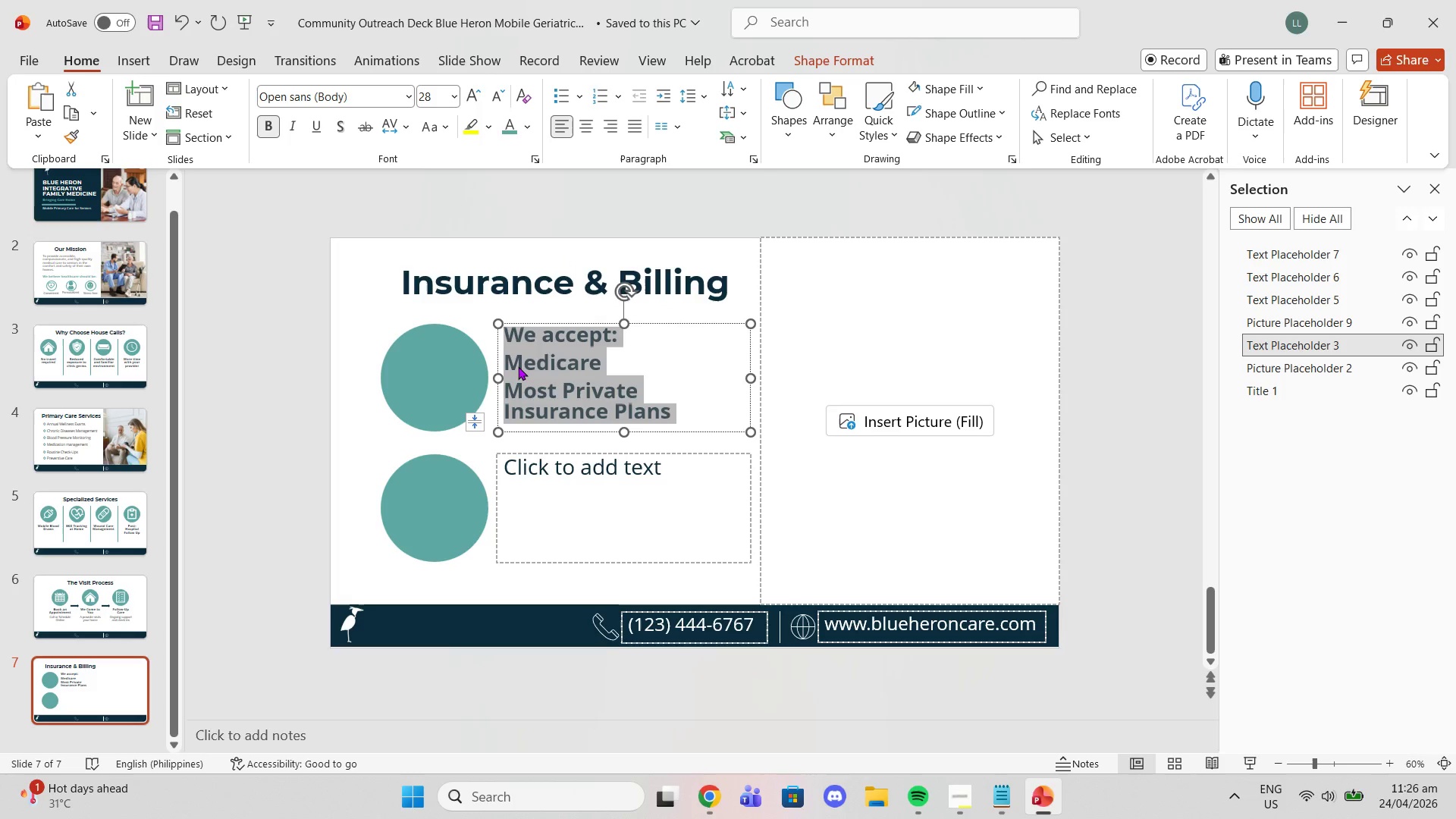 
key(Control+Z)
 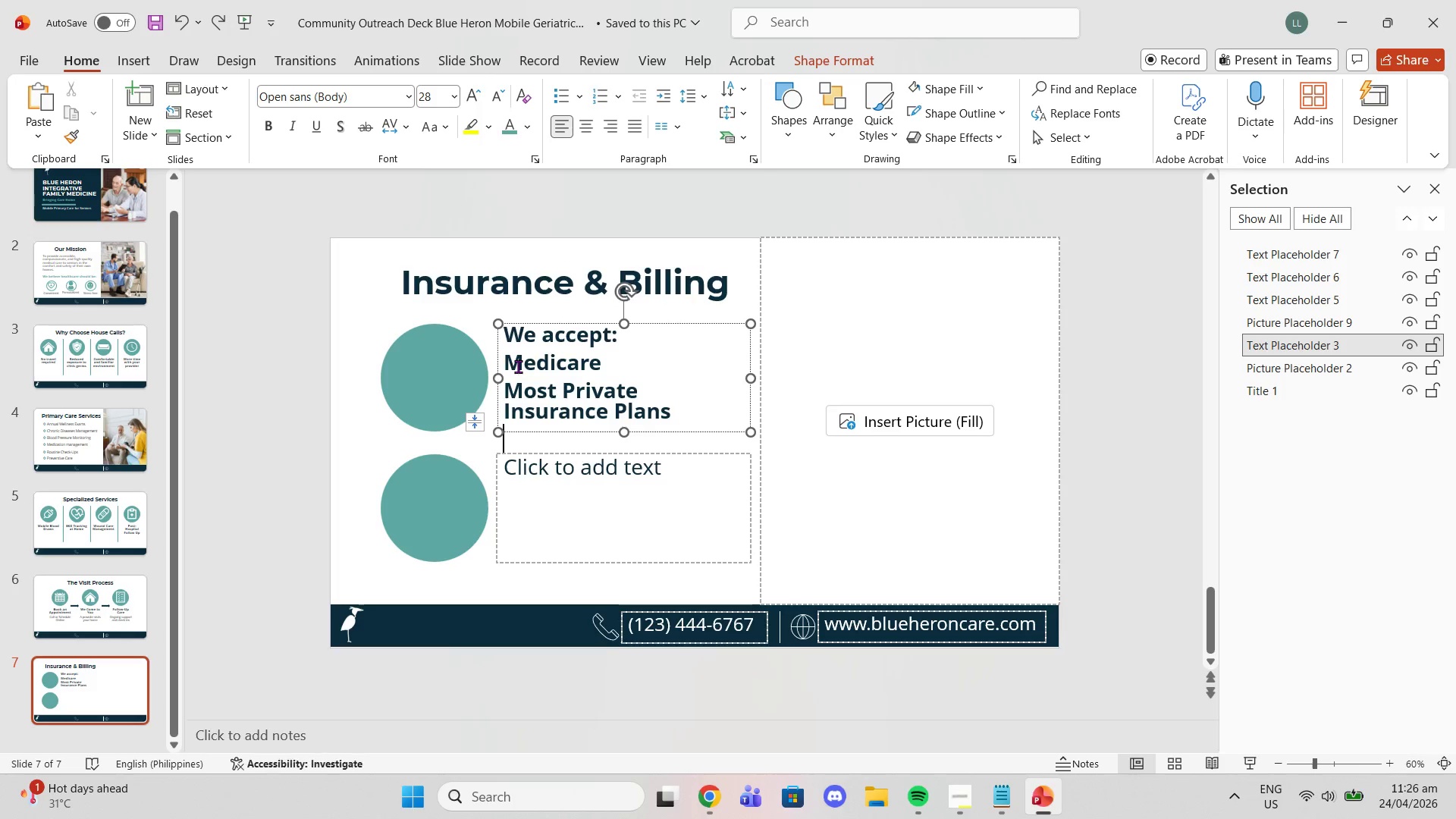 
key(Control+ControlLeft)
 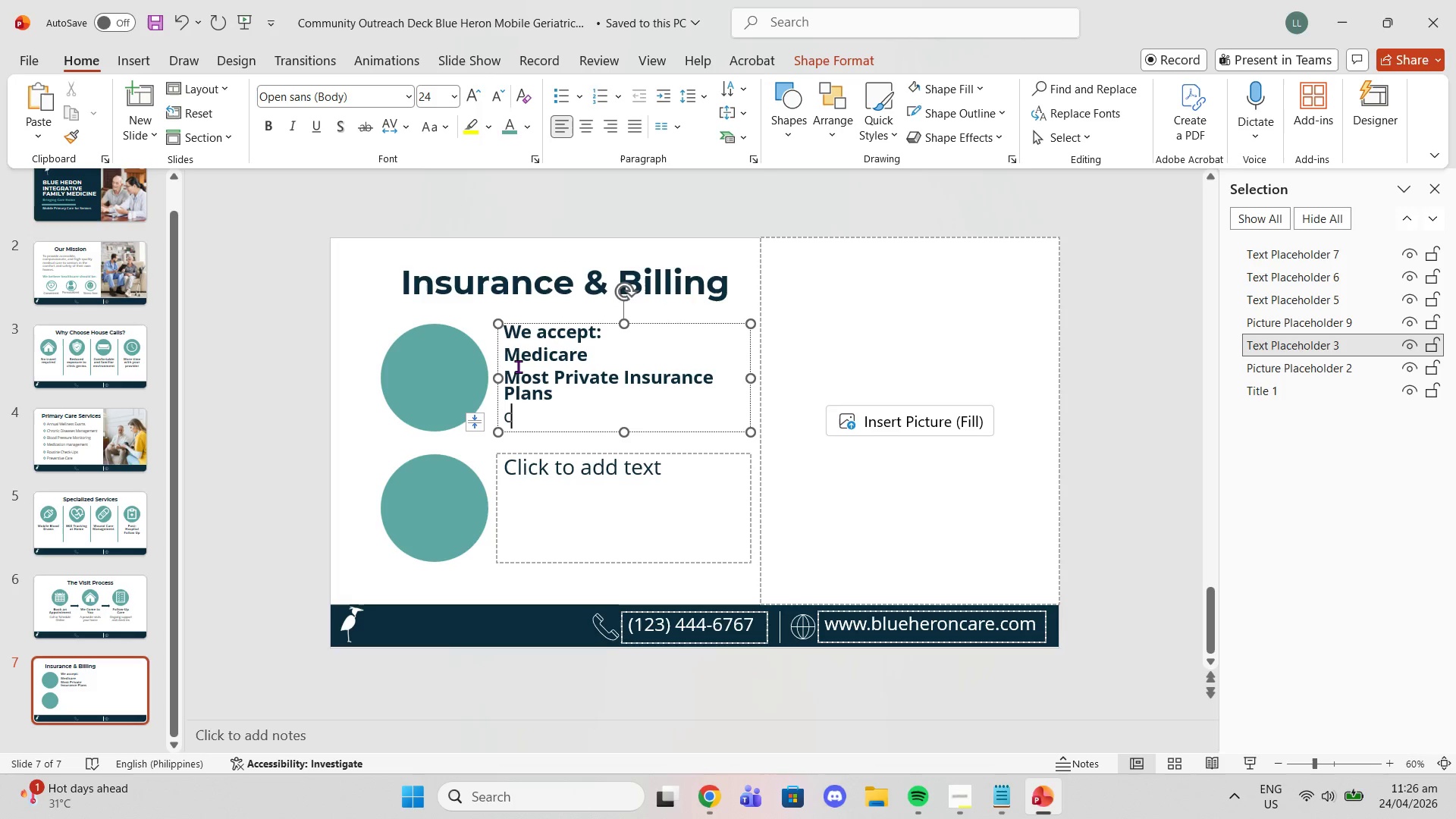 
key(C)
 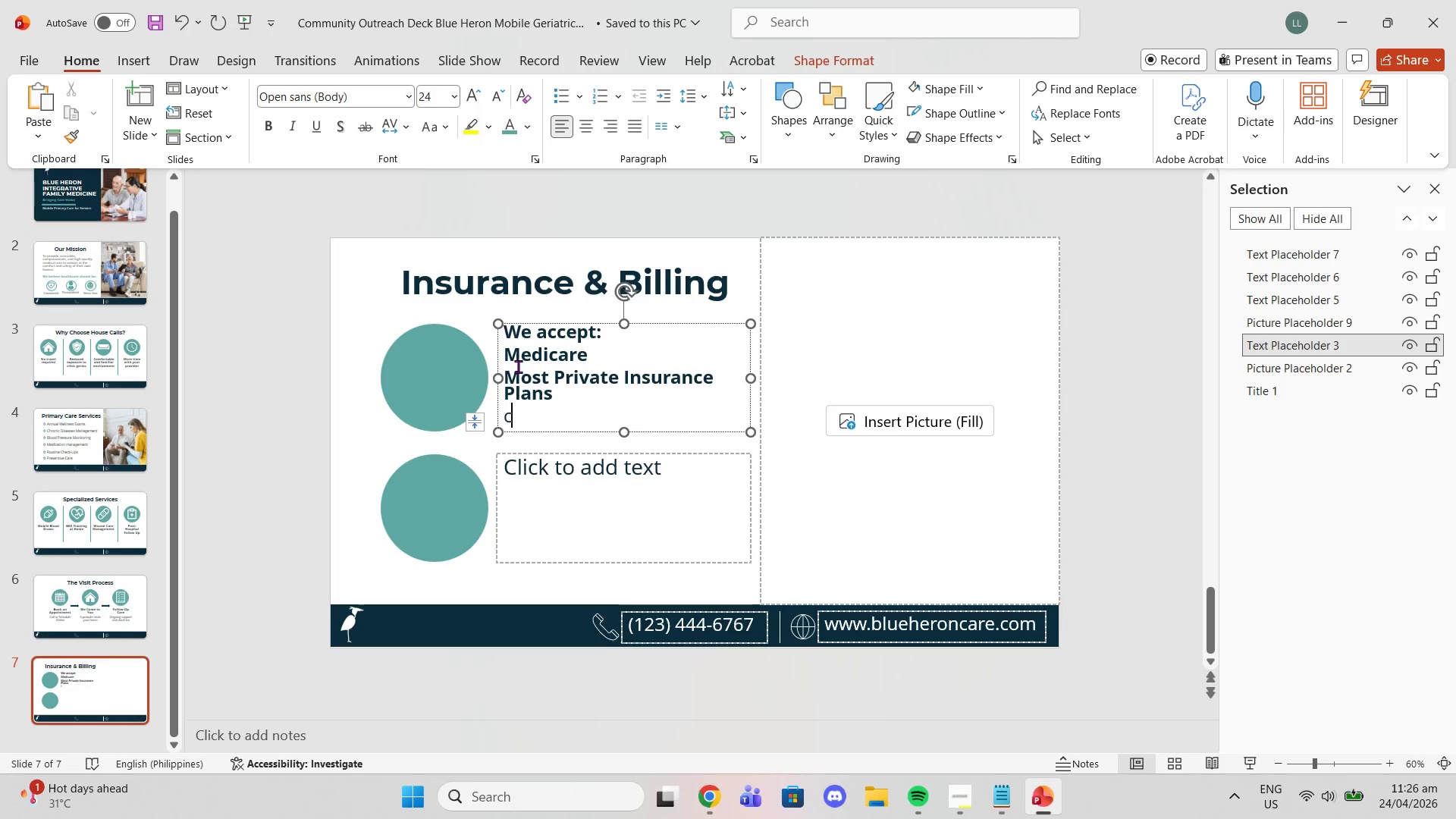 
key(Control+Z)
 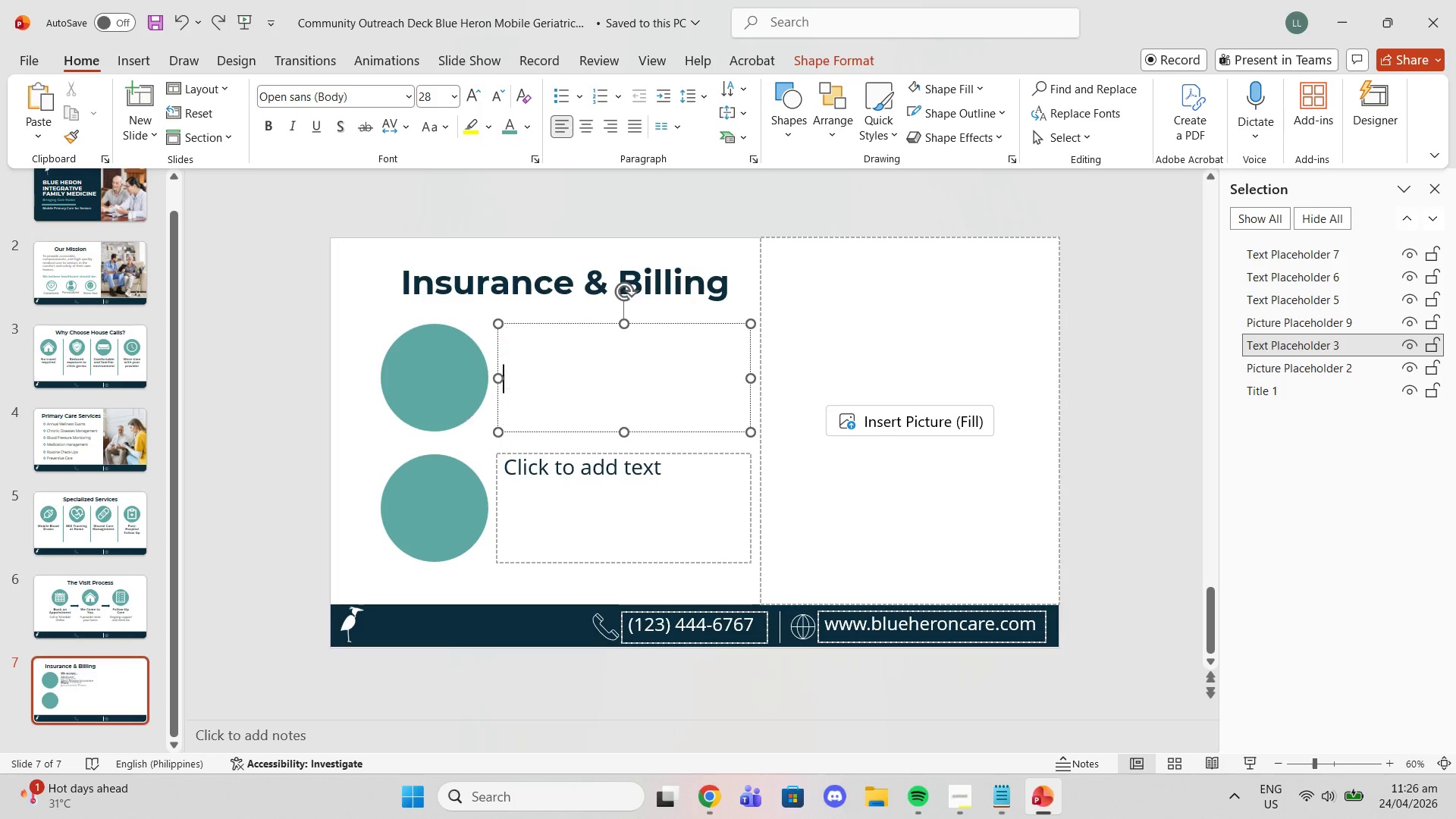 
key(Control+X)
 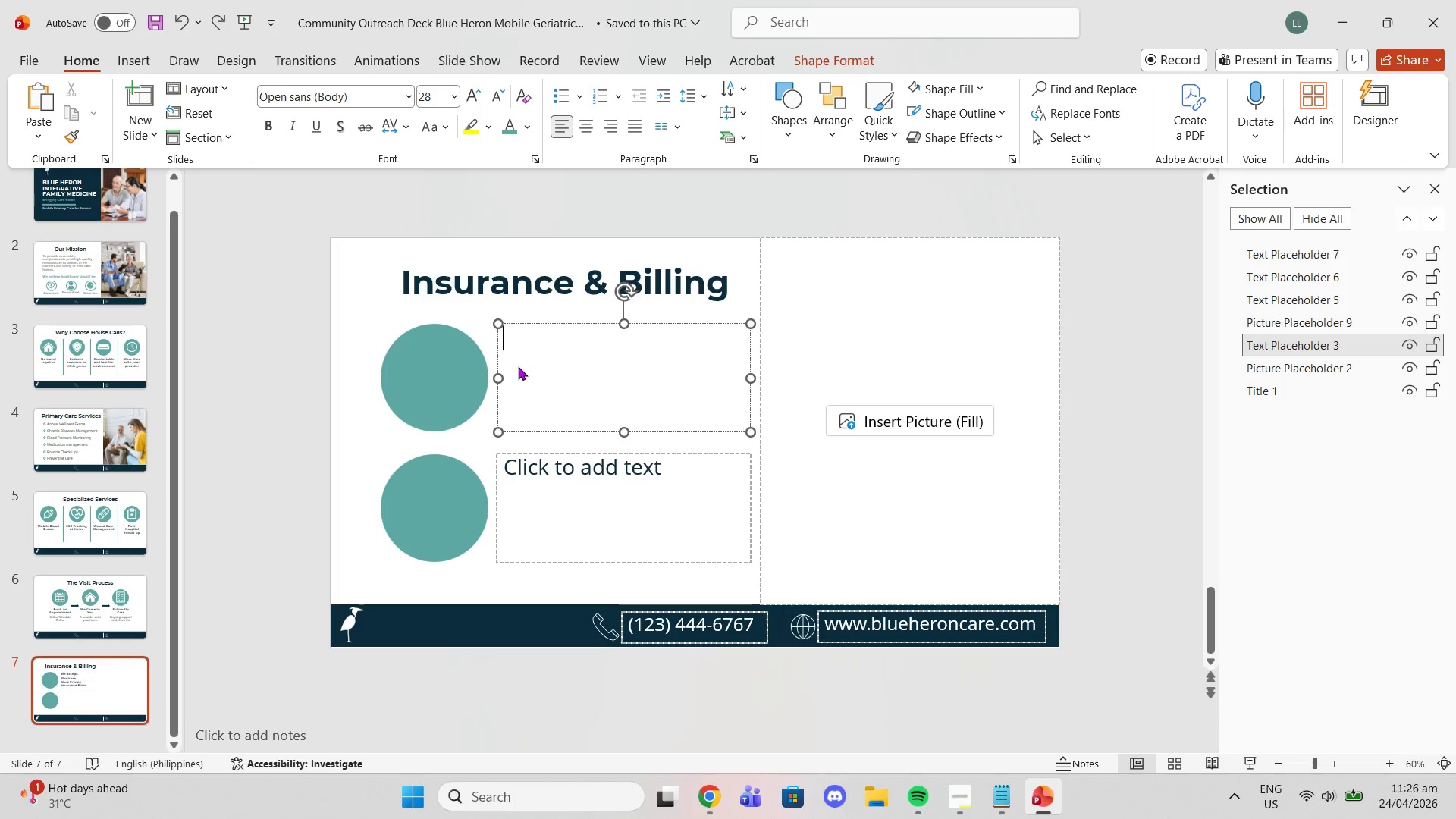 
key(Control+Z)
 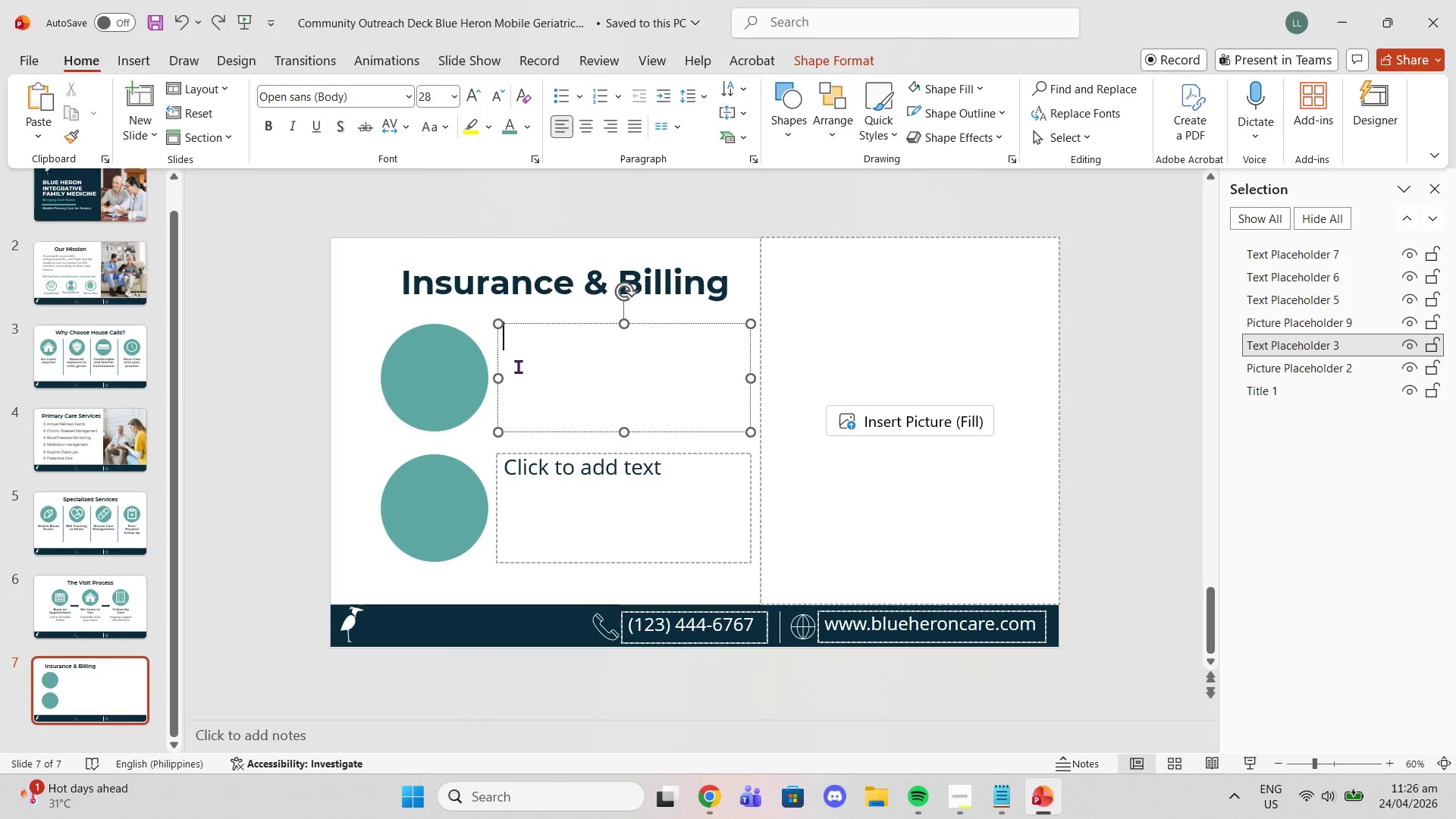 
key(Control+V)
 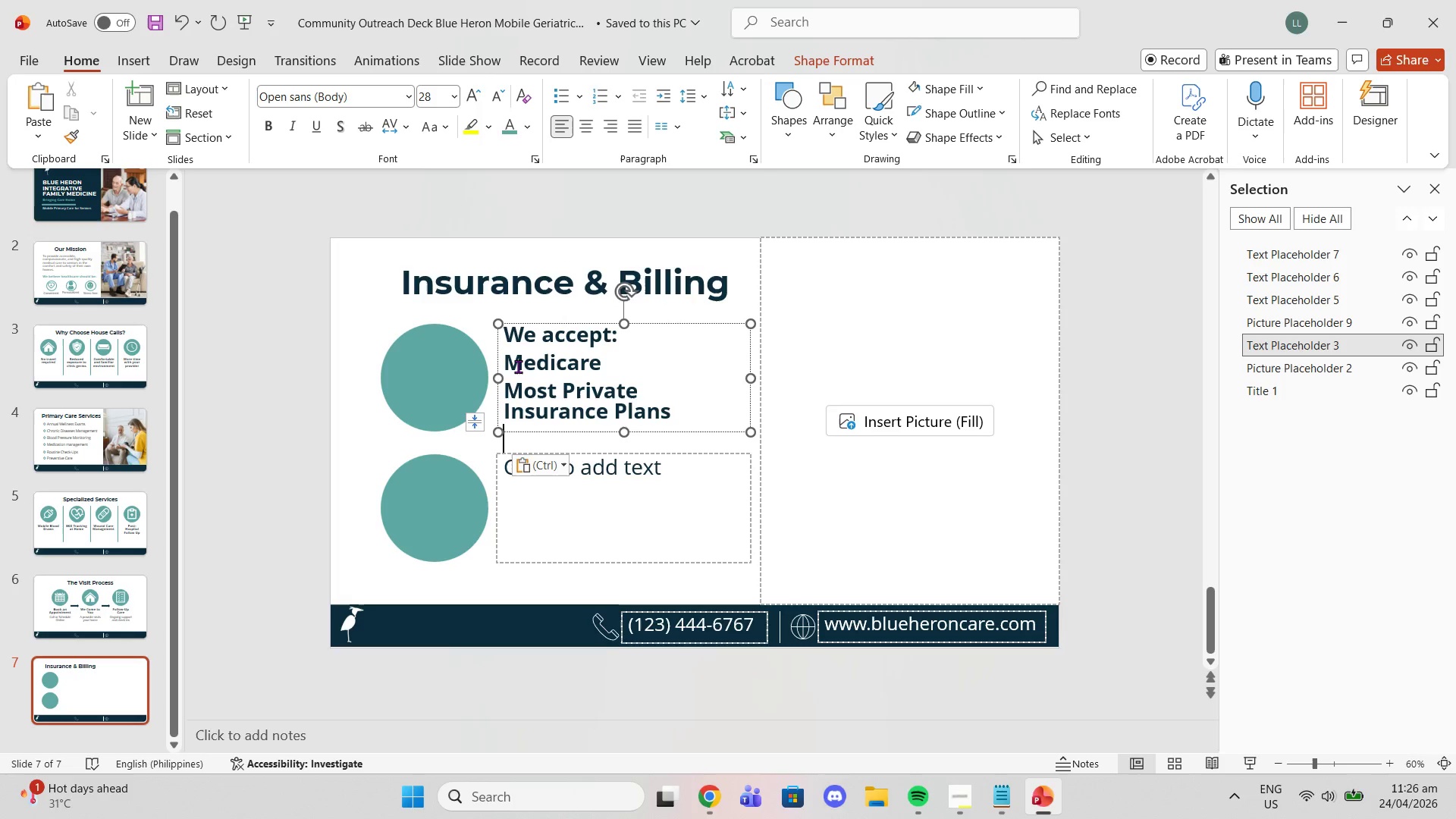 
key(Control+ControlLeft)
 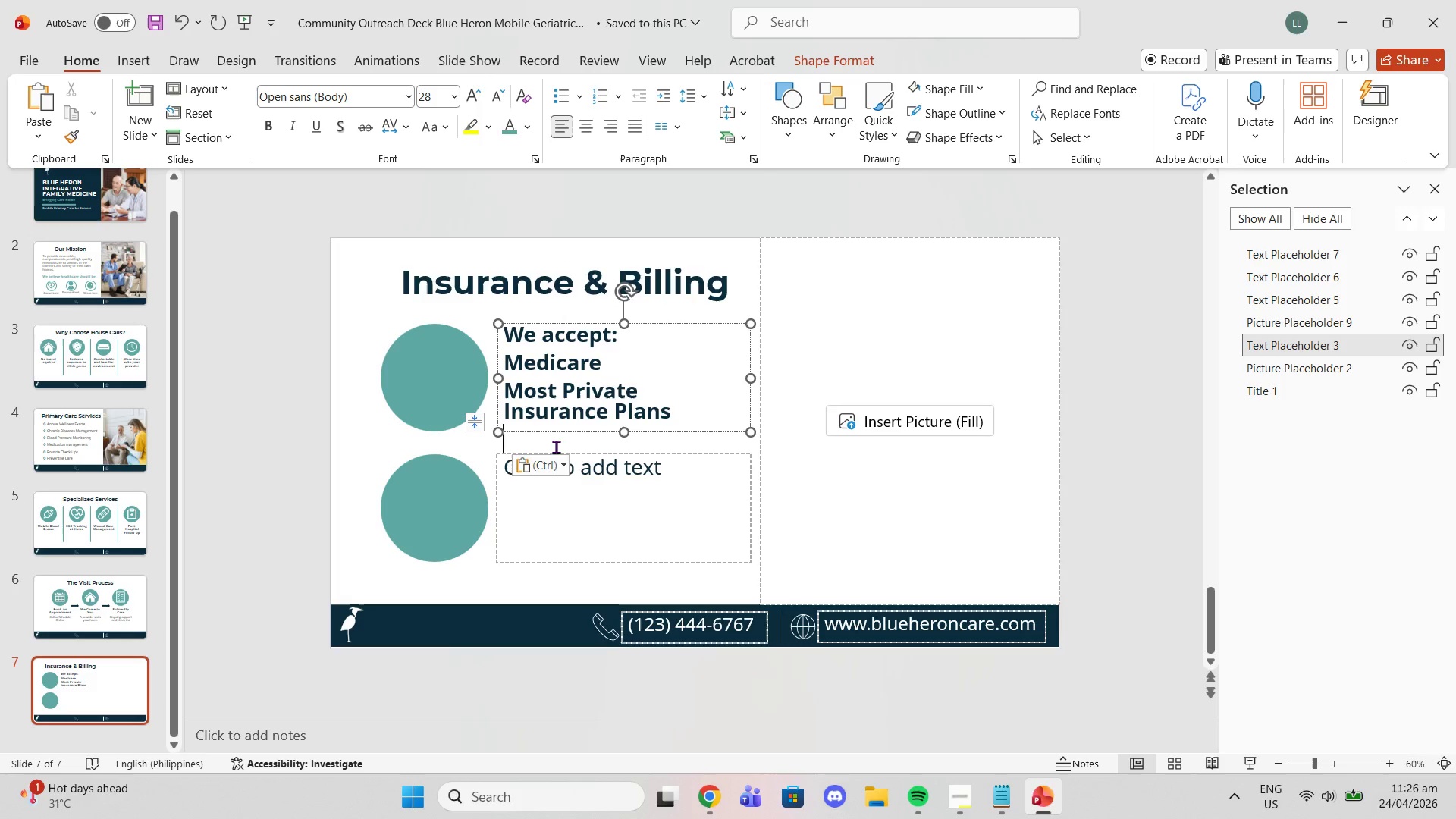 
left_click([549, 469])
 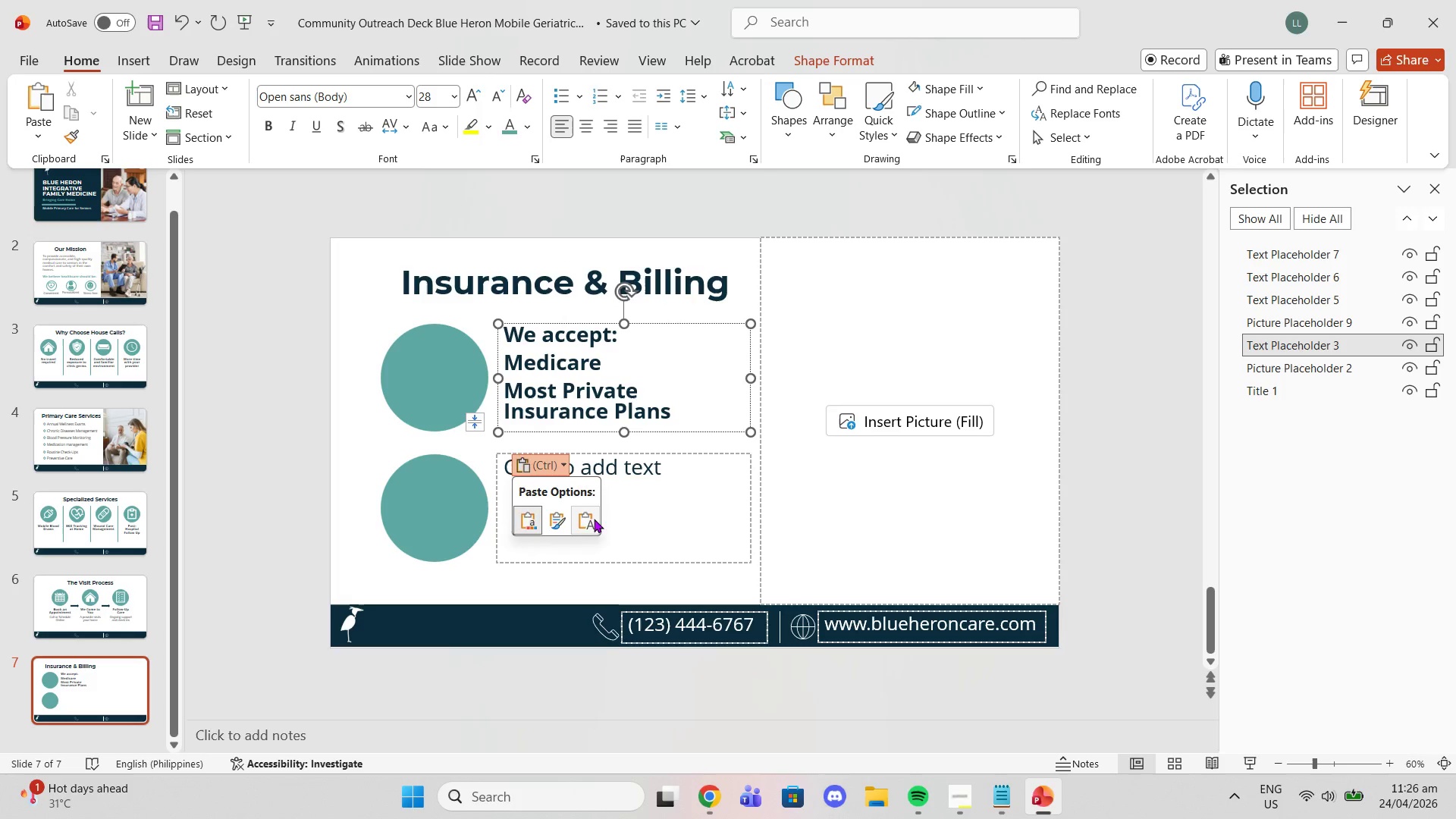 
left_click([594, 519])
 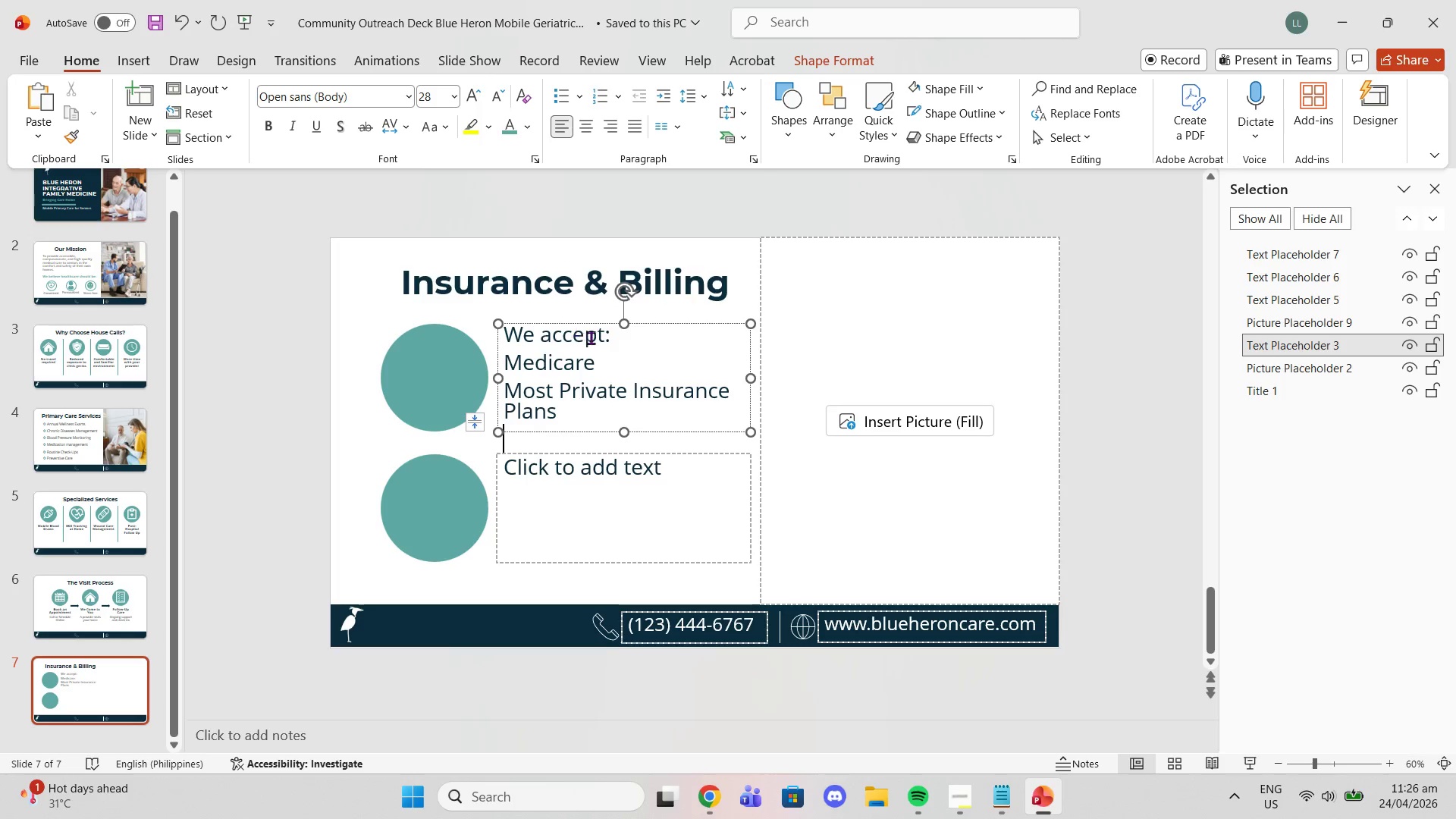 
left_click_drag(start_coordinate=[617, 337], to_coordinate=[492, 323])
 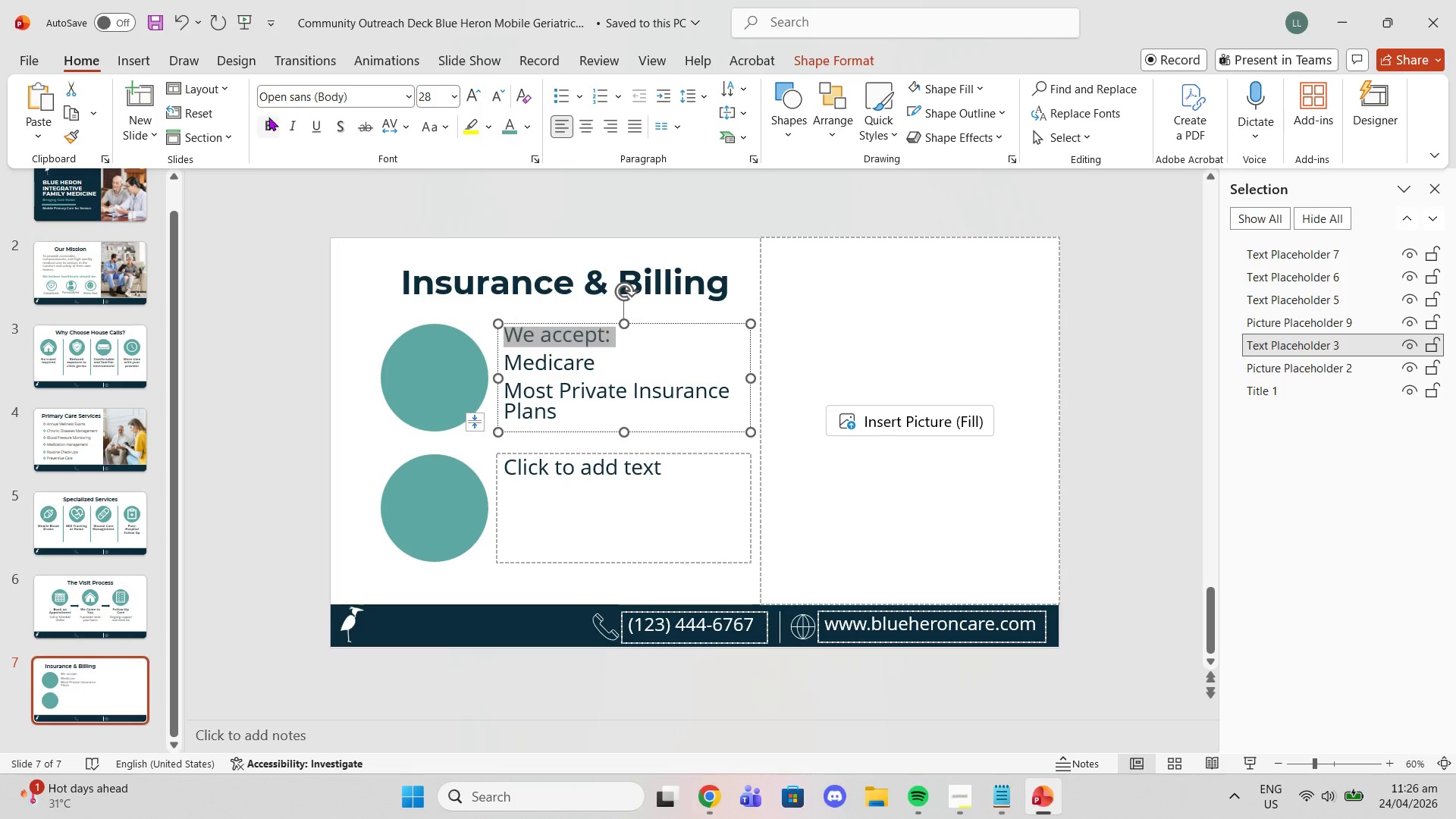 
left_click([265, 116])
 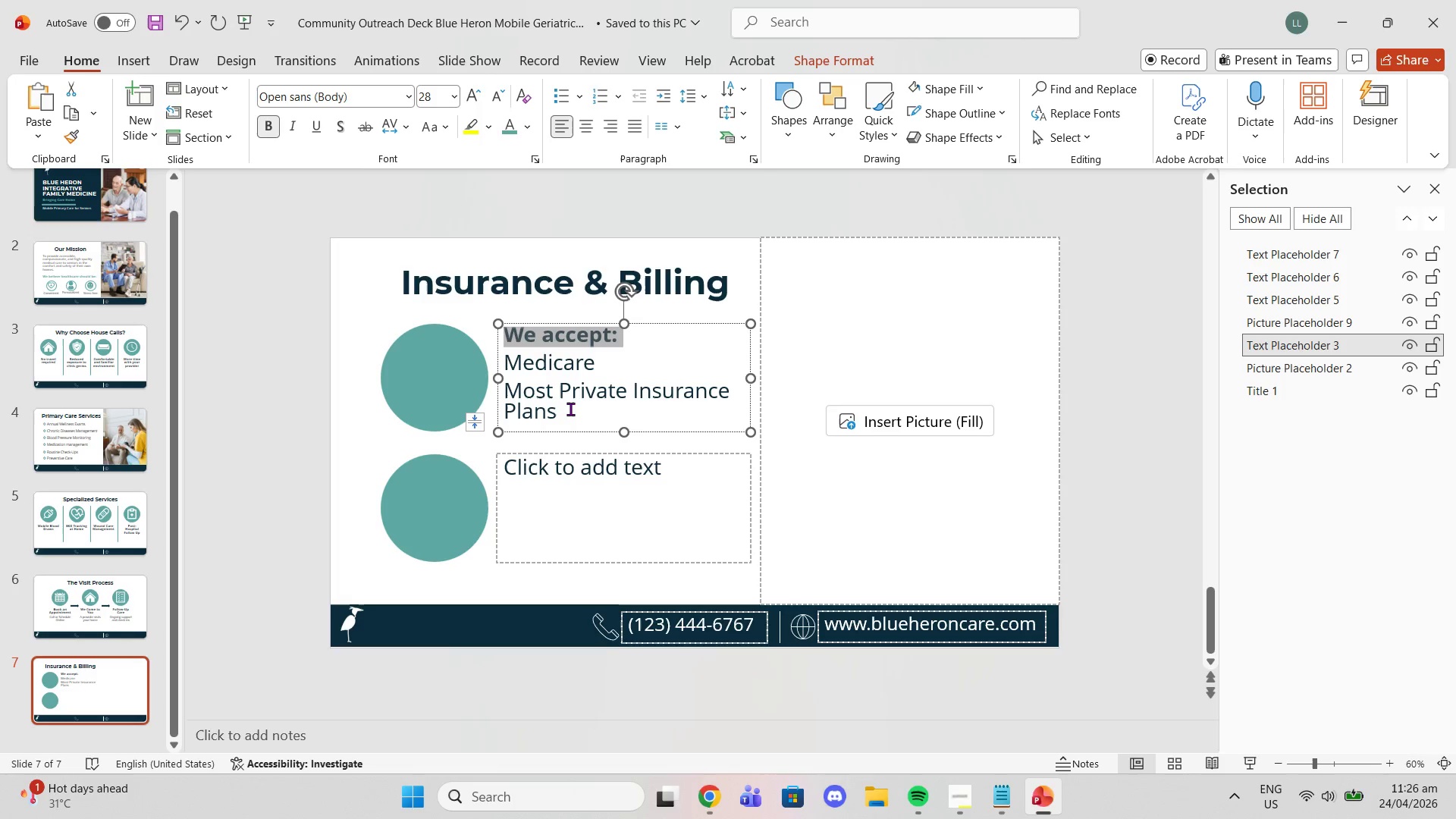 
left_click_drag(start_coordinate=[569, 410], to_coordinate=[485, 350])
 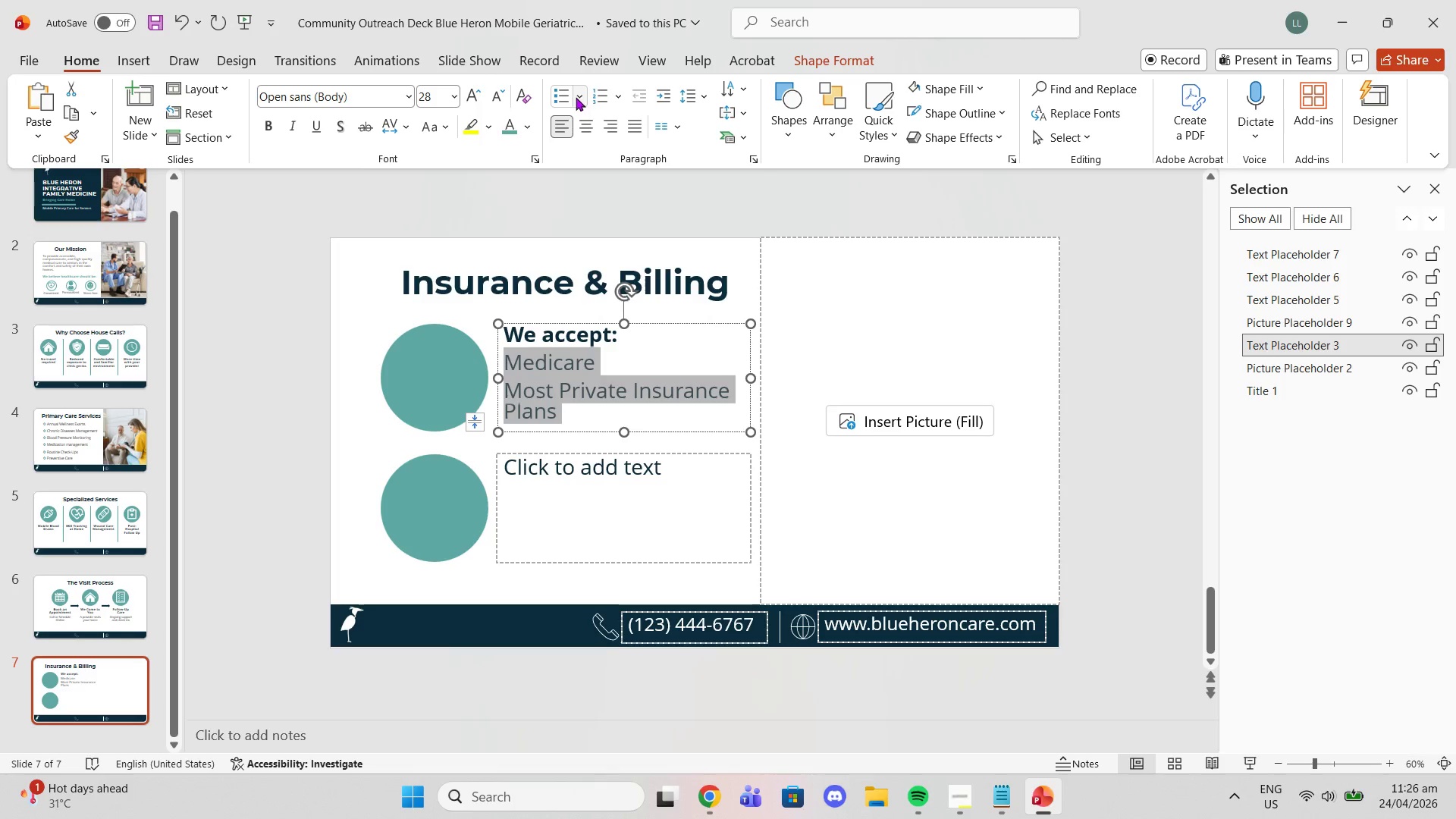 
left_click([576, 97])
 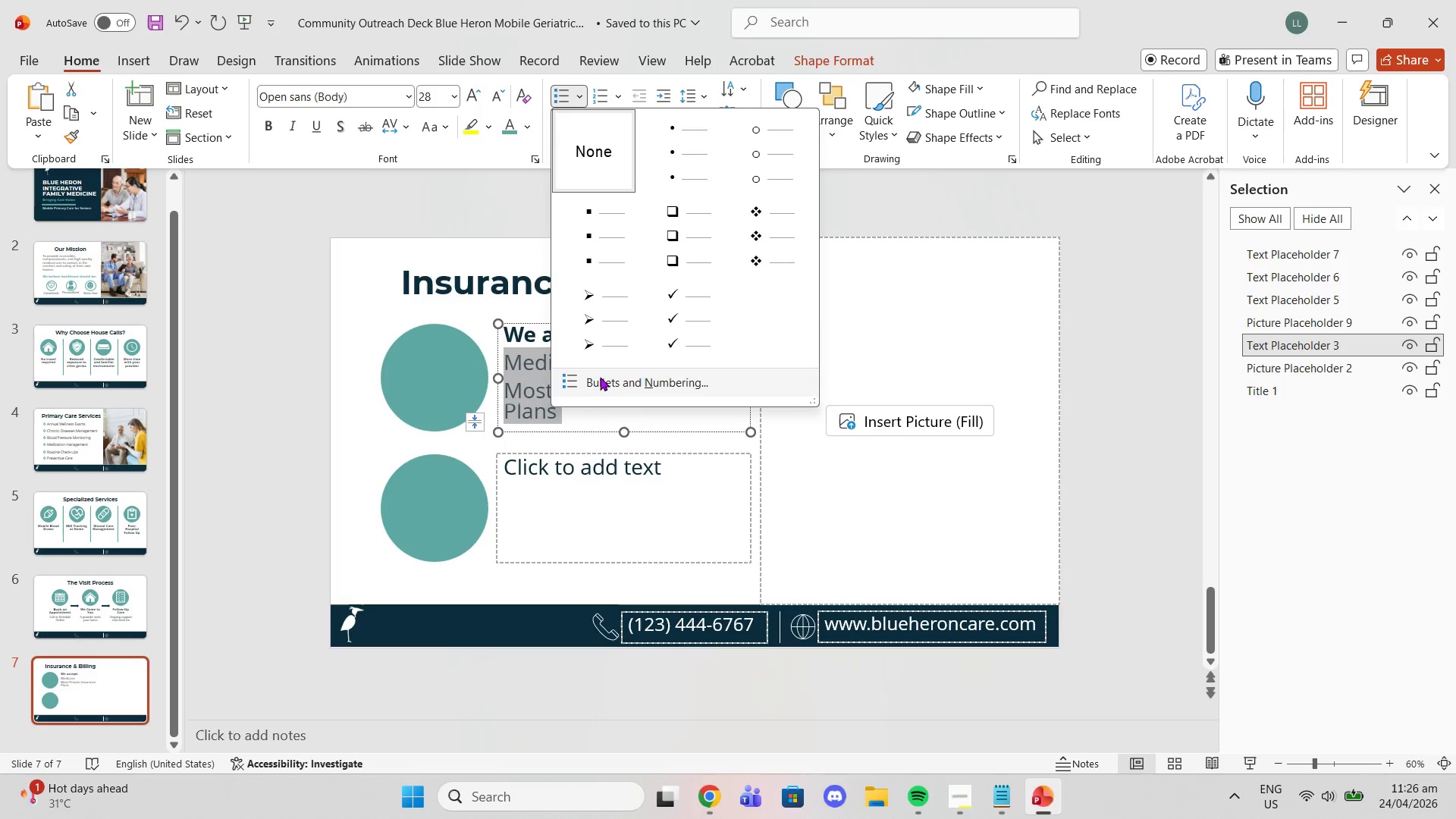 
left_click([606, 385])
 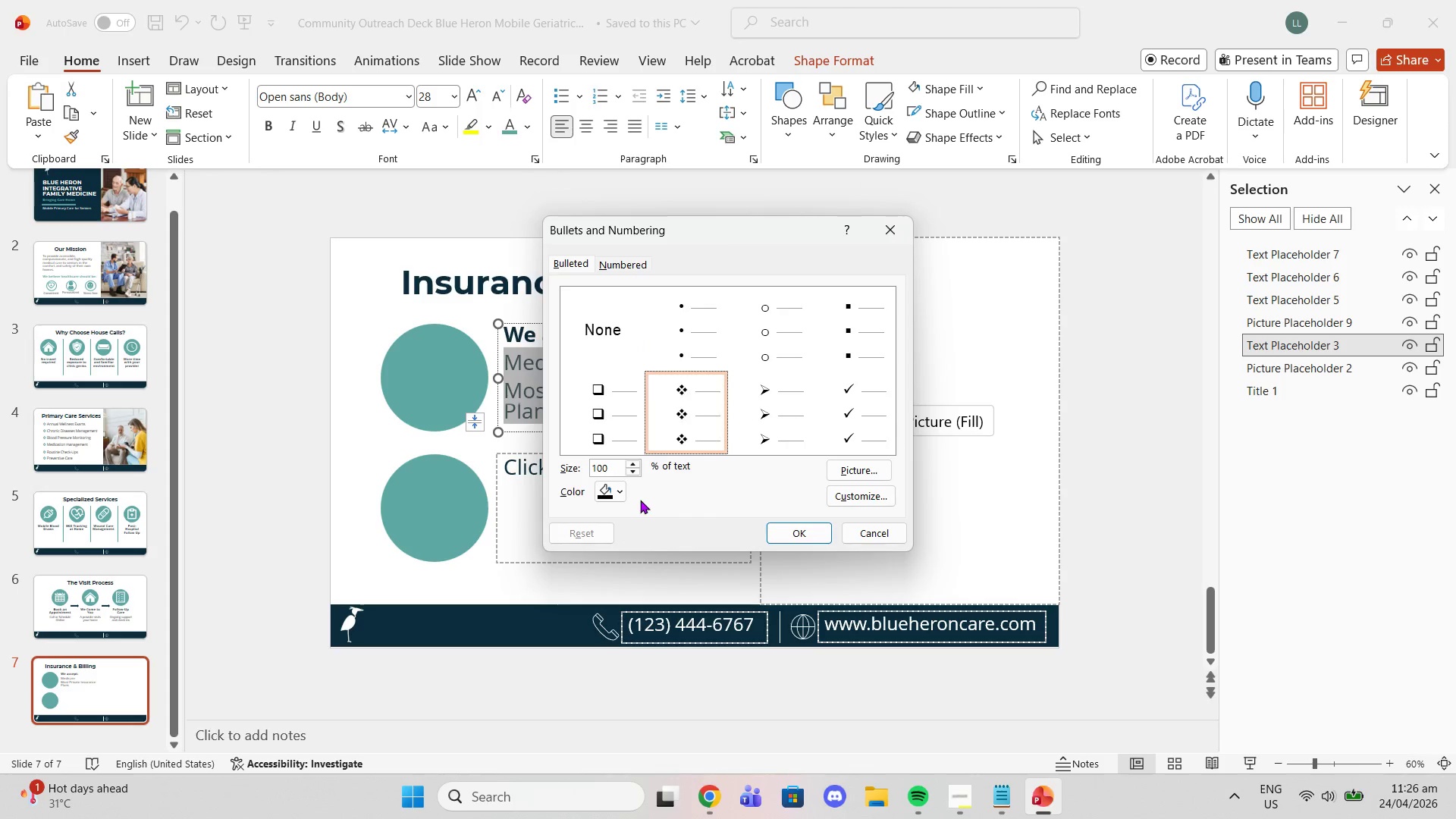 
left_click([619, 493])
 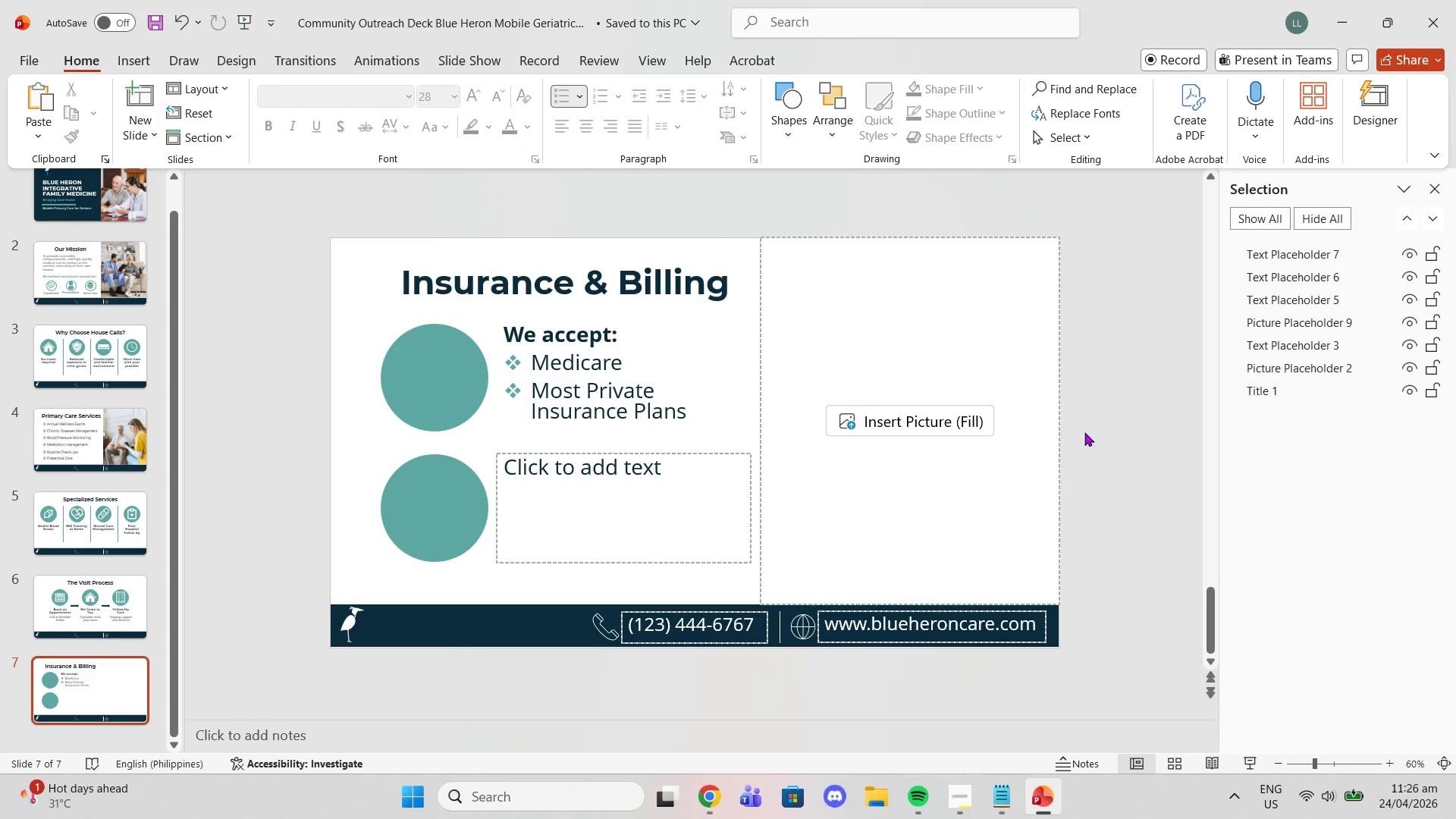 
wait(6.45)
 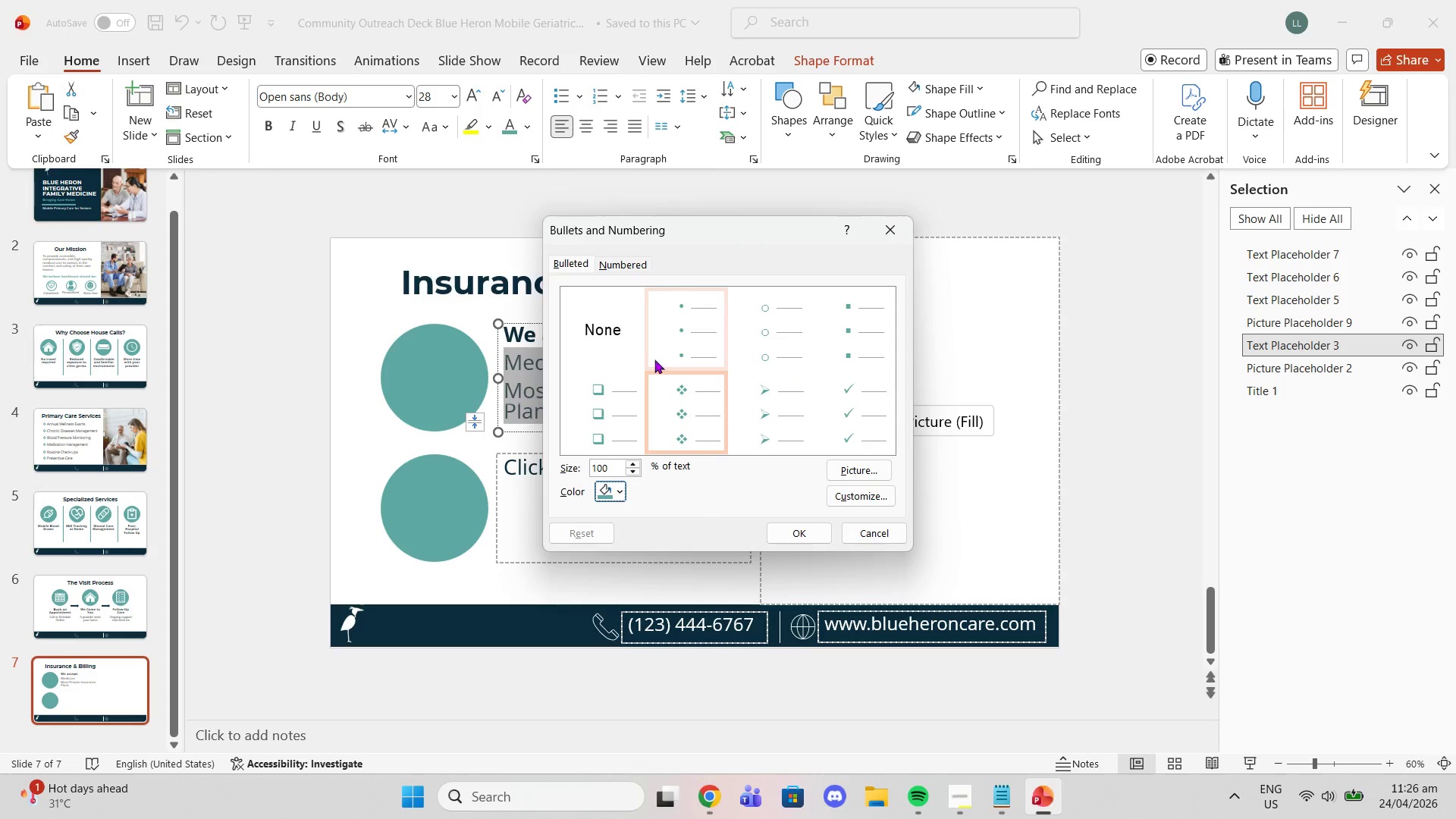 
left_click([583, 332])
 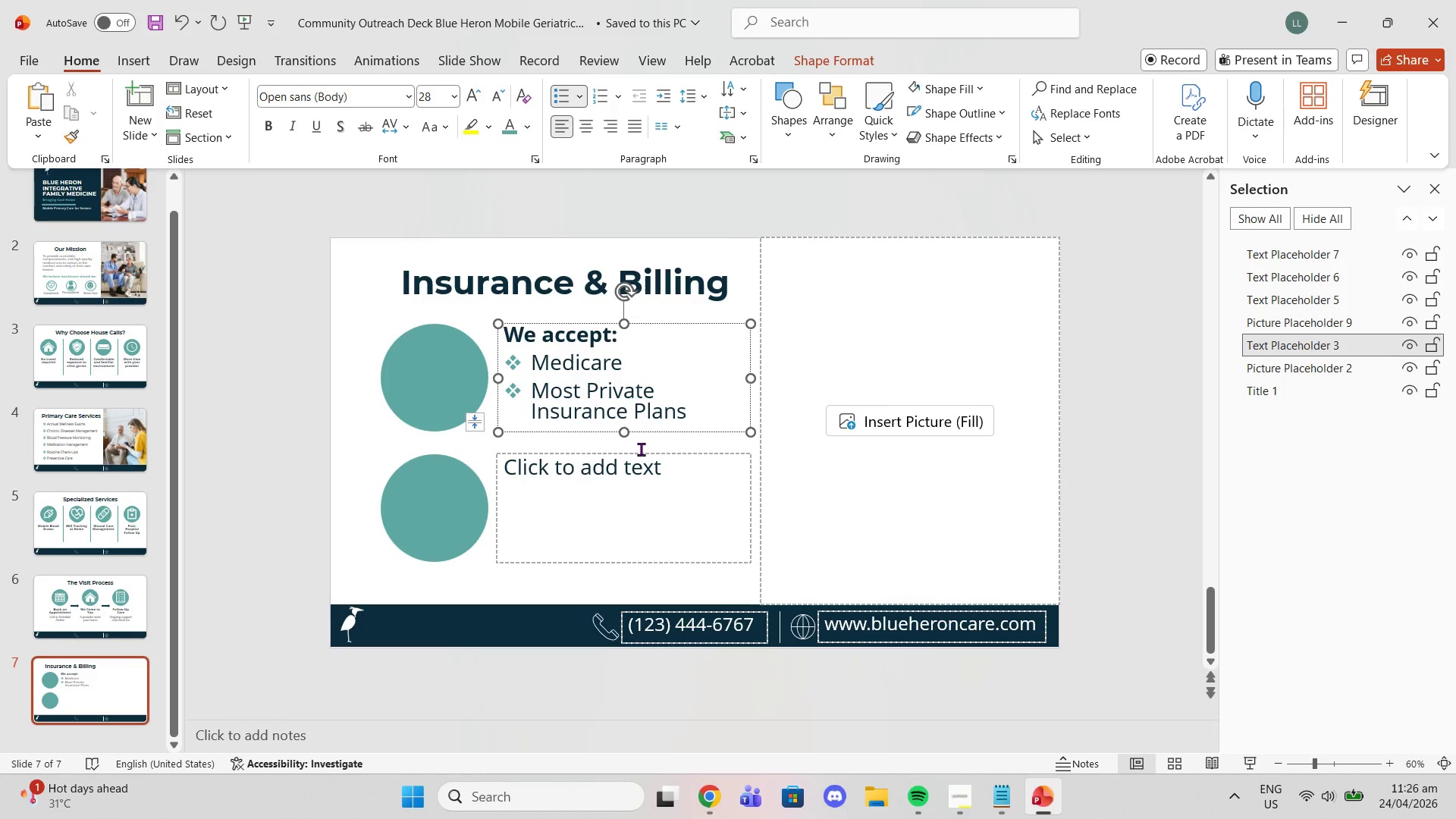 
left_click([640, 465])
 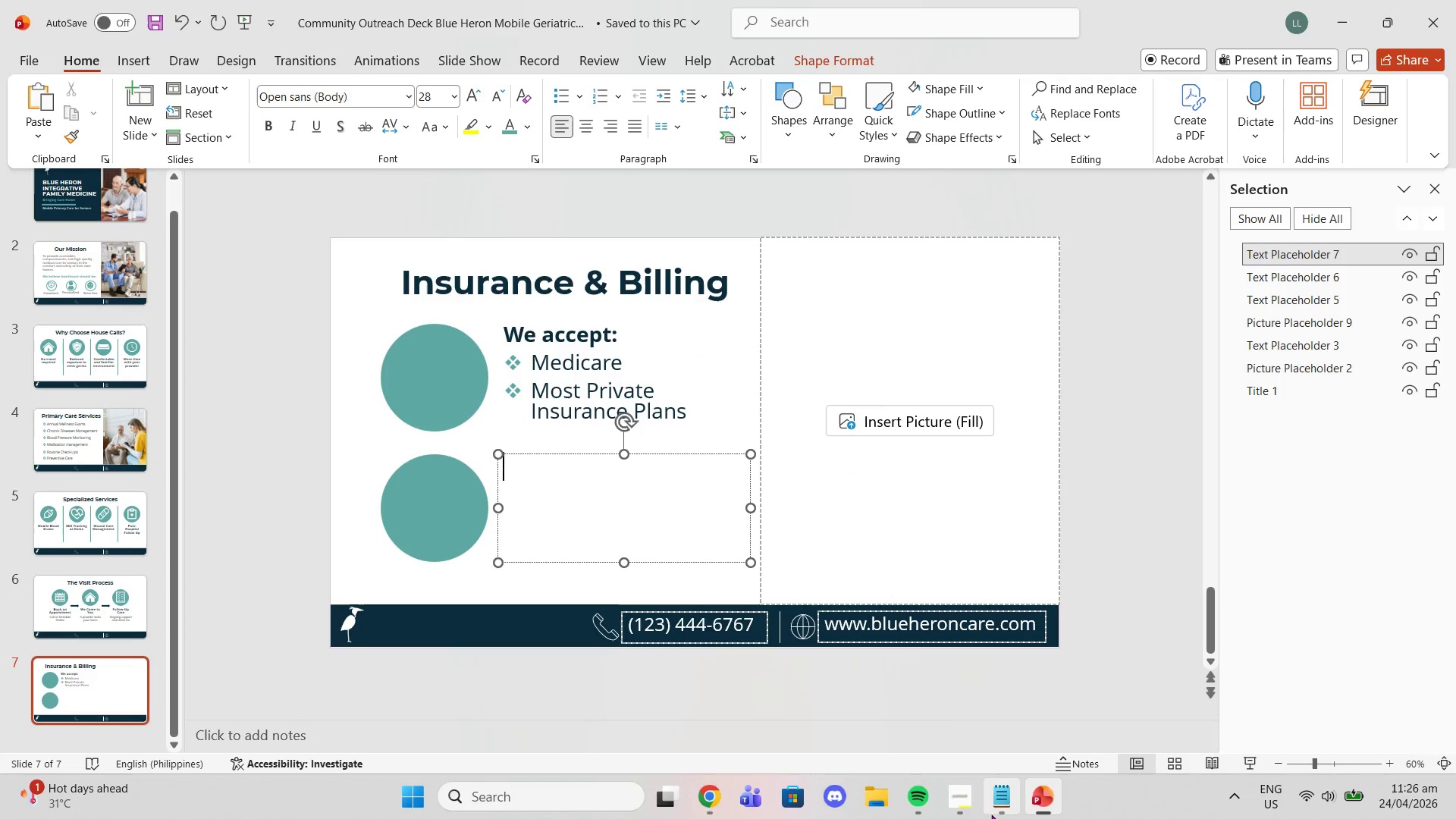 
left_click_drag(start_coordinate=[996, 818], to_coordinate=[1001, 818])
 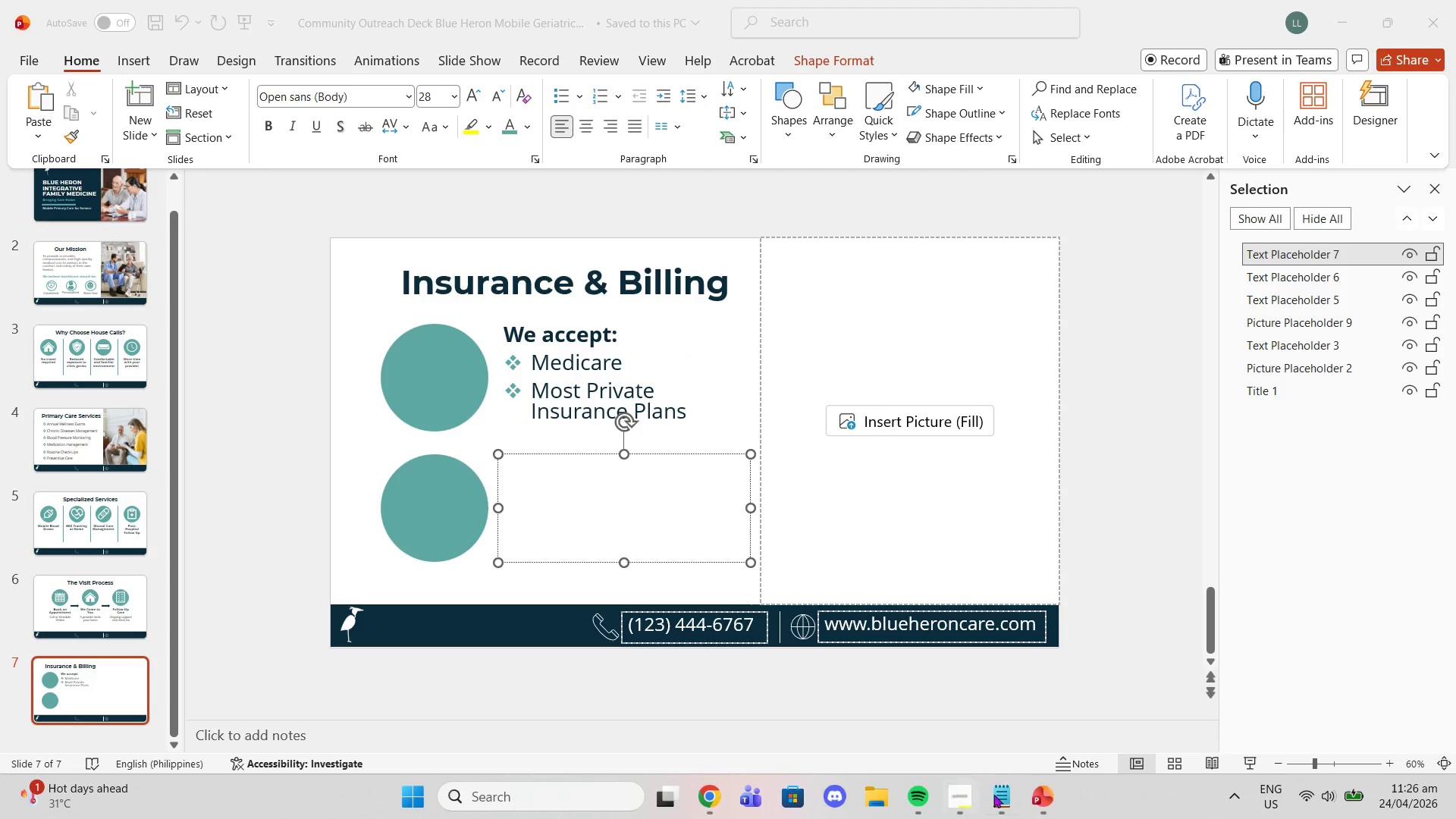 
left_click([1011, 817])
 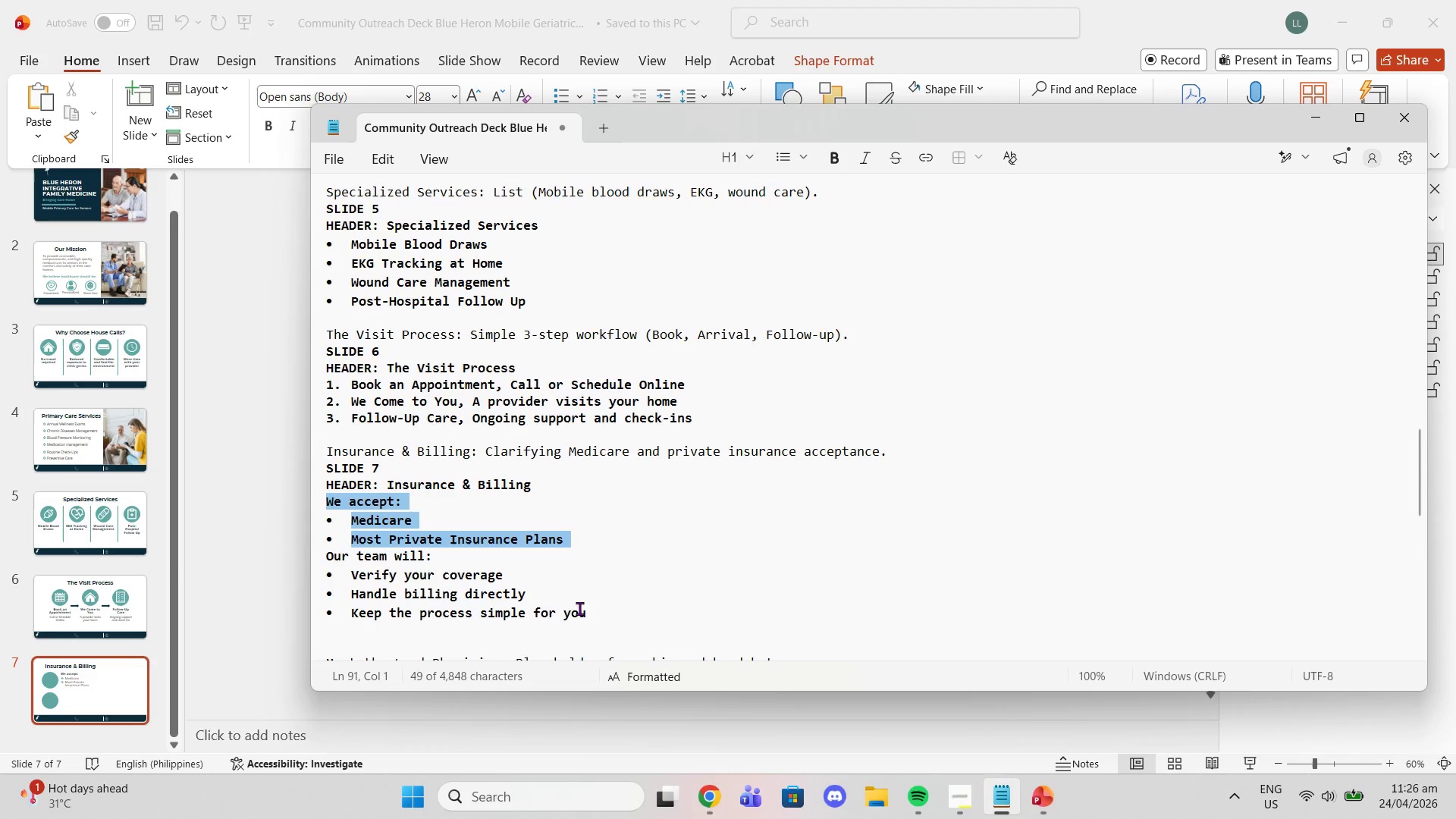 
left_click_drag(start_coordinate=[594, 620], to_coordinate=[307, 555])
 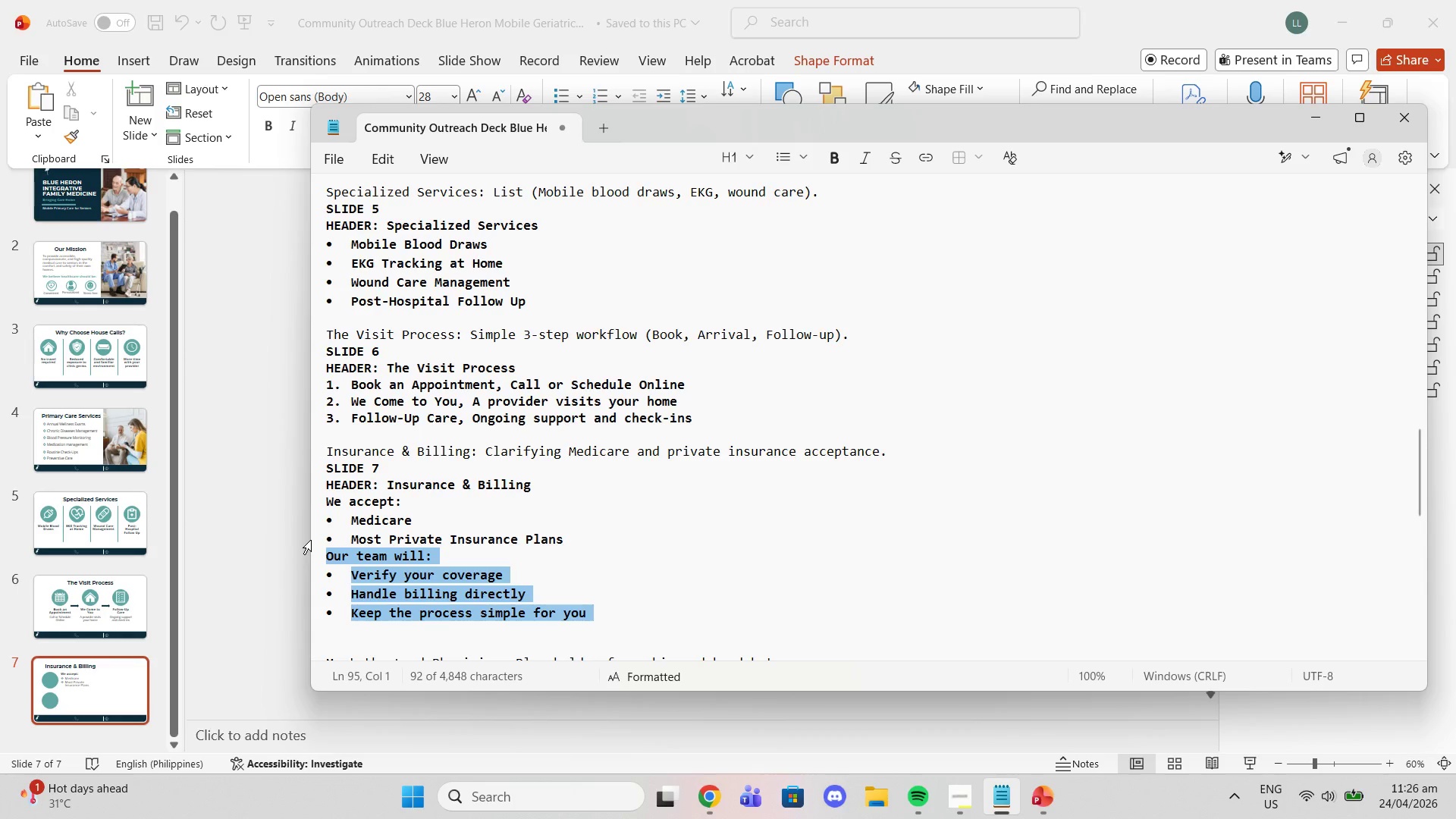 
key(Control+C)
 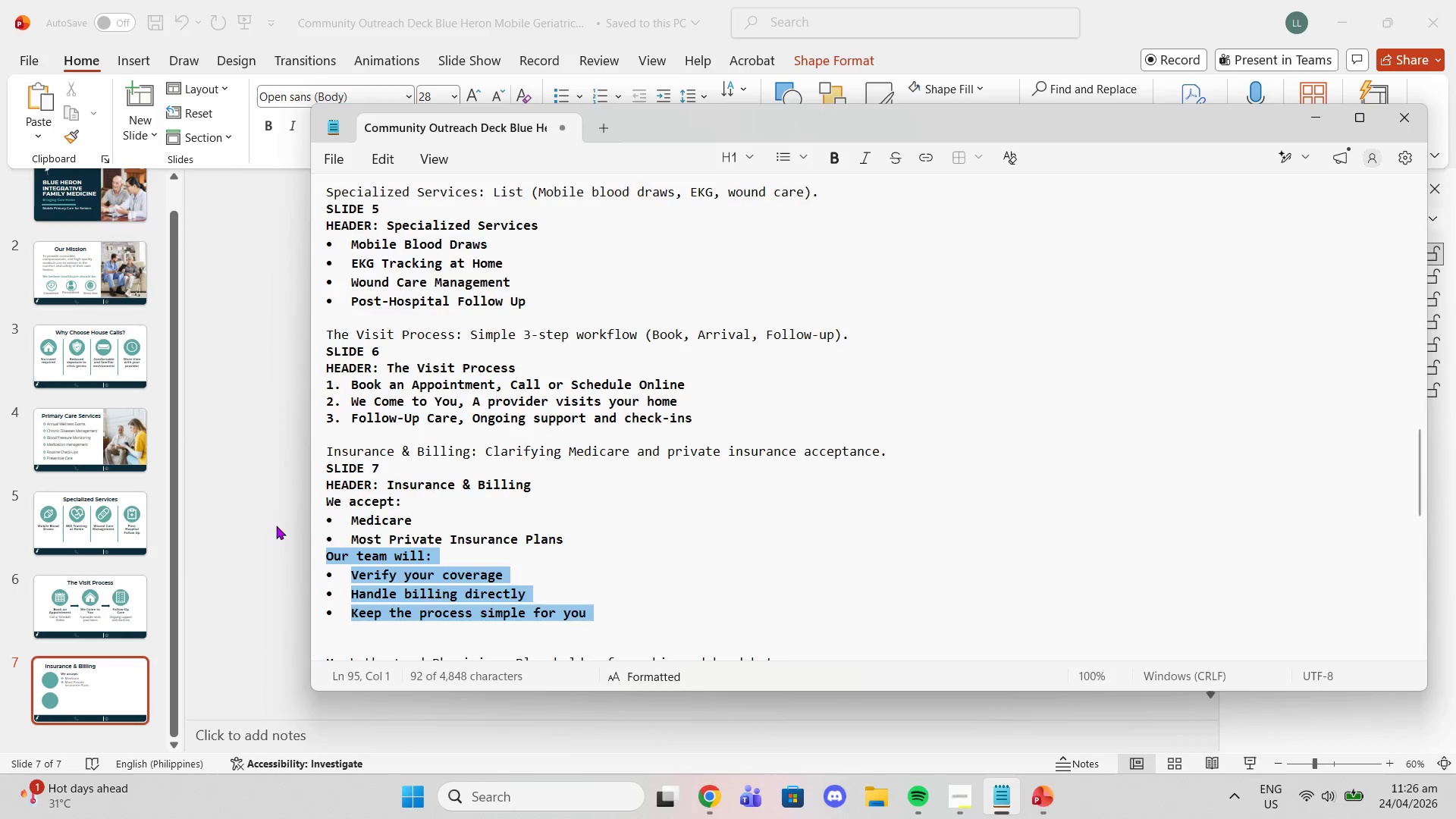 
left_click_drag(start_coordinate=[271, 526], to_coordinate=[265, 537])
 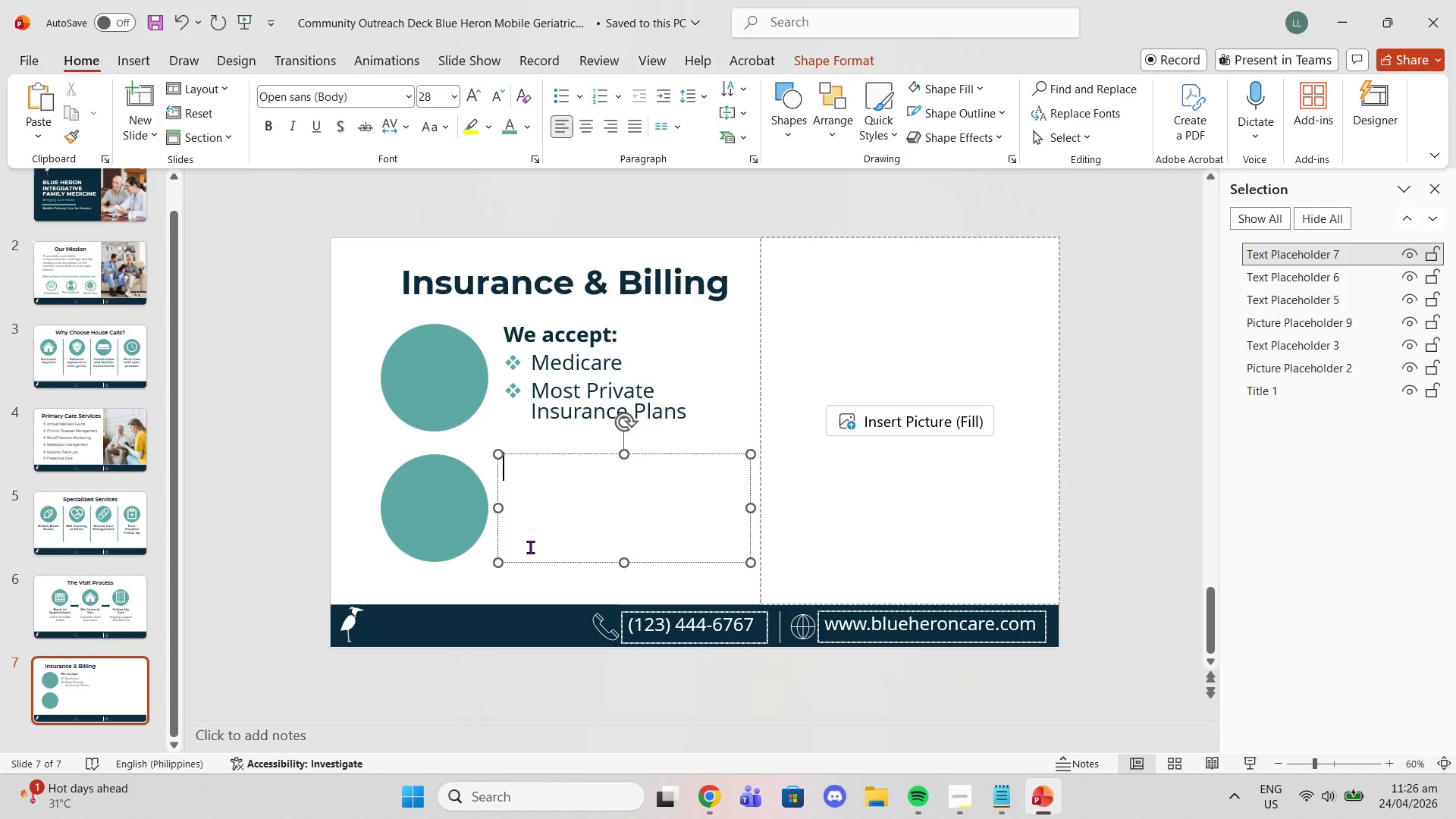 
key(Control+V)
 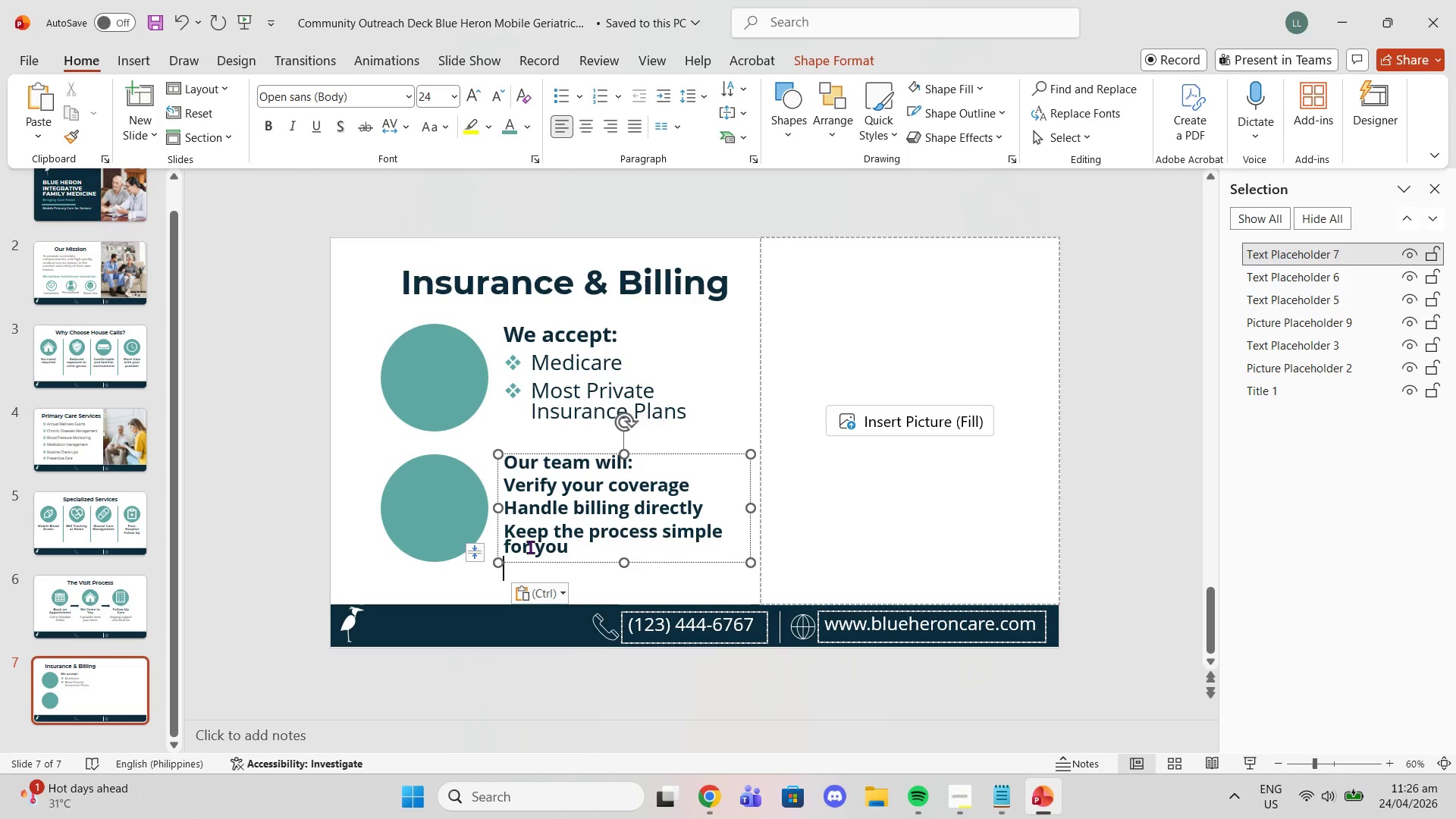 
key(Control+ControlLeft)
 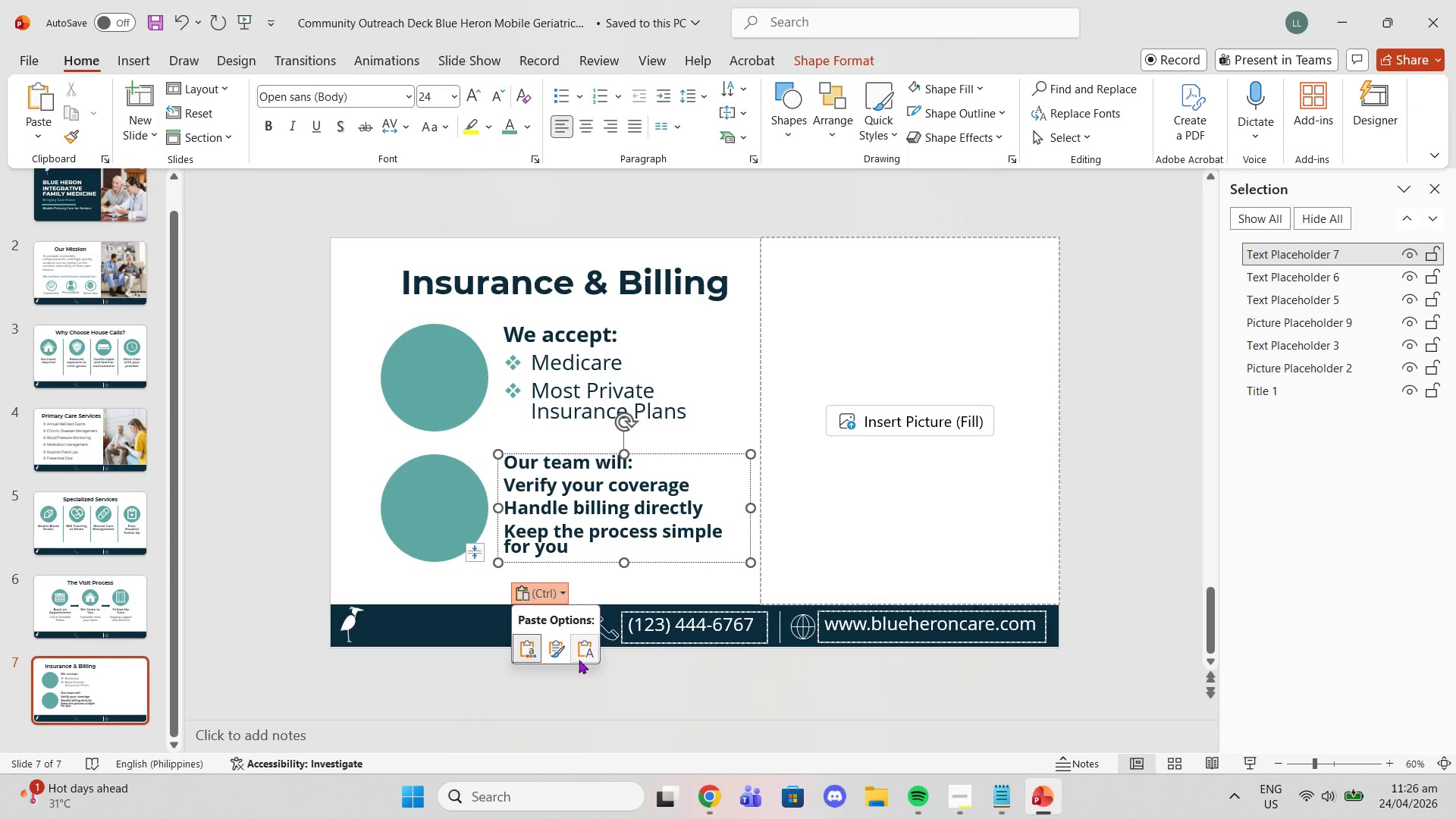 
left_click([579, 655])
 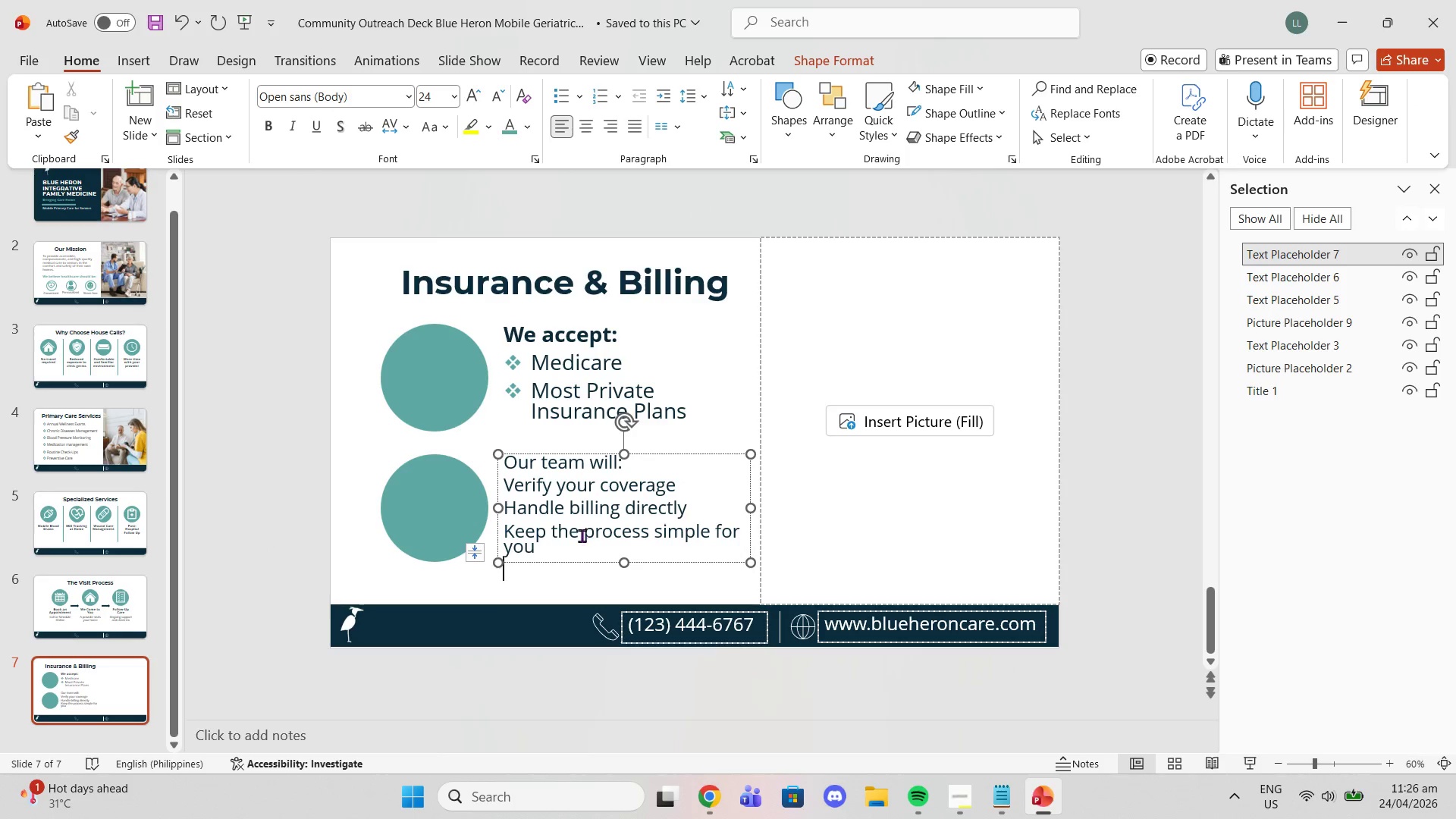 
left_click_drag(start_coordinate=[579, 535], to_coordinate=[486, 461])
 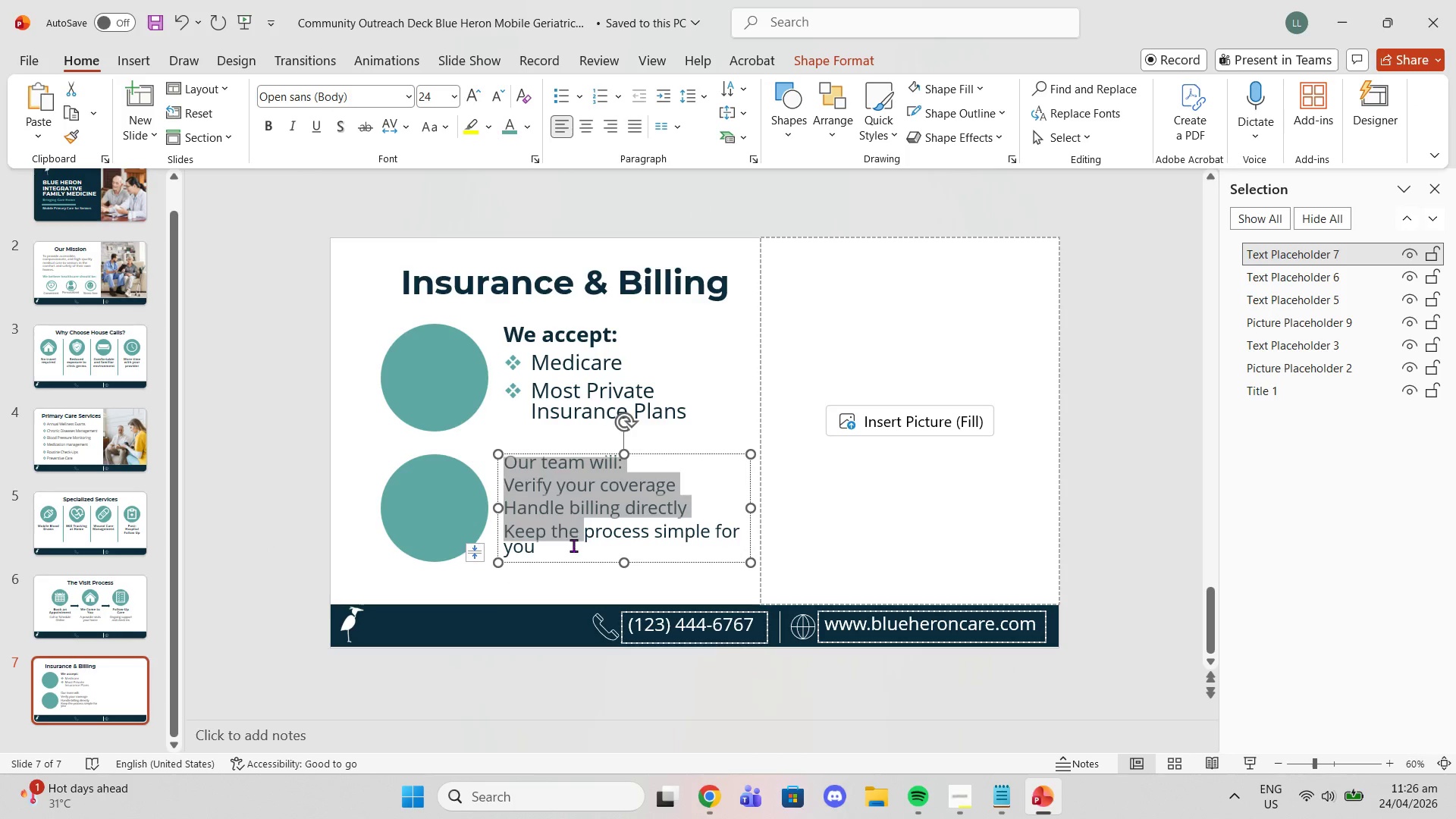 
left_click([568, 545])
 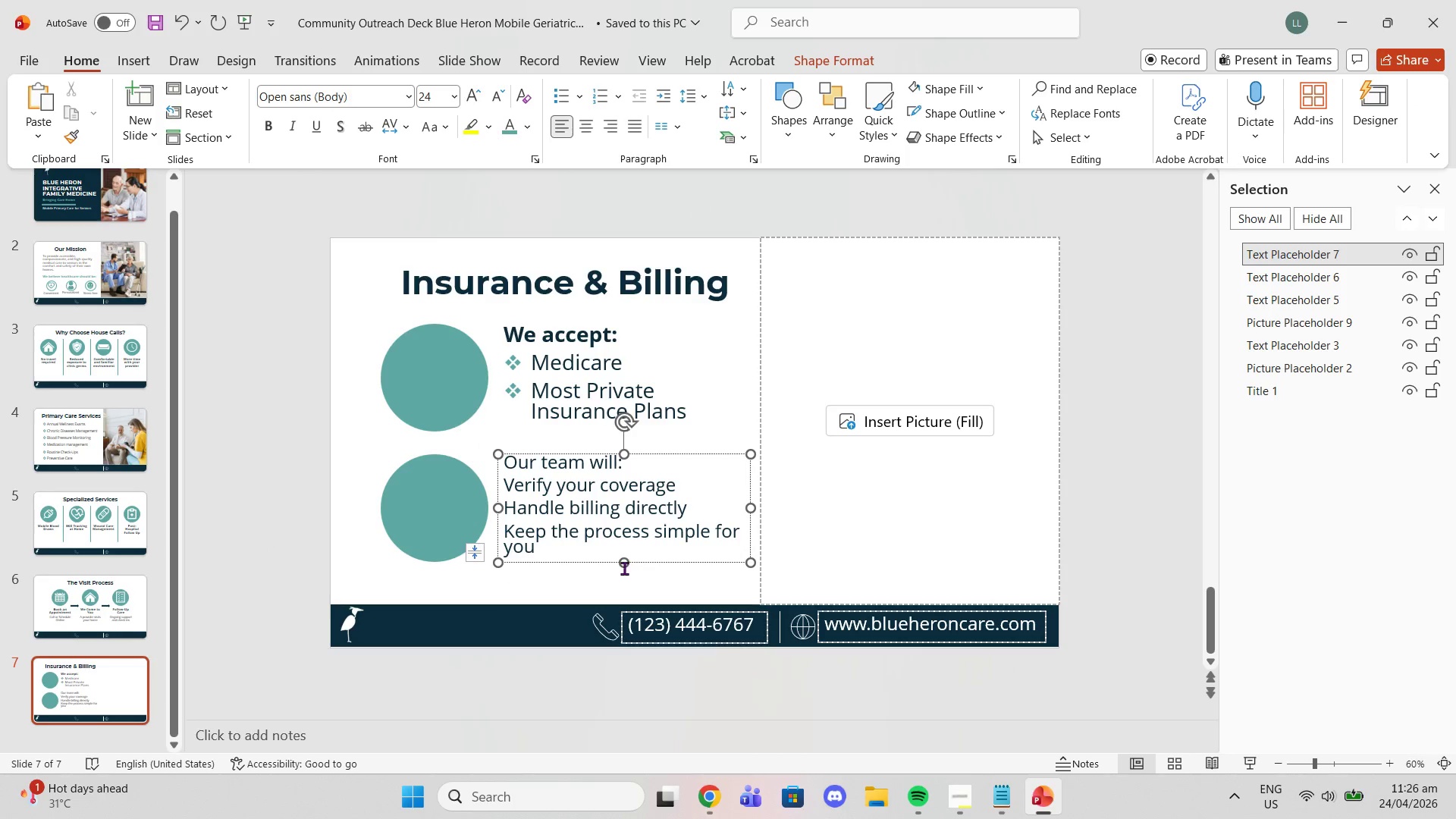 
left_click_drag(start_coordinate=[624, 568], to_coordinate=[625, 581])
 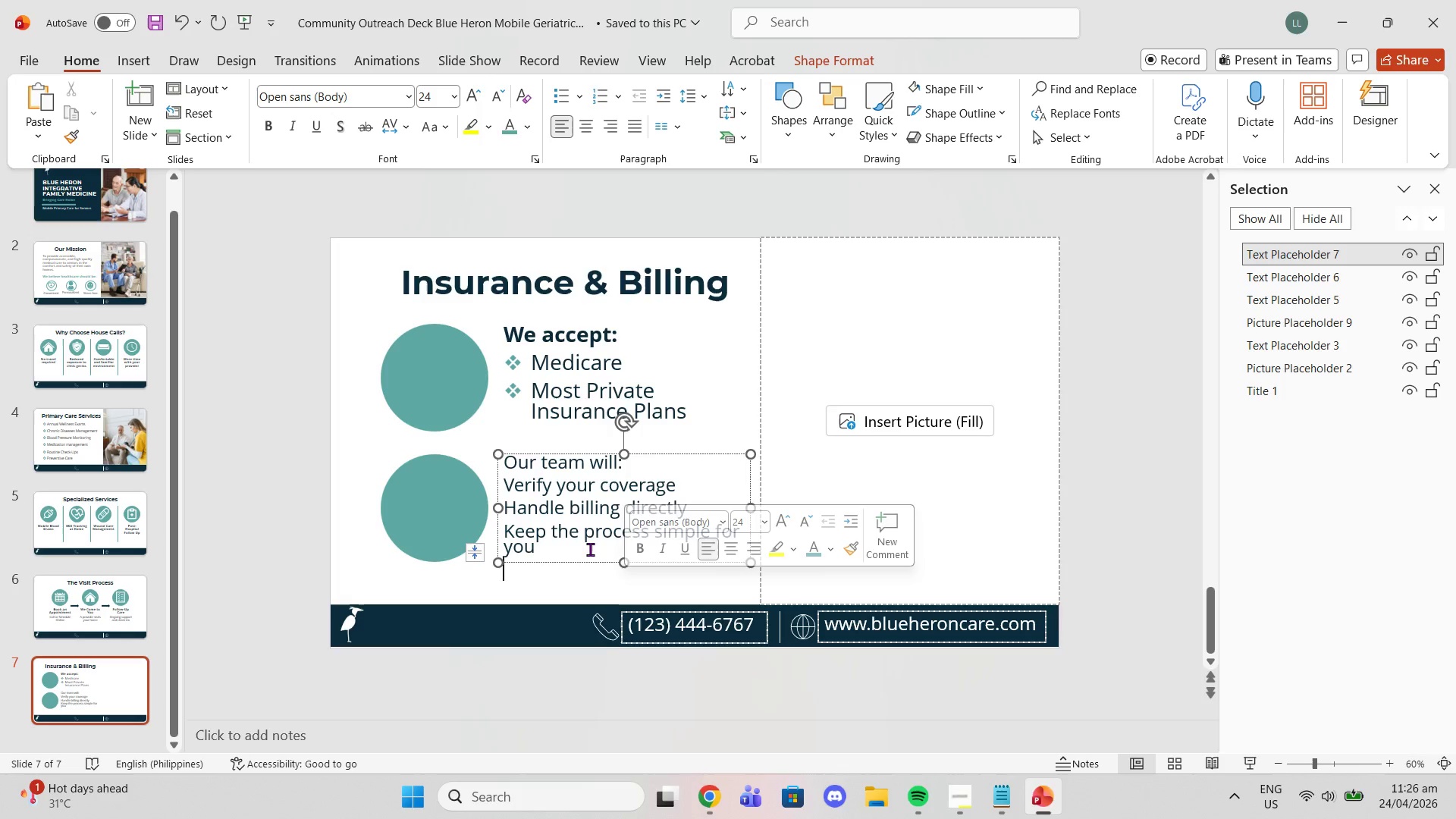 
left_click([587, 548])
 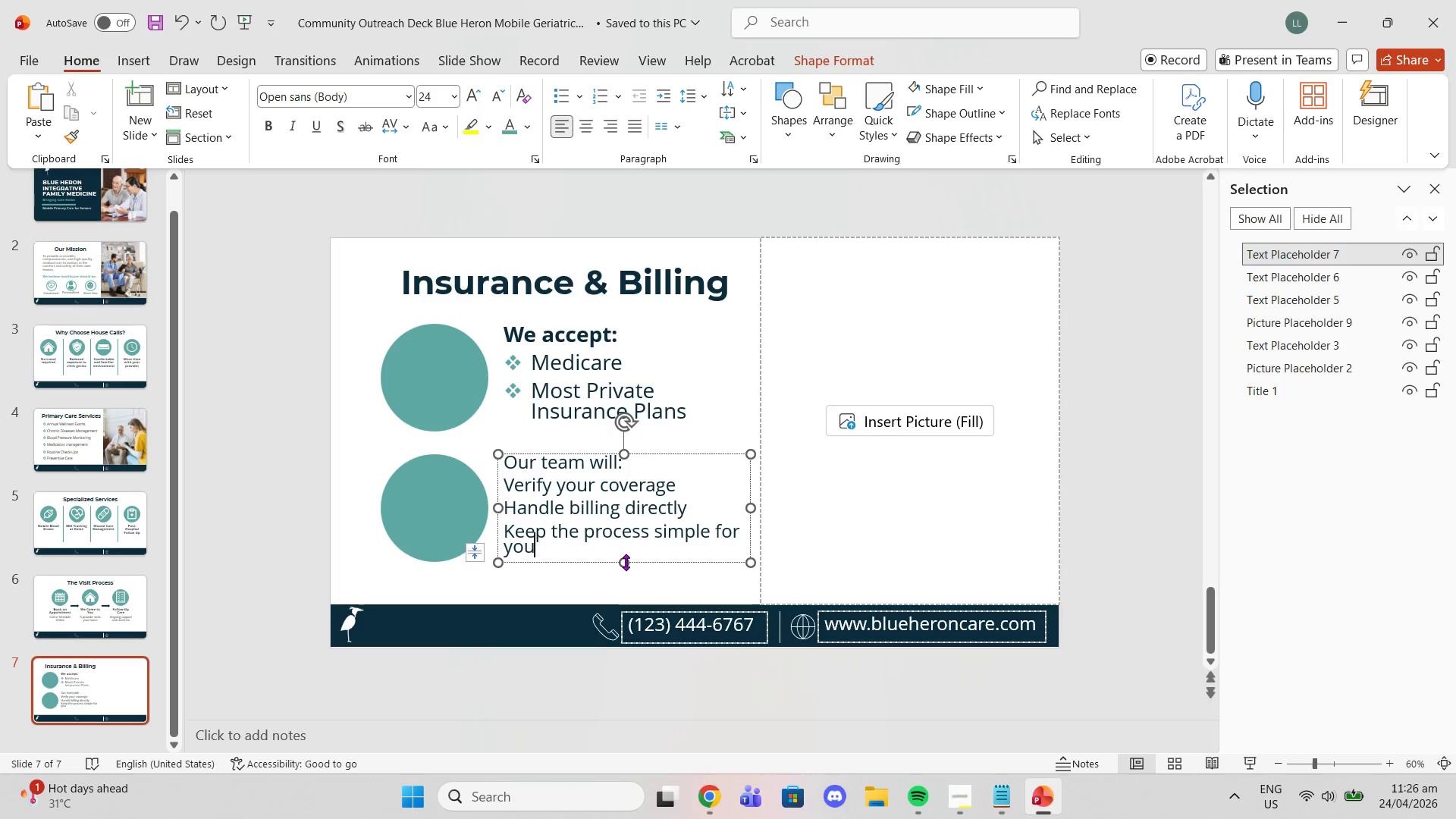 
left_click_drag(start_coordinate=[626, 562], to_coordinate=[626, 589])
 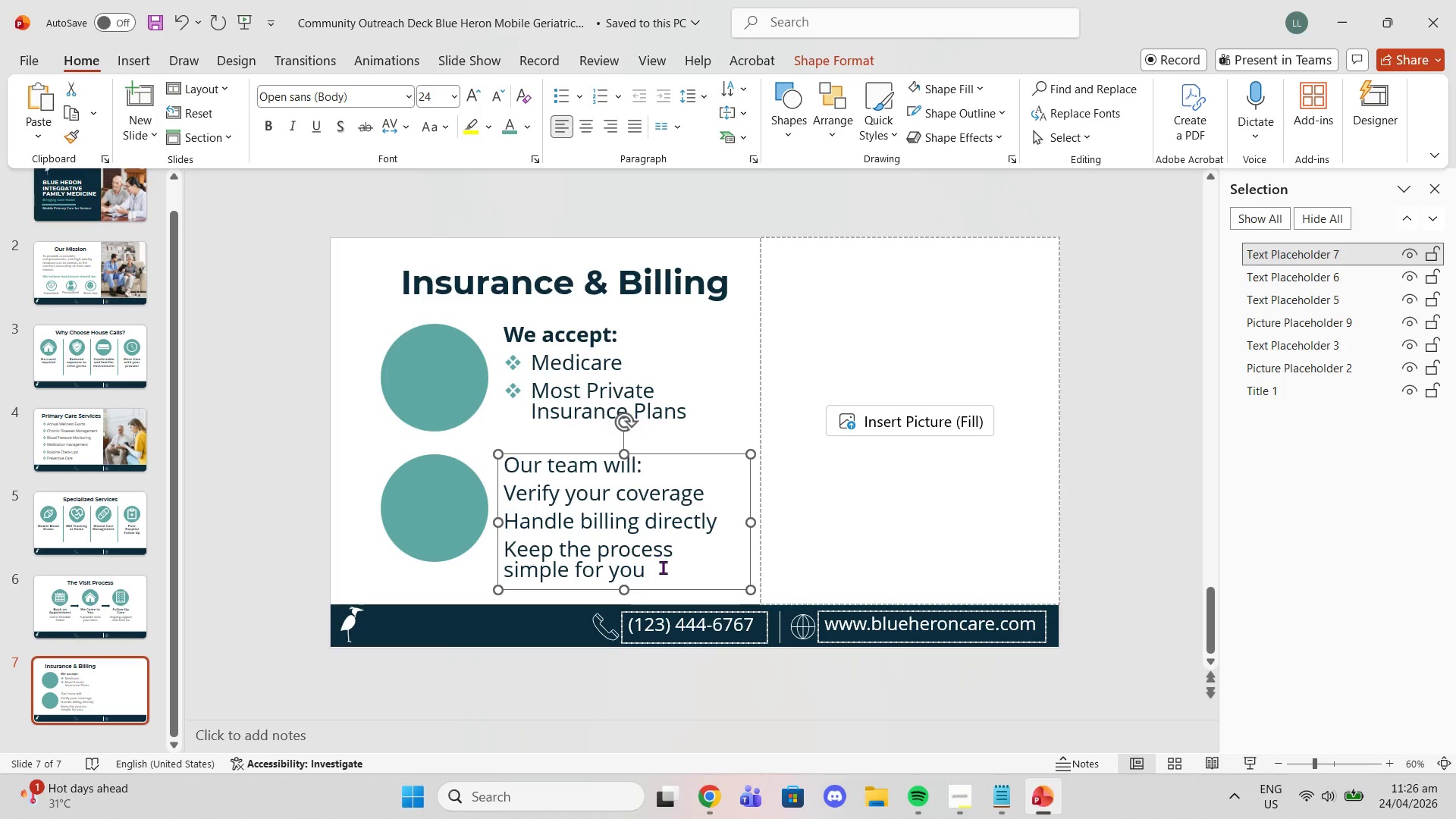 
left_click_drag(start_coordinate=[663, 568], to_coordinate=[515, 503])
 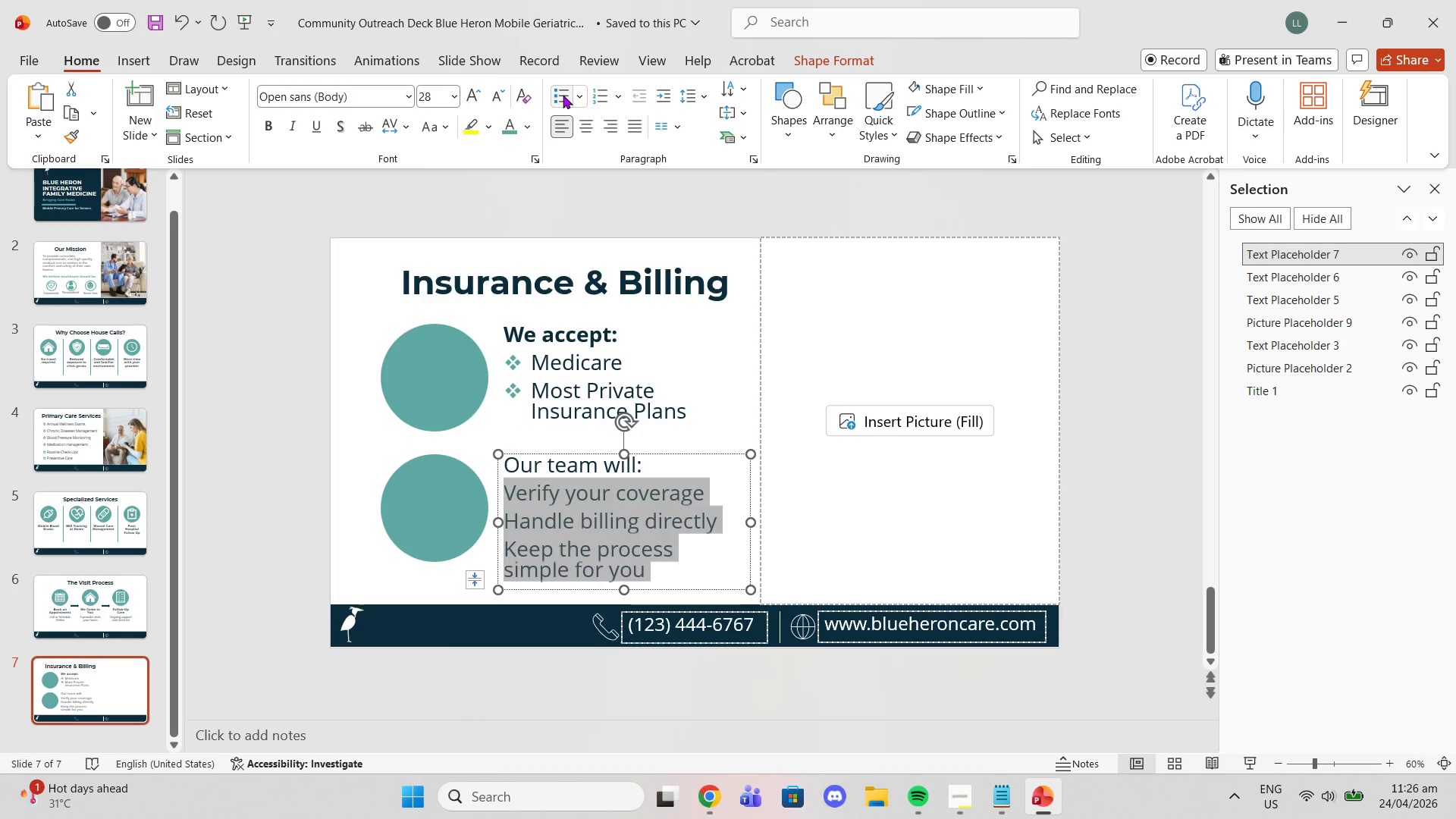 
left_click([563, 95])
 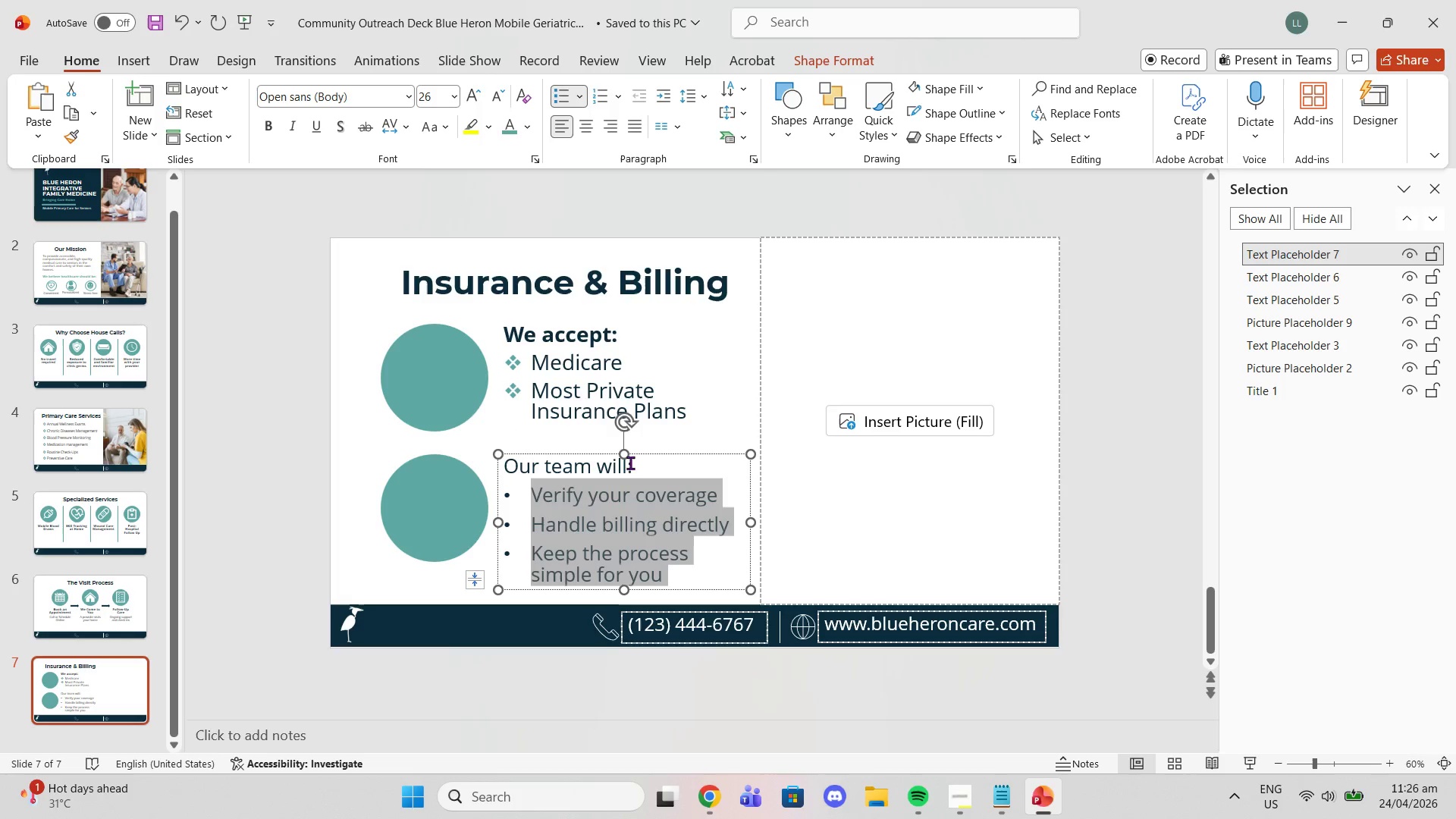 
left_click([640, 466])
 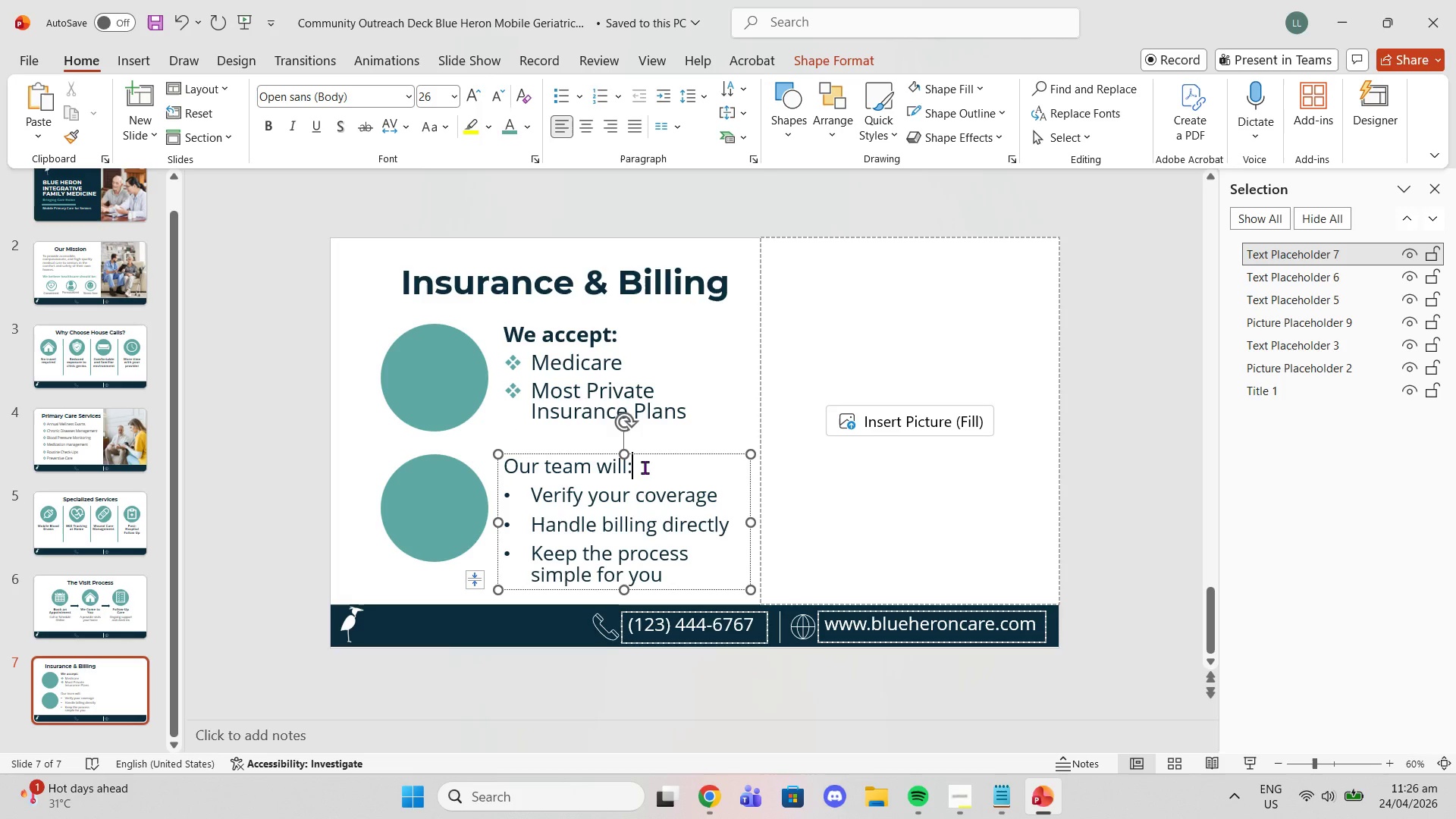 
left_click_drag(start_coordinate=[645, 467], to_coordinate=[517, 453])
 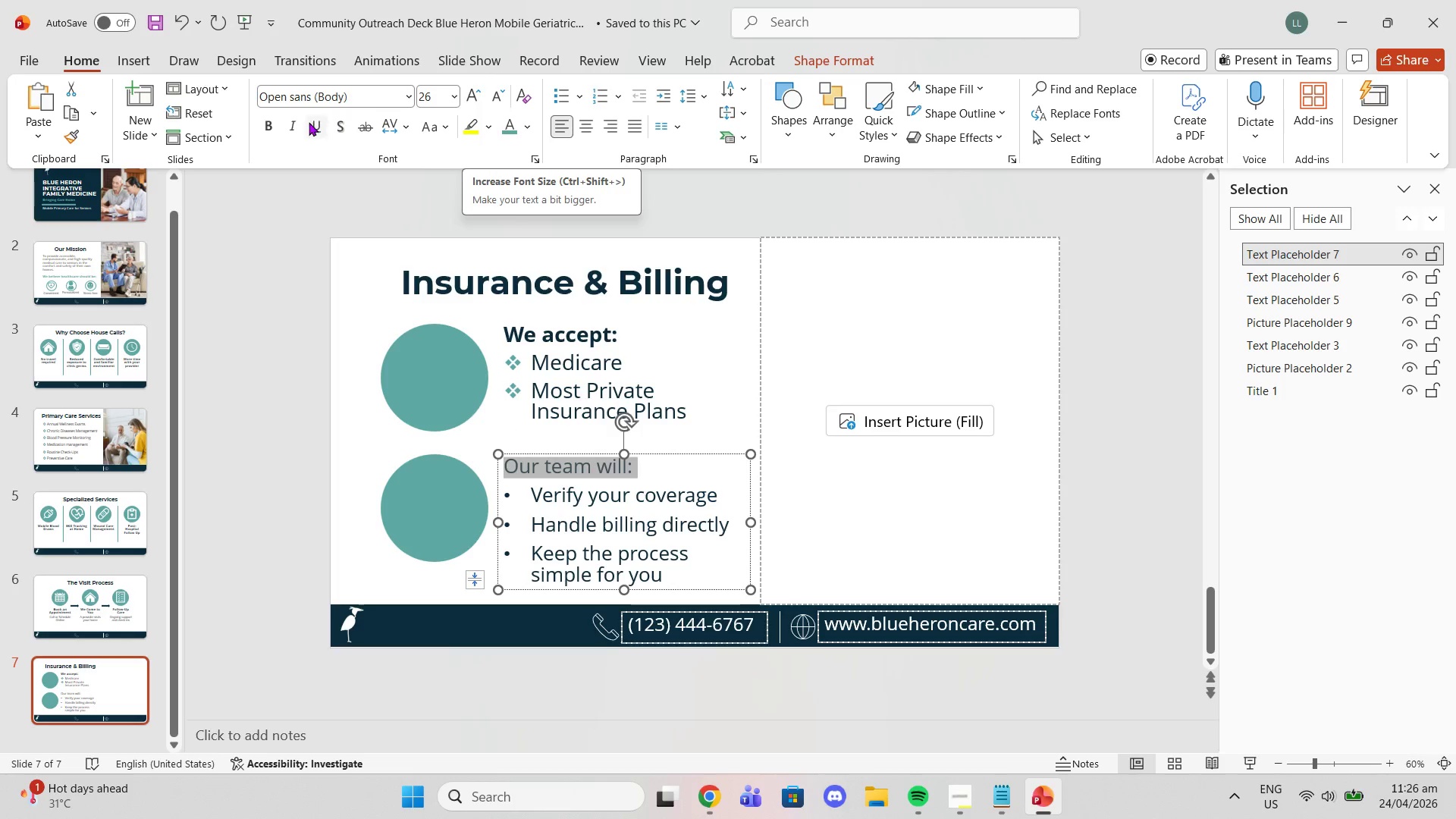 
left_click([268, 130])
 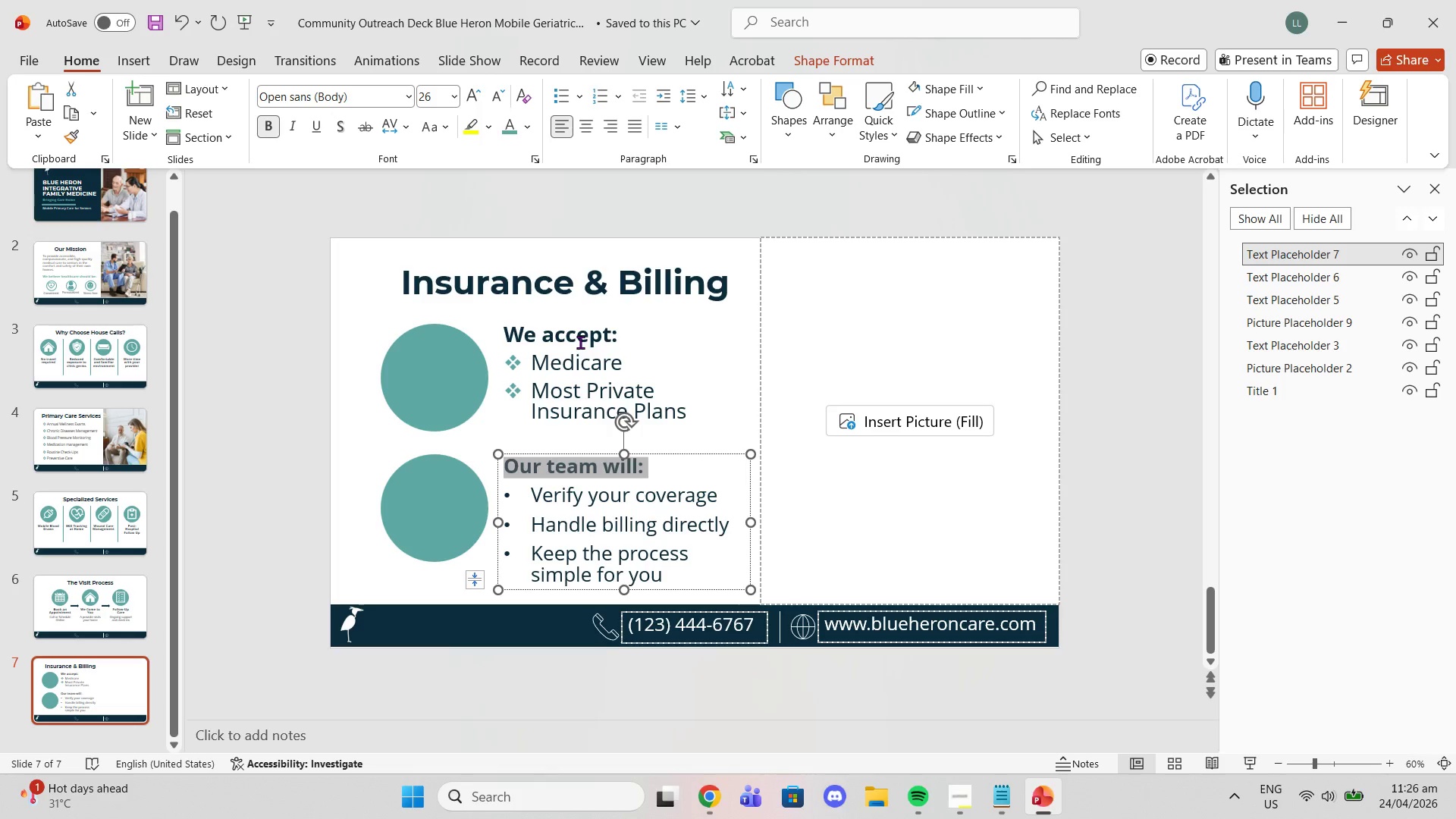 
left_click([580, 342])
 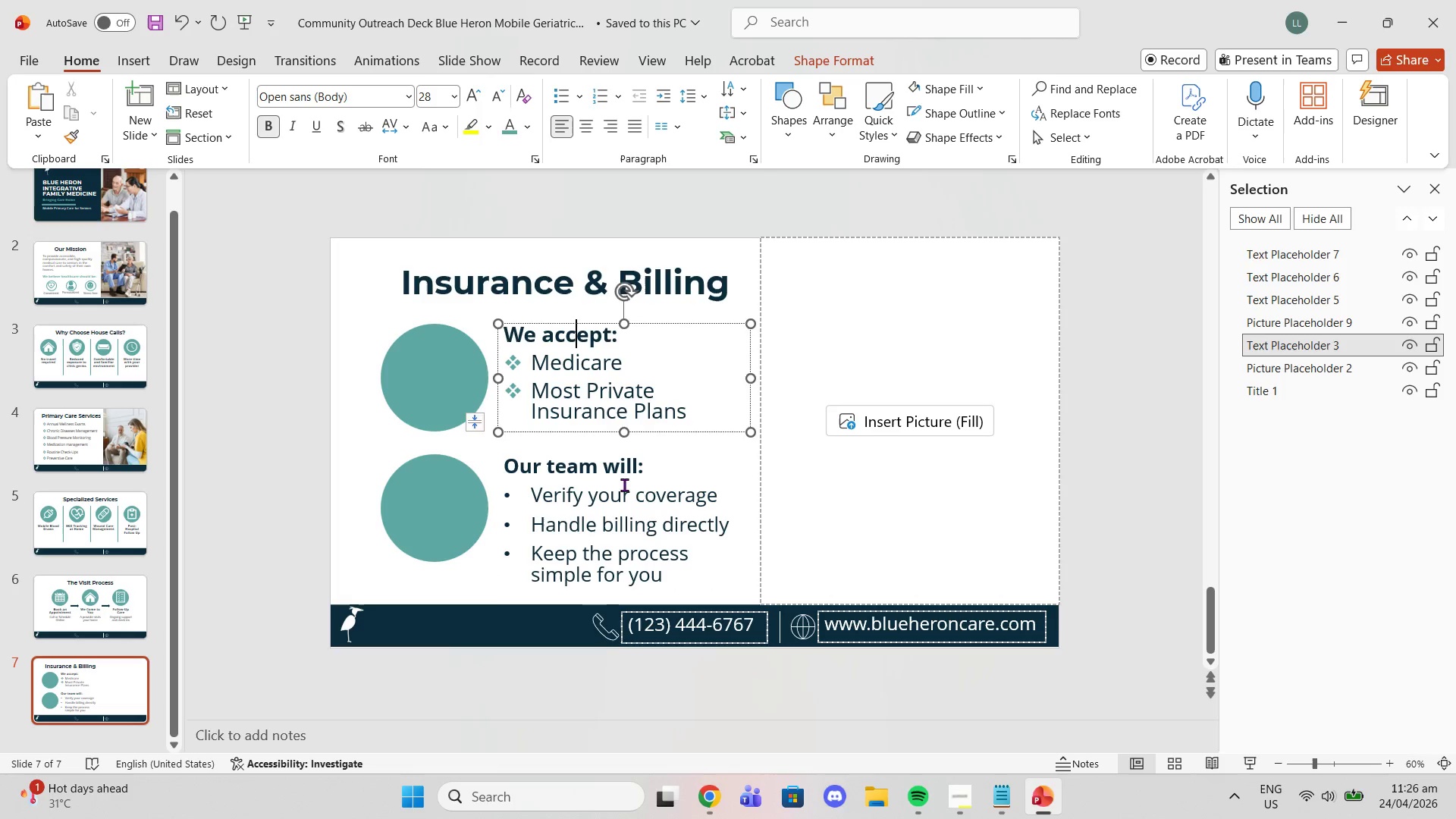 
left_click([624, 485])
 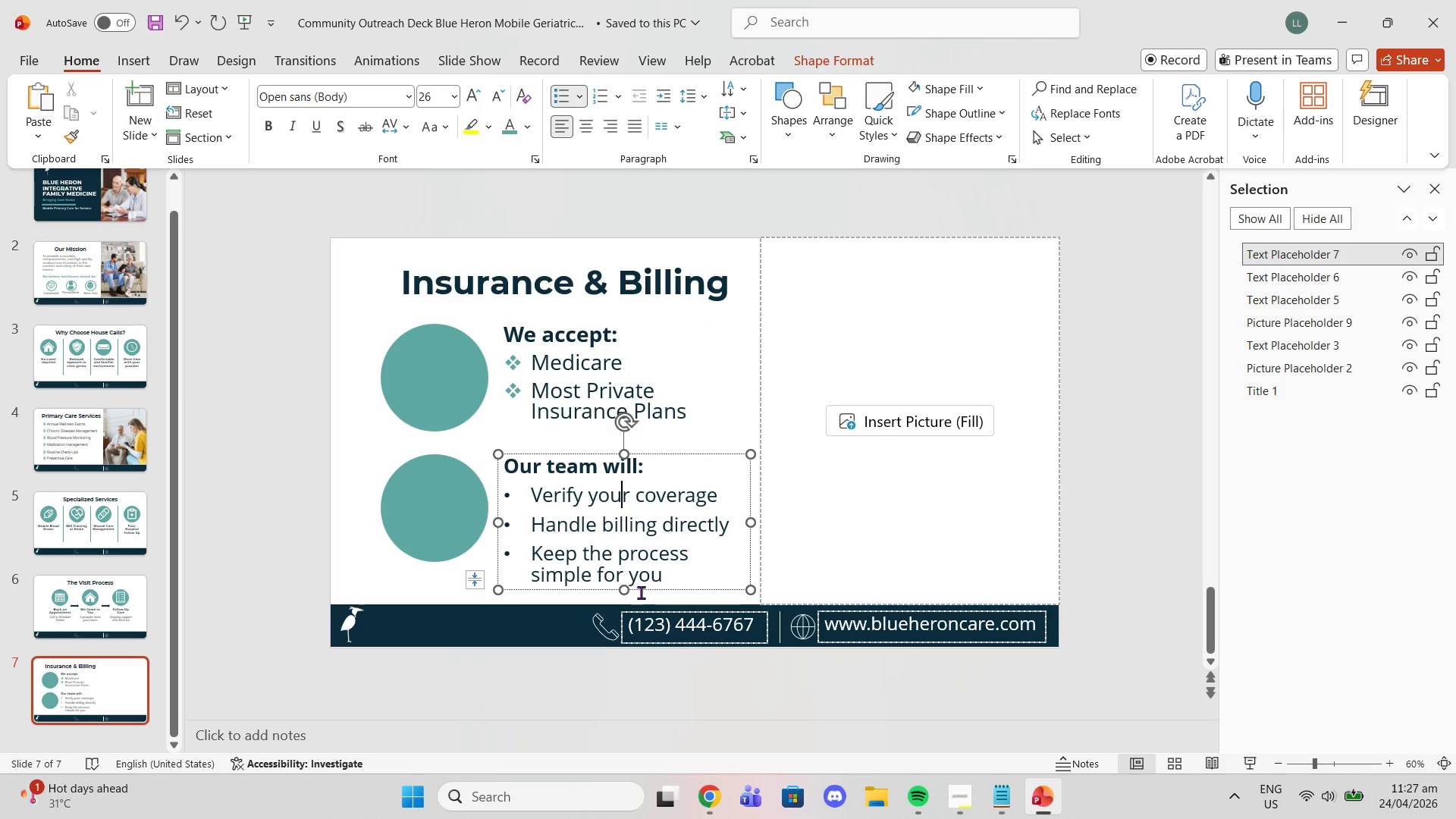 
left_click_drag(start_coordinate=[625, 592], to_coordinate=[629, 597])
 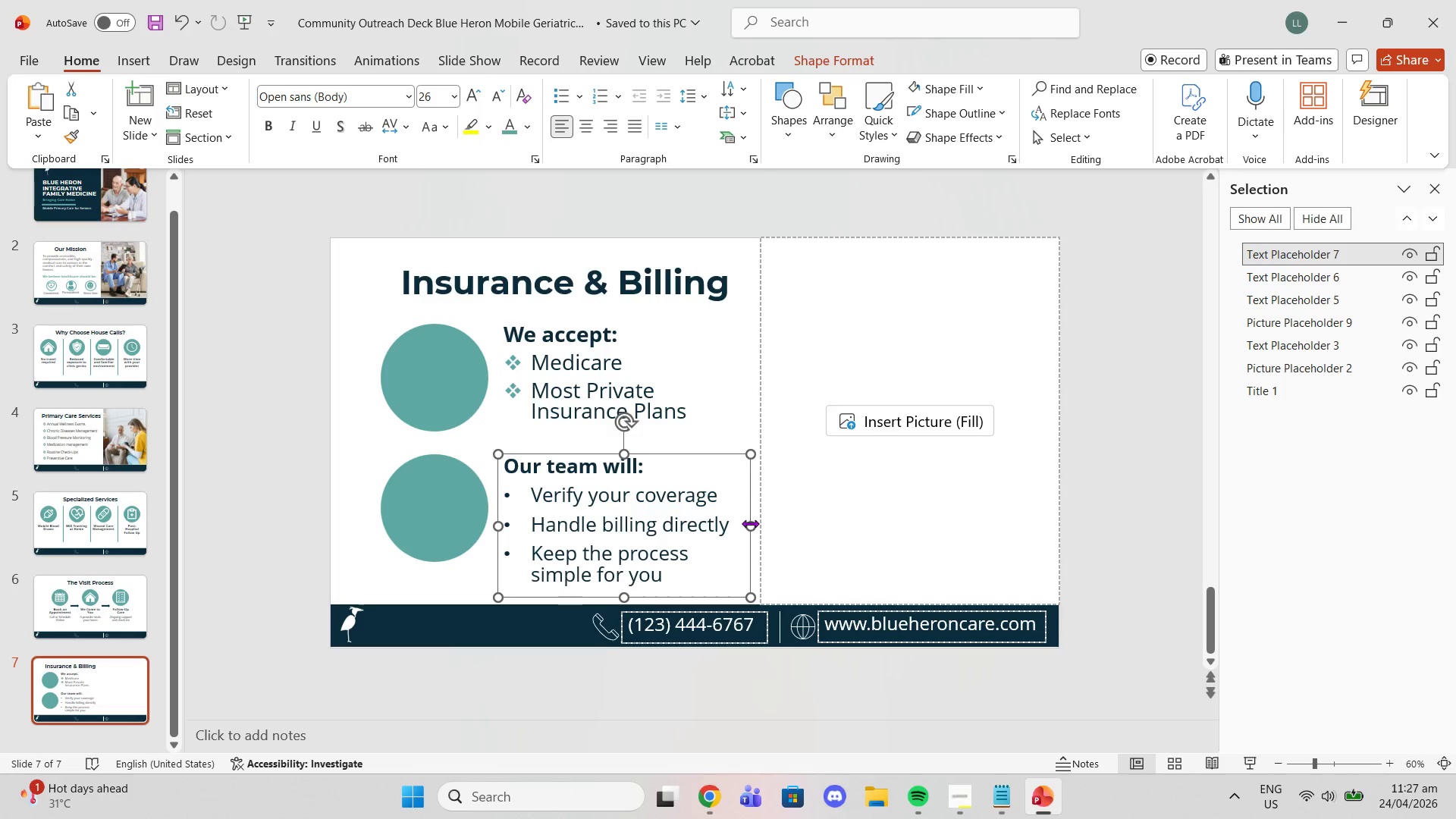 
left_click_drag(start_coordinate=[752, 525], to_coordinate=[761, 523])
 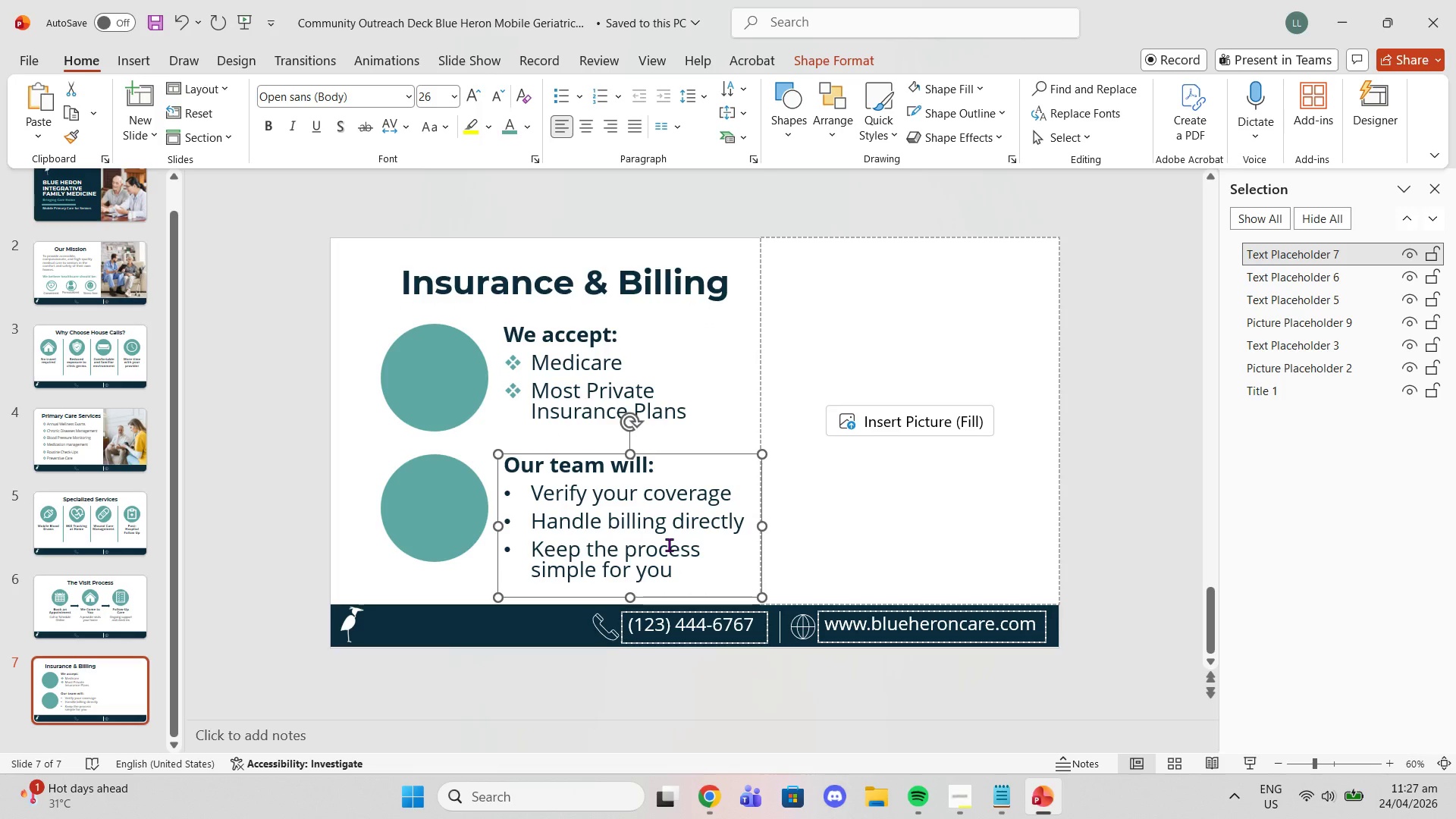 
left_click([669, 544])
 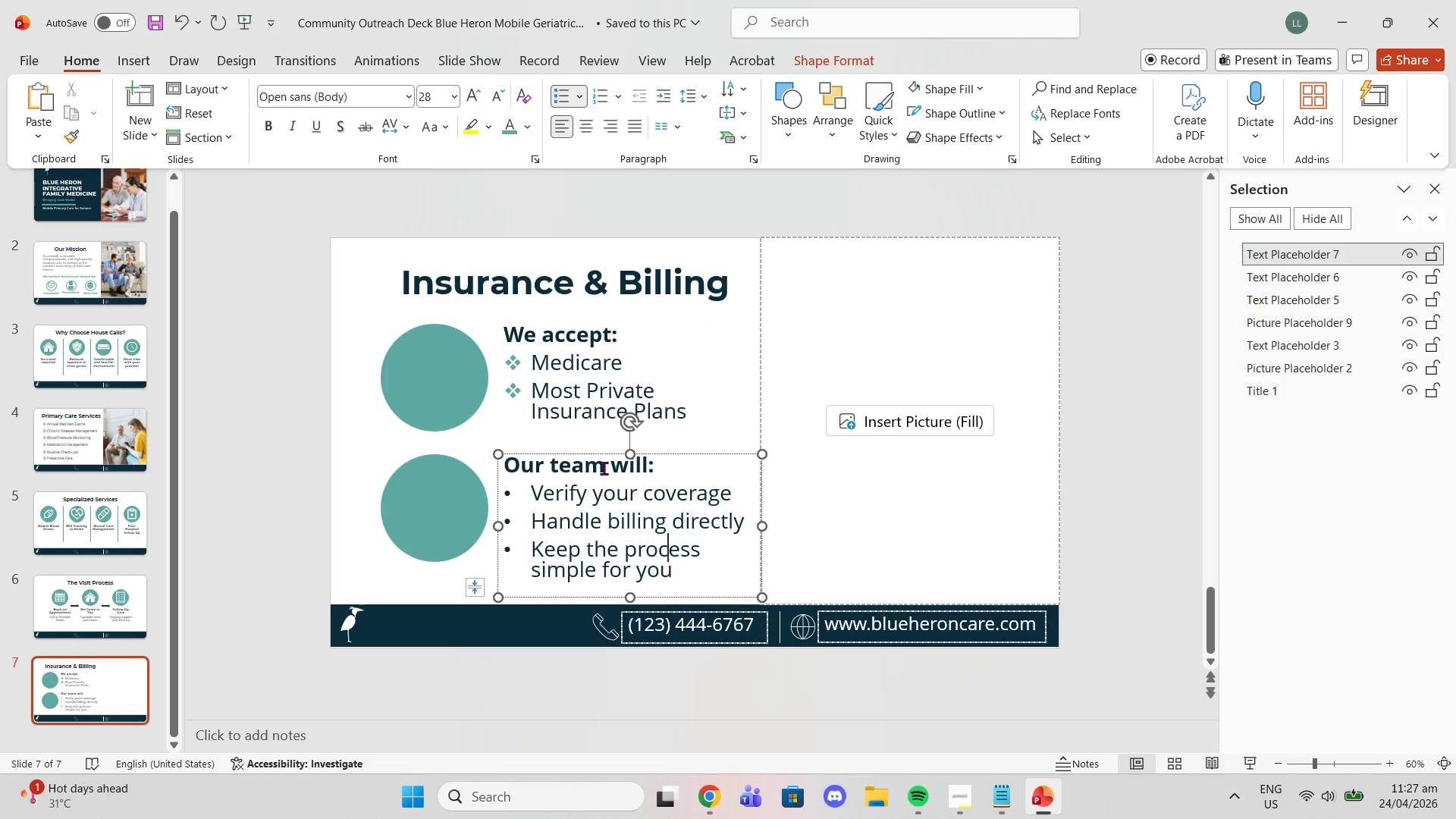 
left_click([602, 468])
 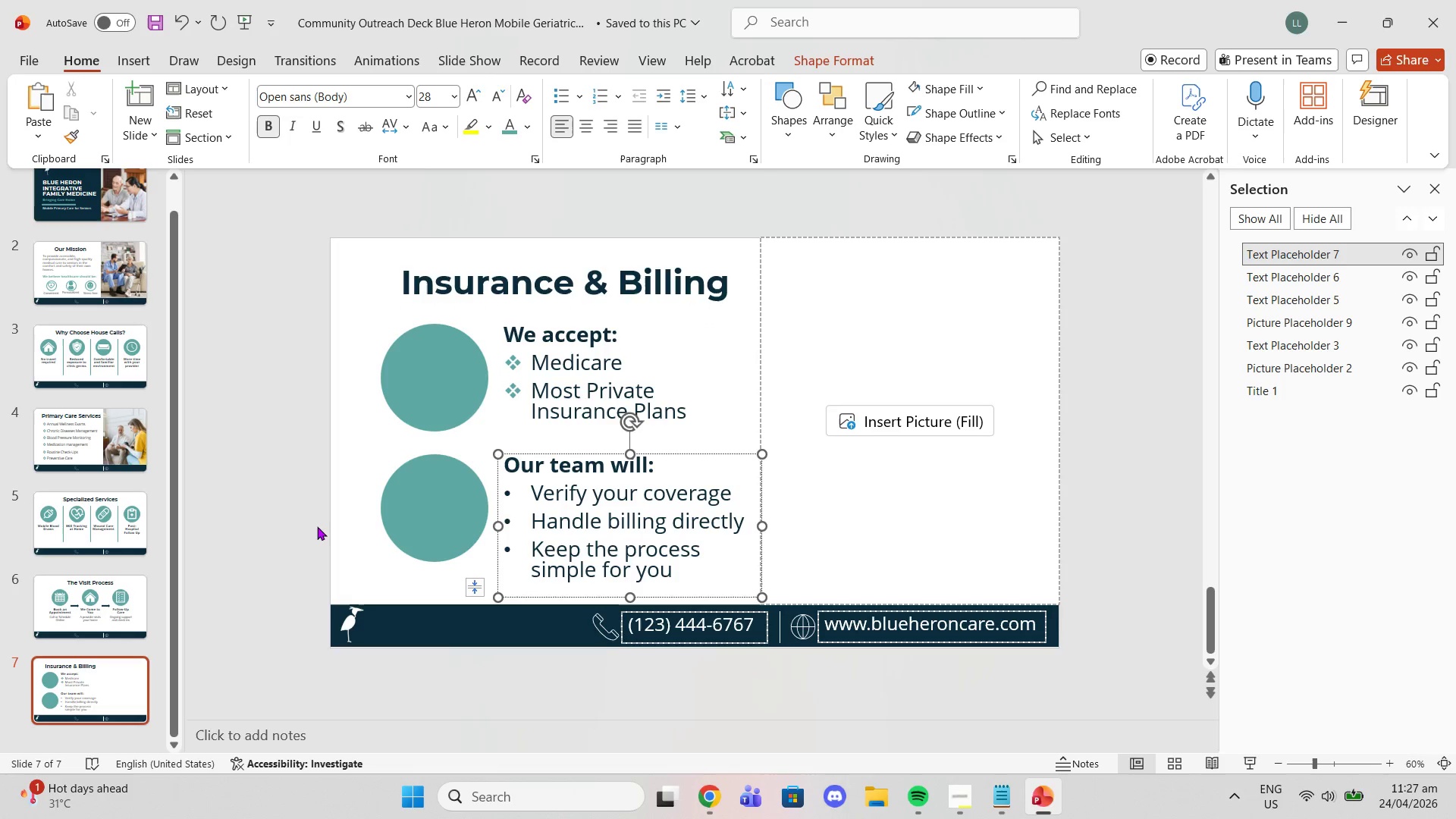 
left_click([317, 526])
 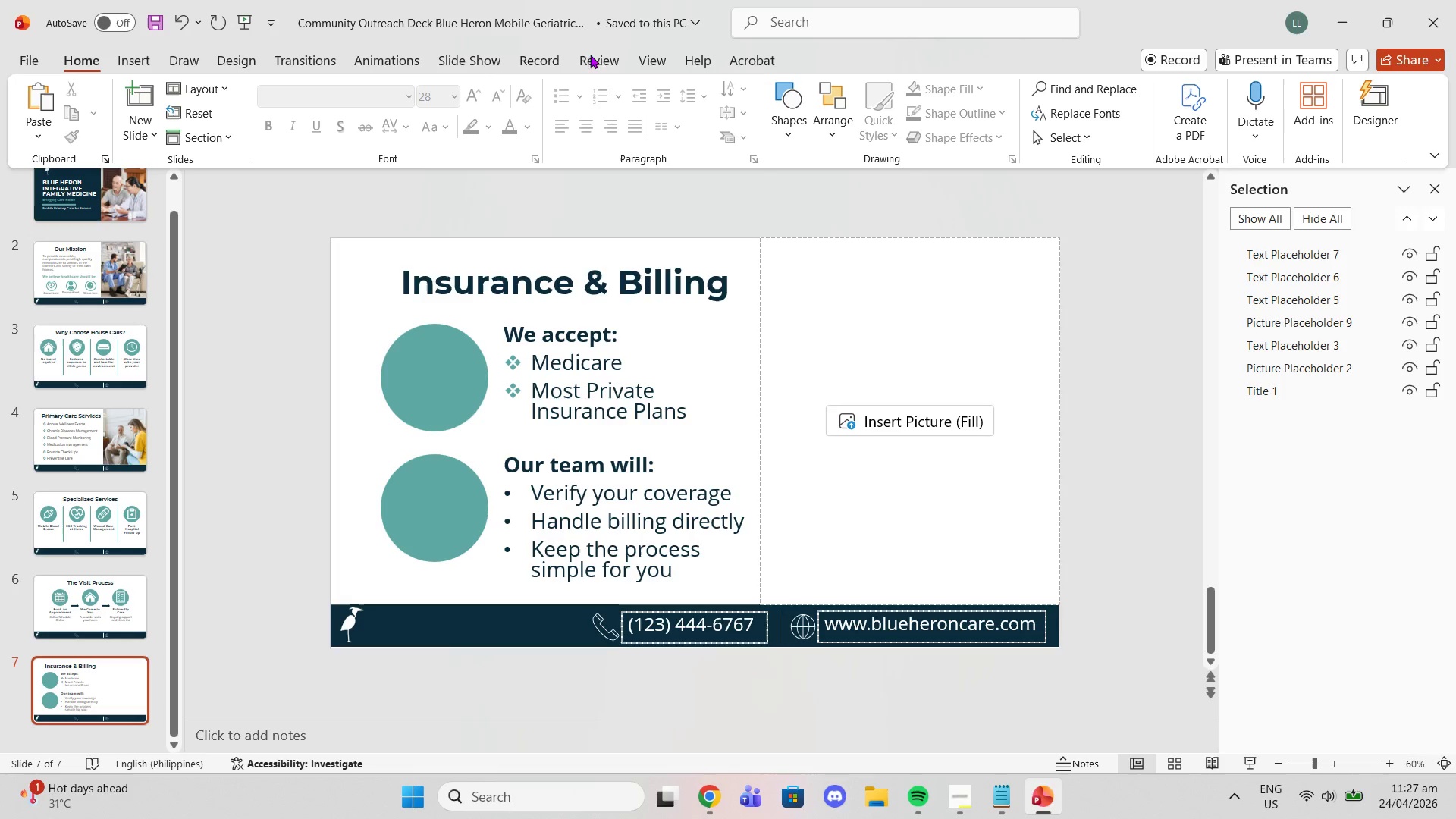 
left_click([664, 58])
 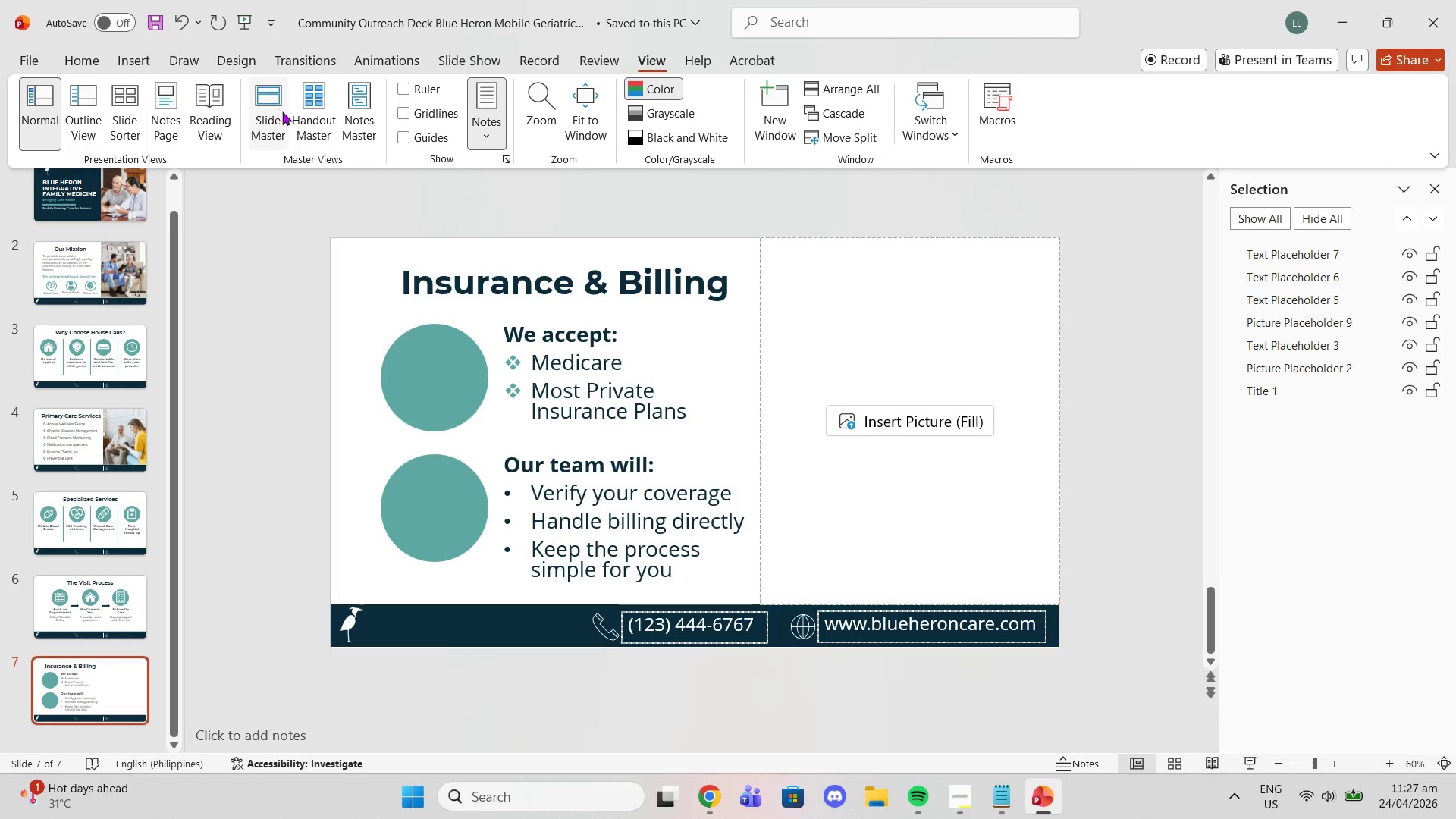 
left_click([282, 111])
 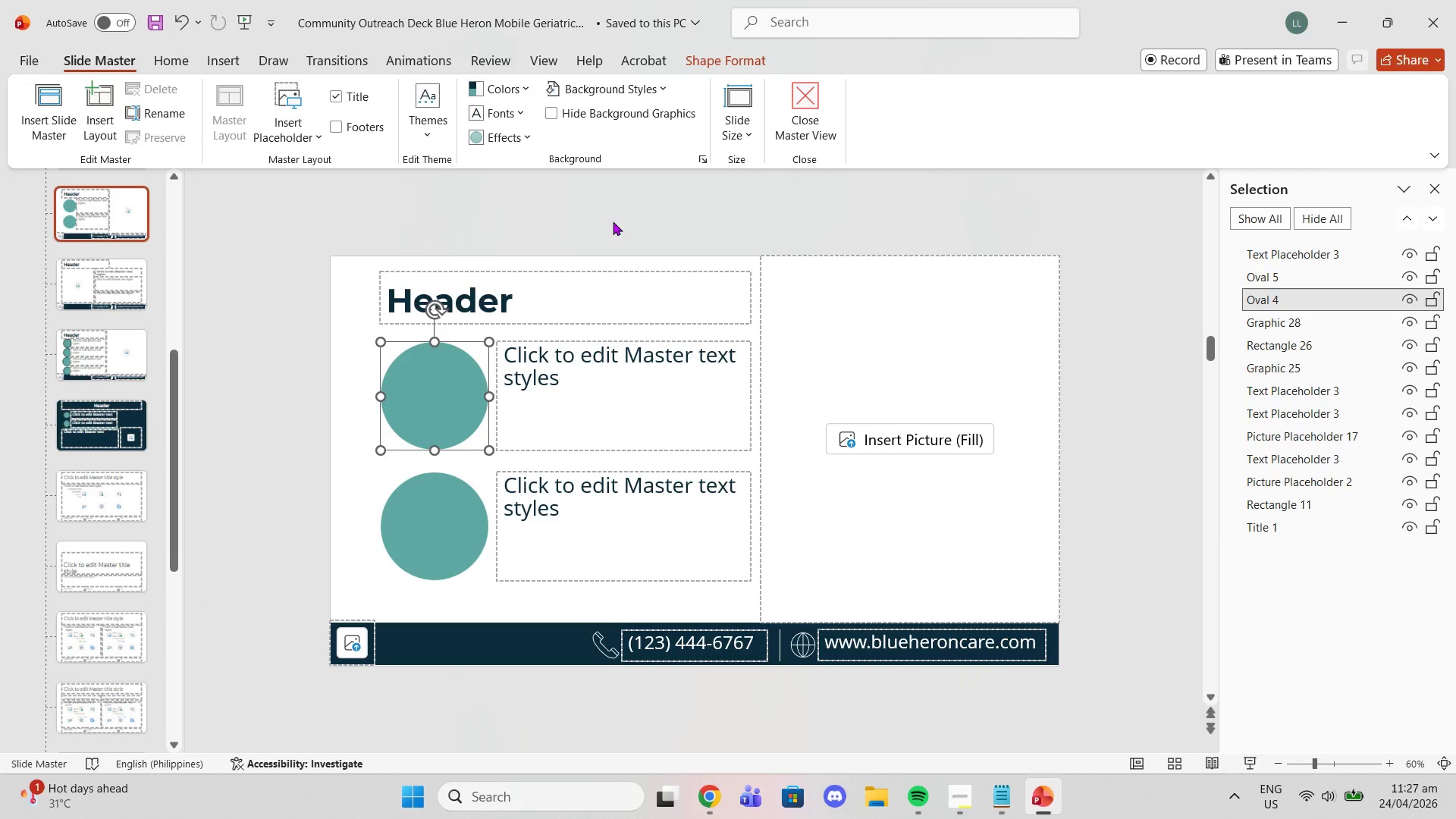 
wait(7.12)
 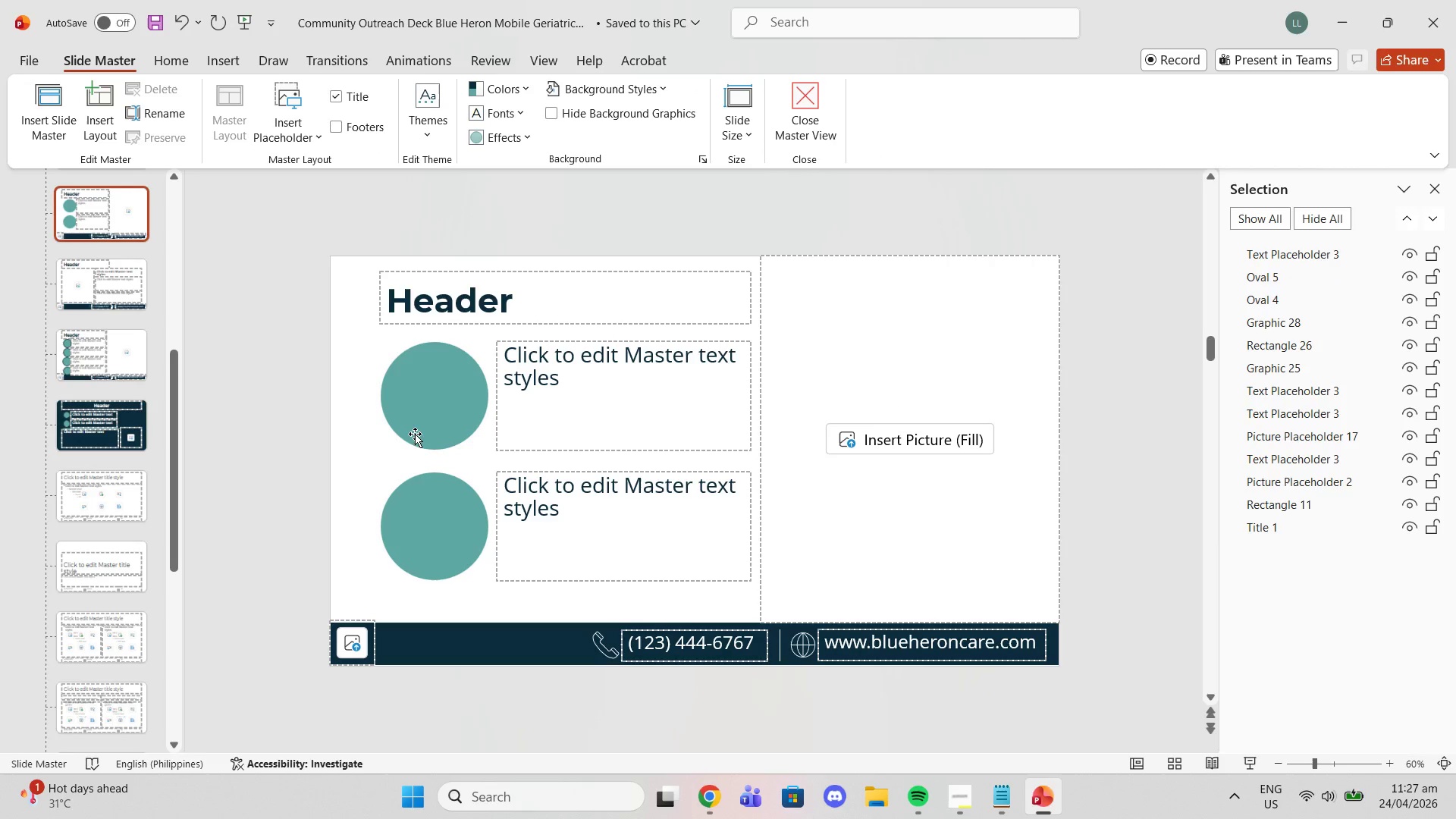 
double_click([696, 67])
 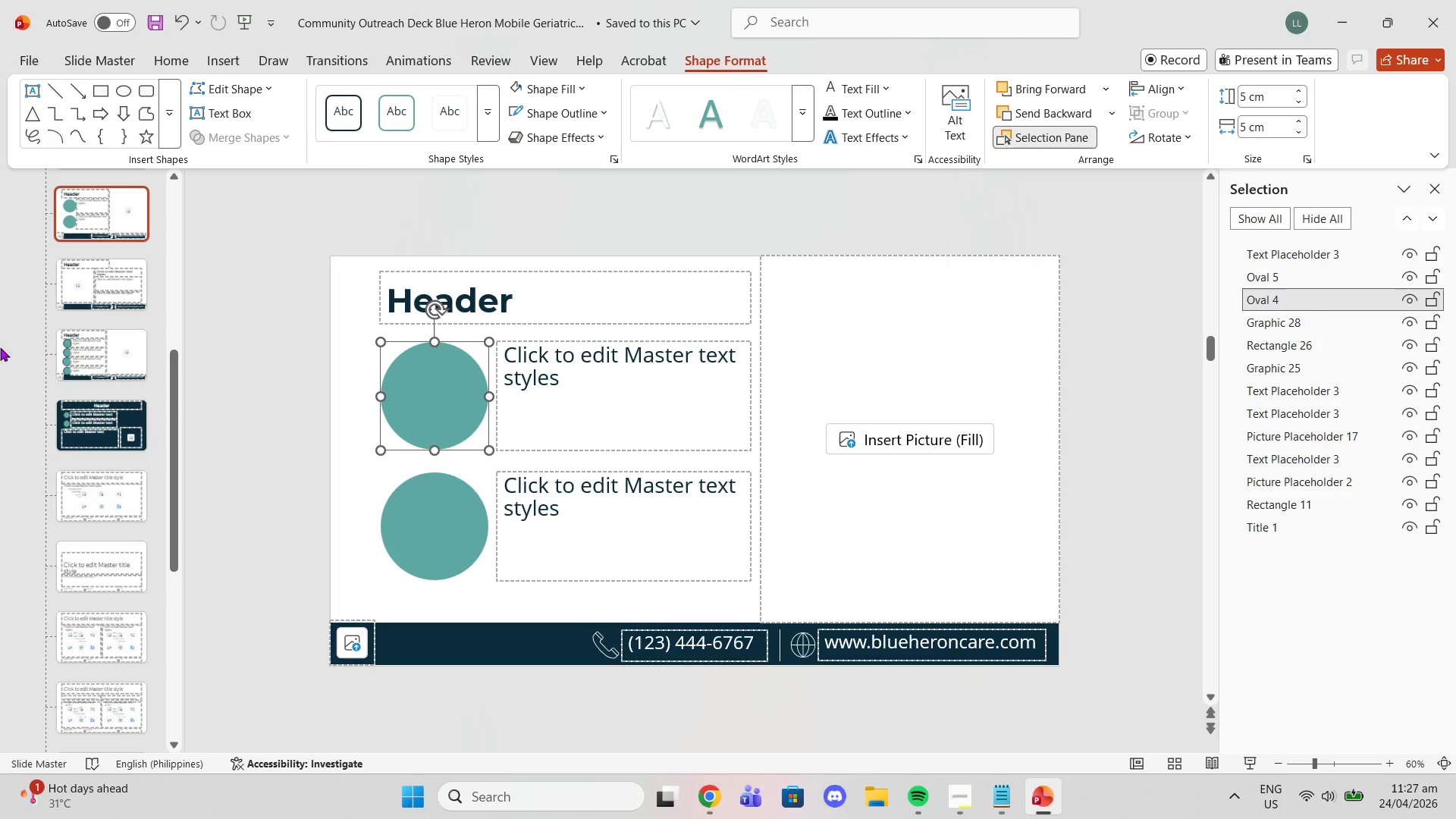 
scroll: coordinate [49, 294], scroll_direction: up, amount: 2.0
 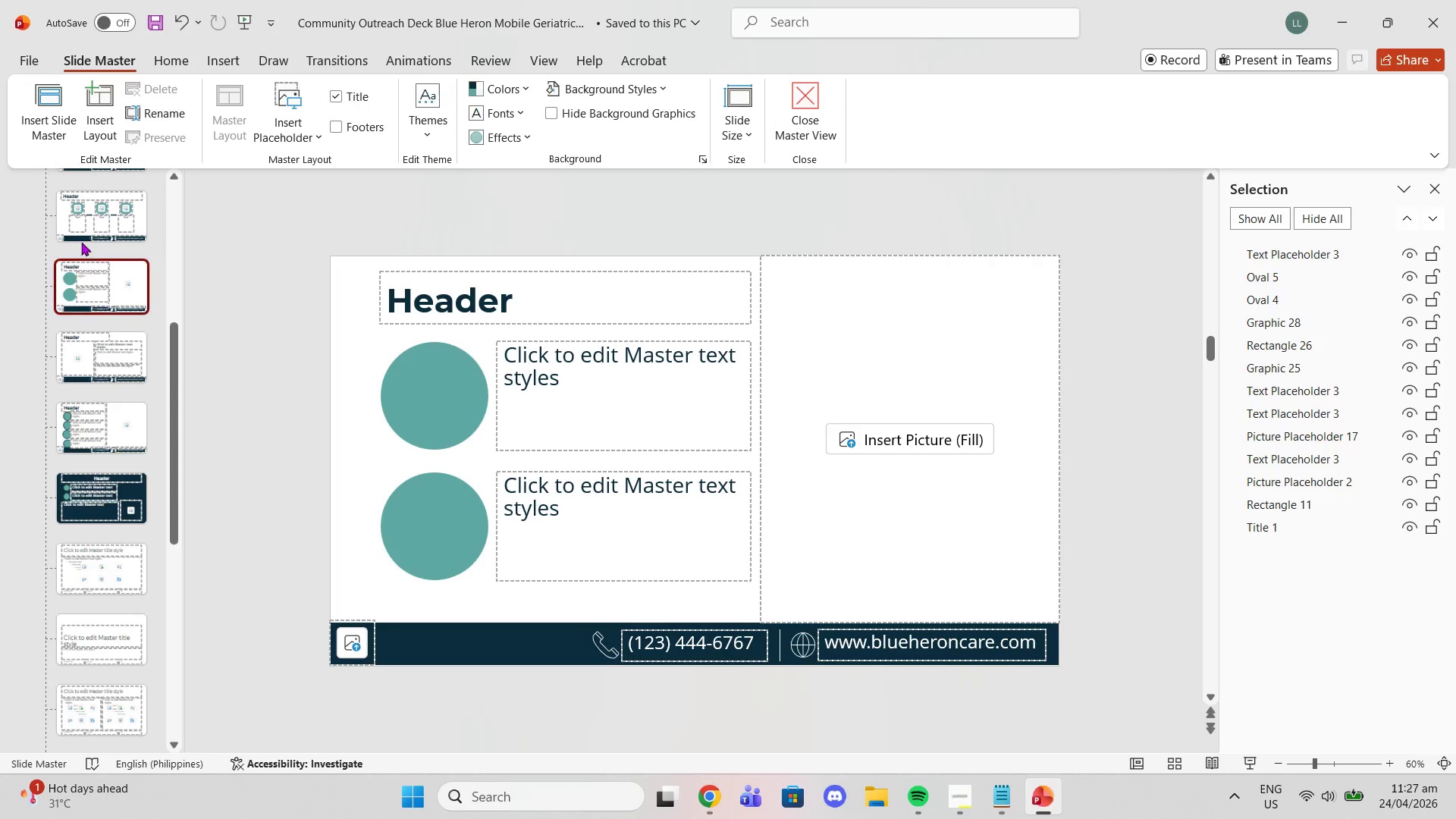 
left_click([81, 242])
 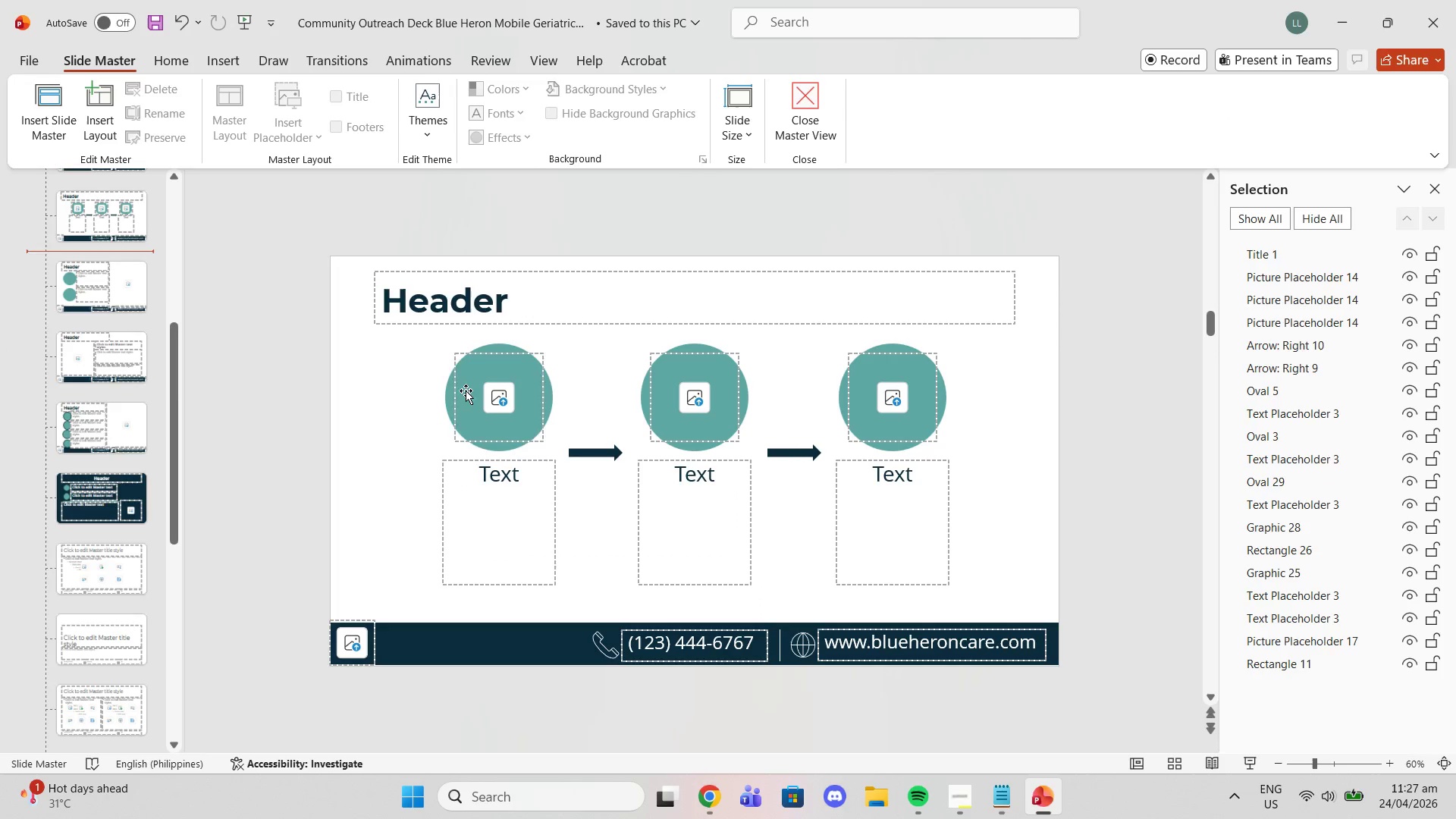 
left_click([466, 391])
 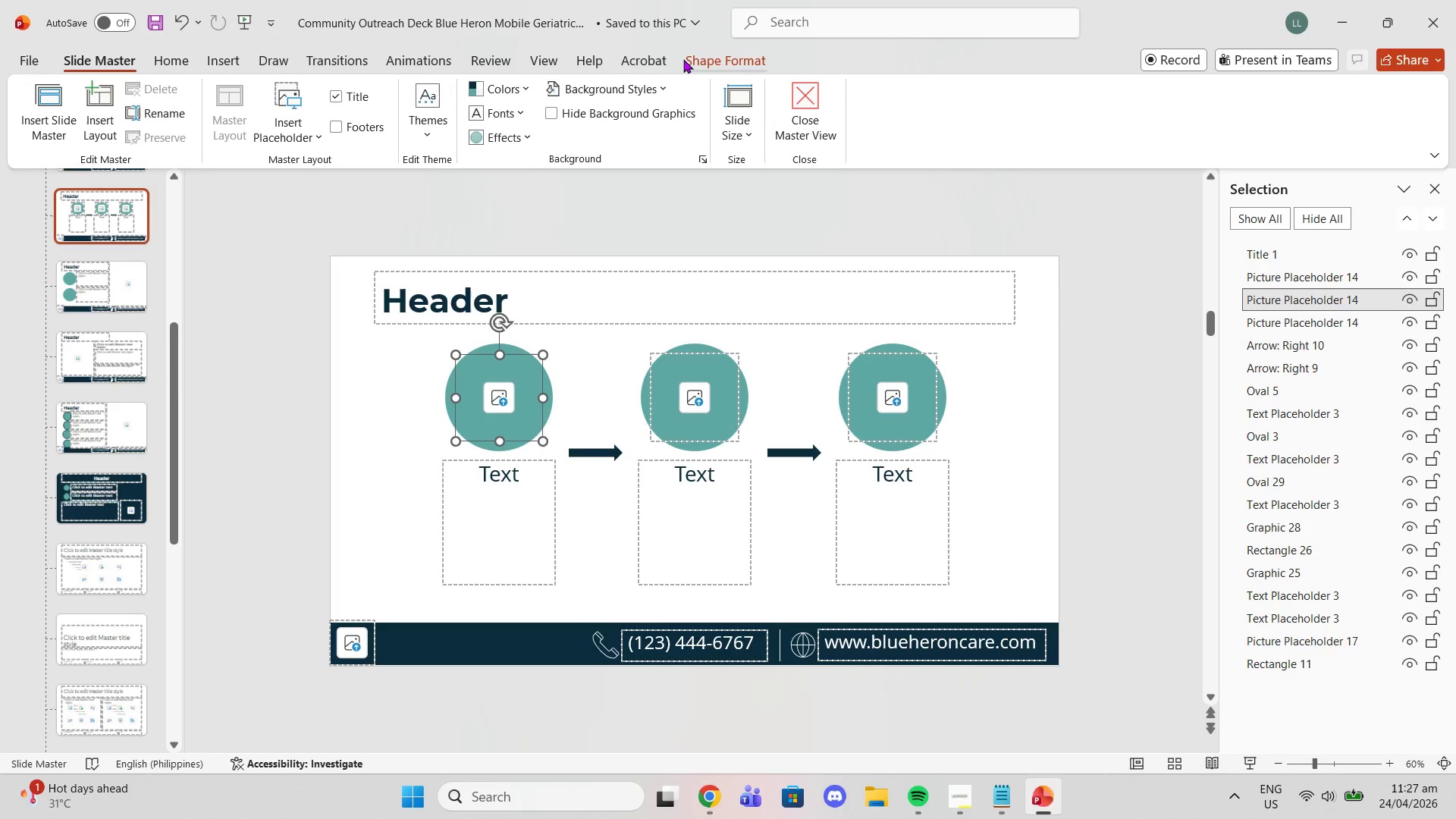 
left_click([683, 59])
 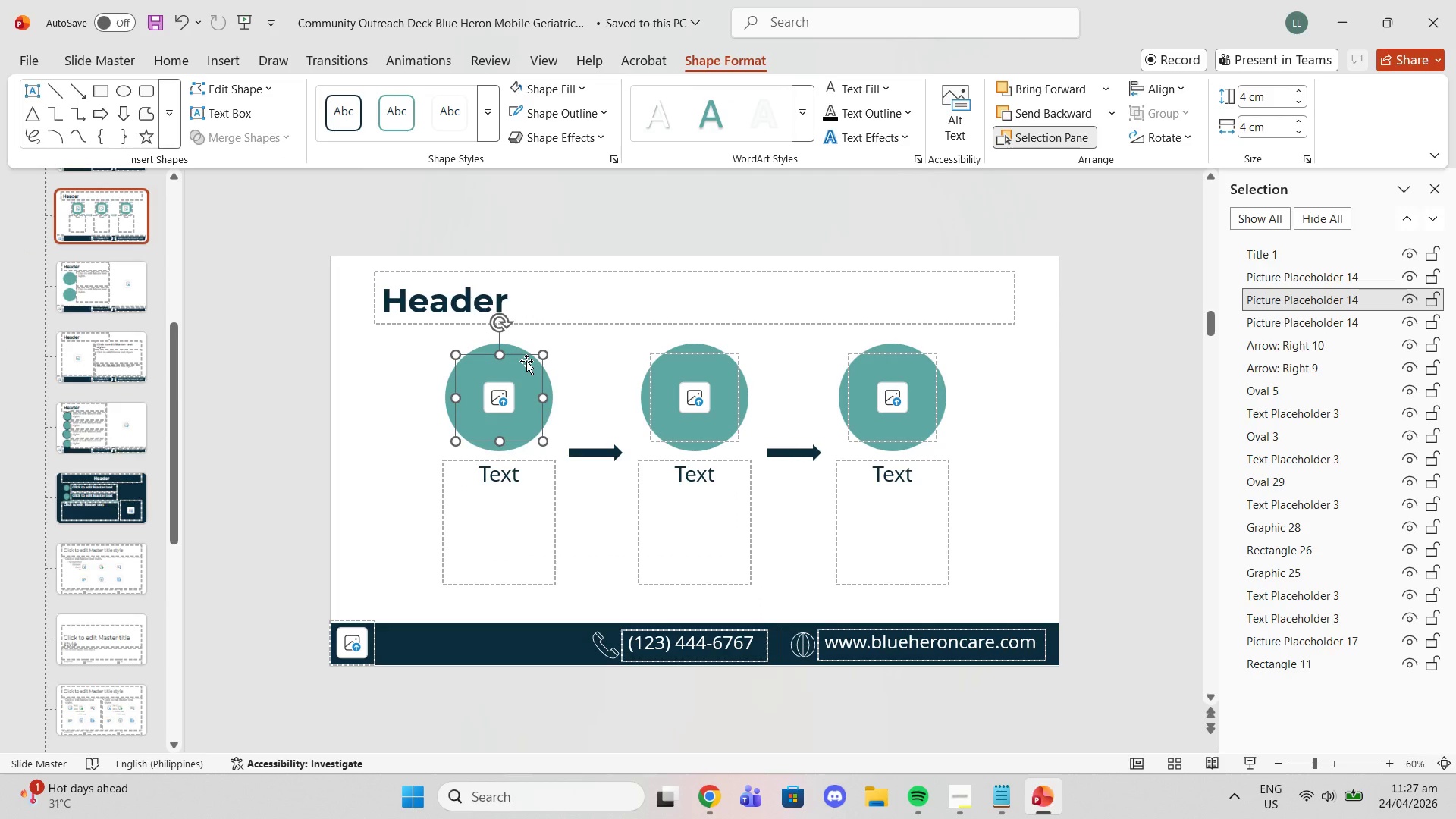 
key(Control+C)
 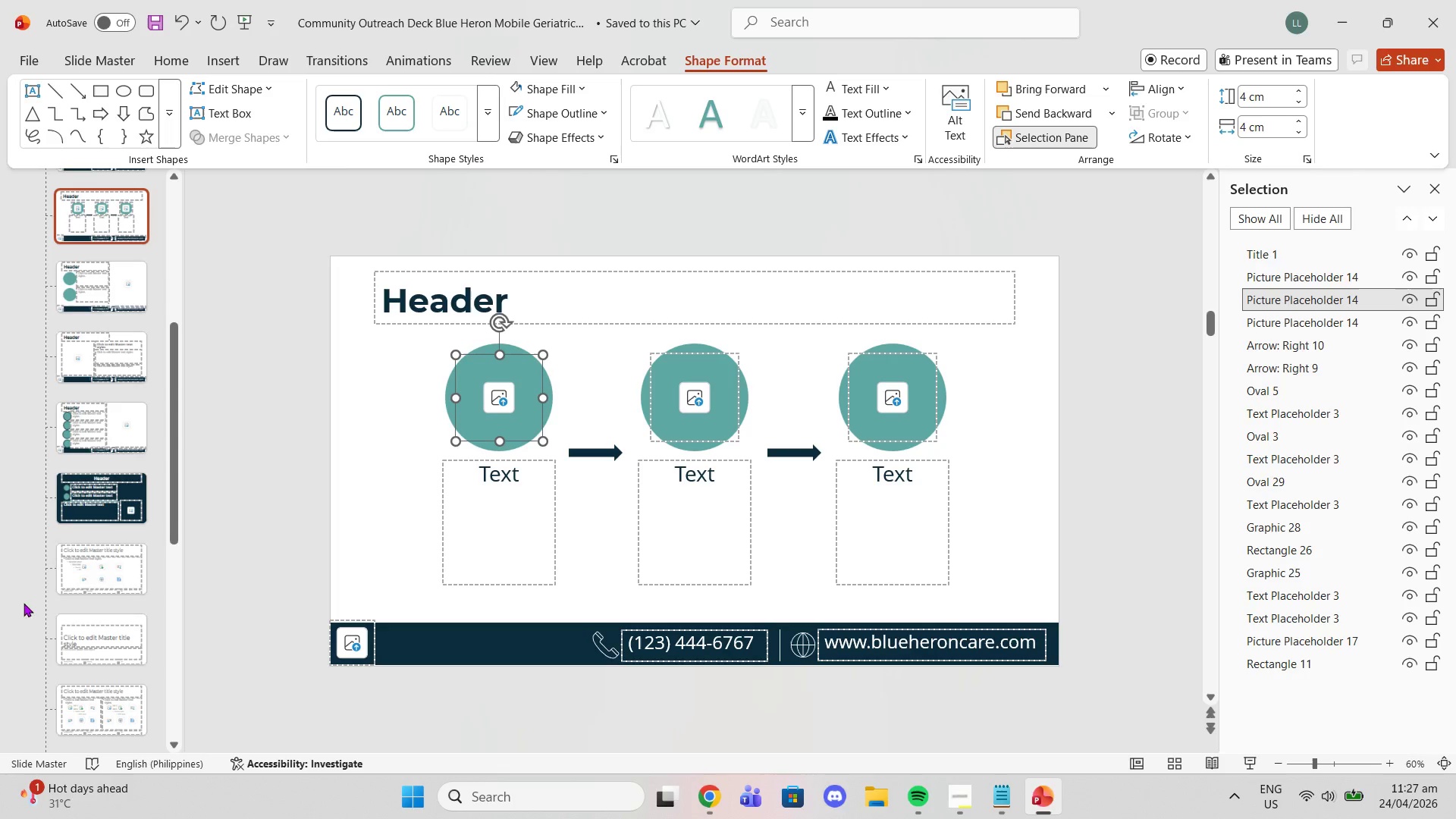 
scroll: coordinate [120, 619], scroll_direction: down, amount: 7.0
 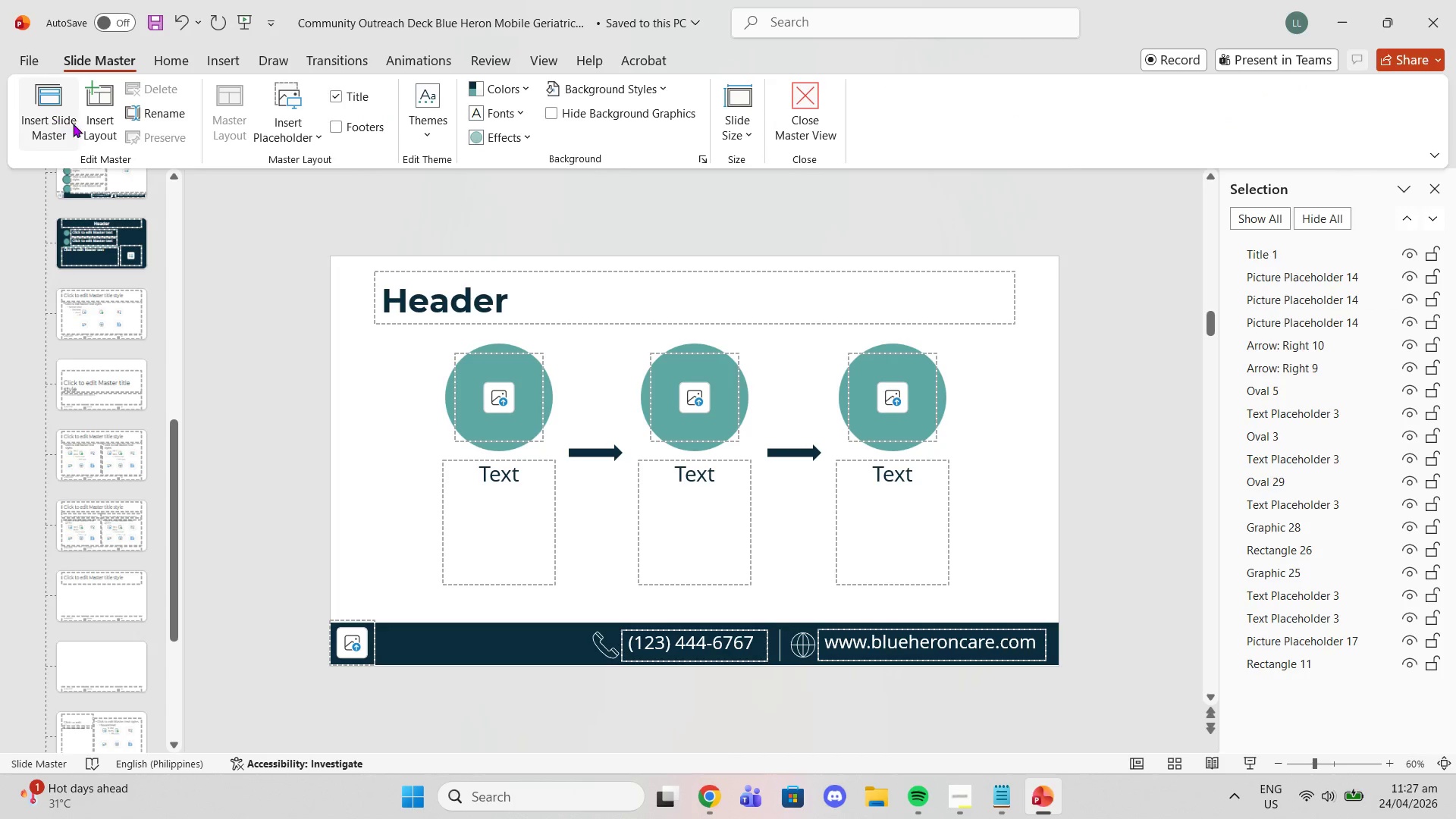 
scroll: coordinate [131, 375], scroll_direction: up, amount: 5.0
 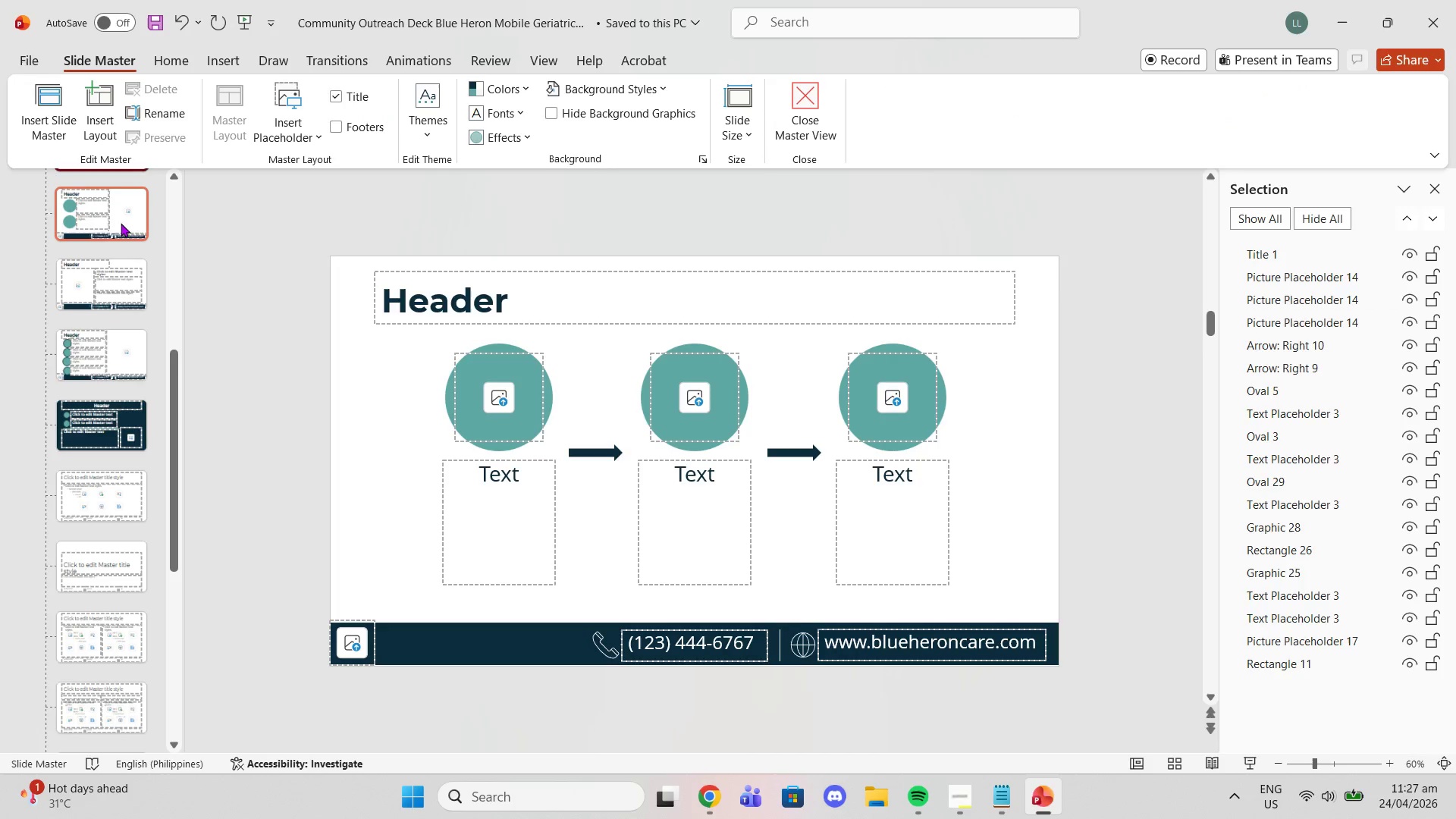 
left_click([119, 221])
 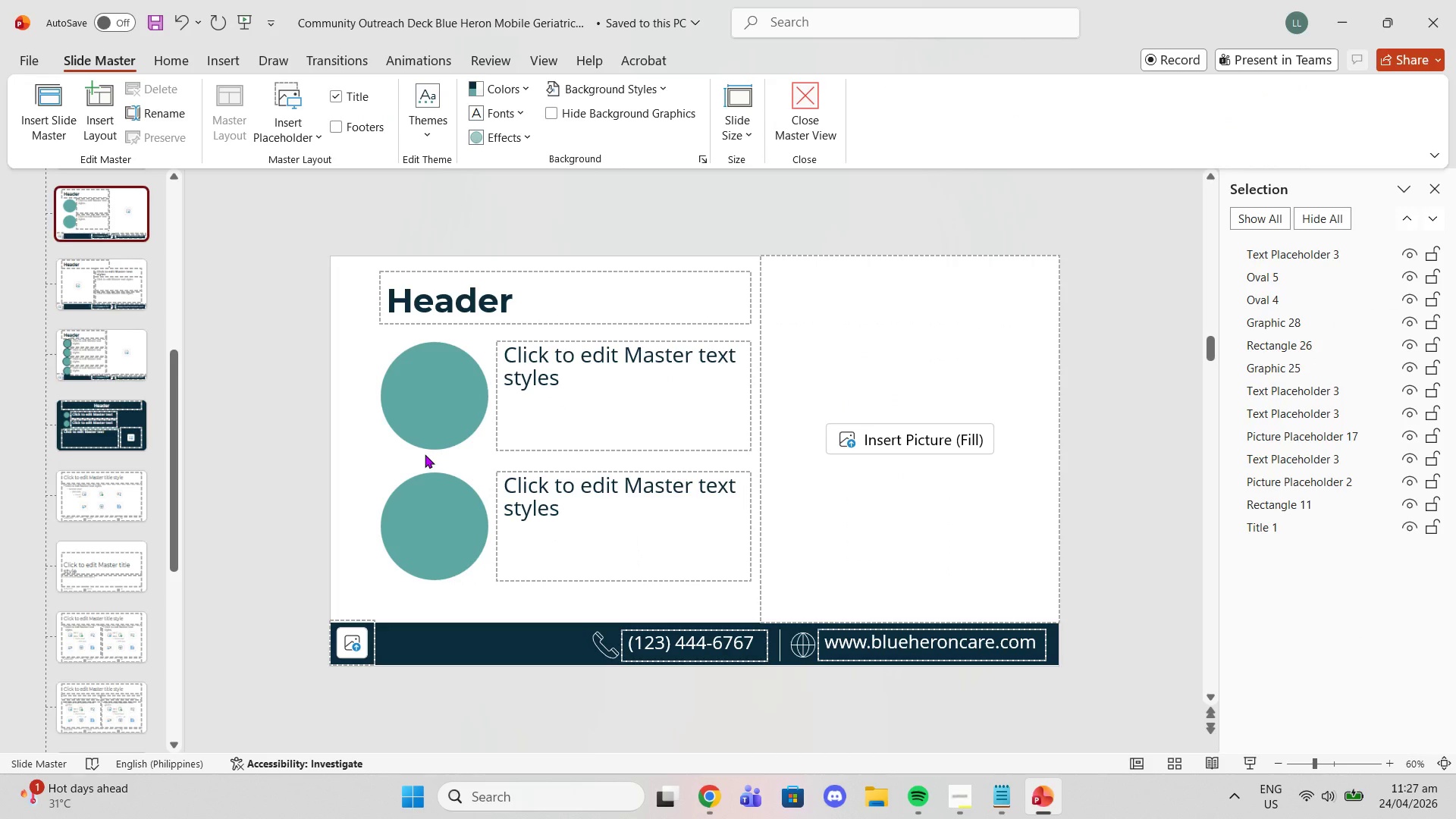 
key(Control+V)
 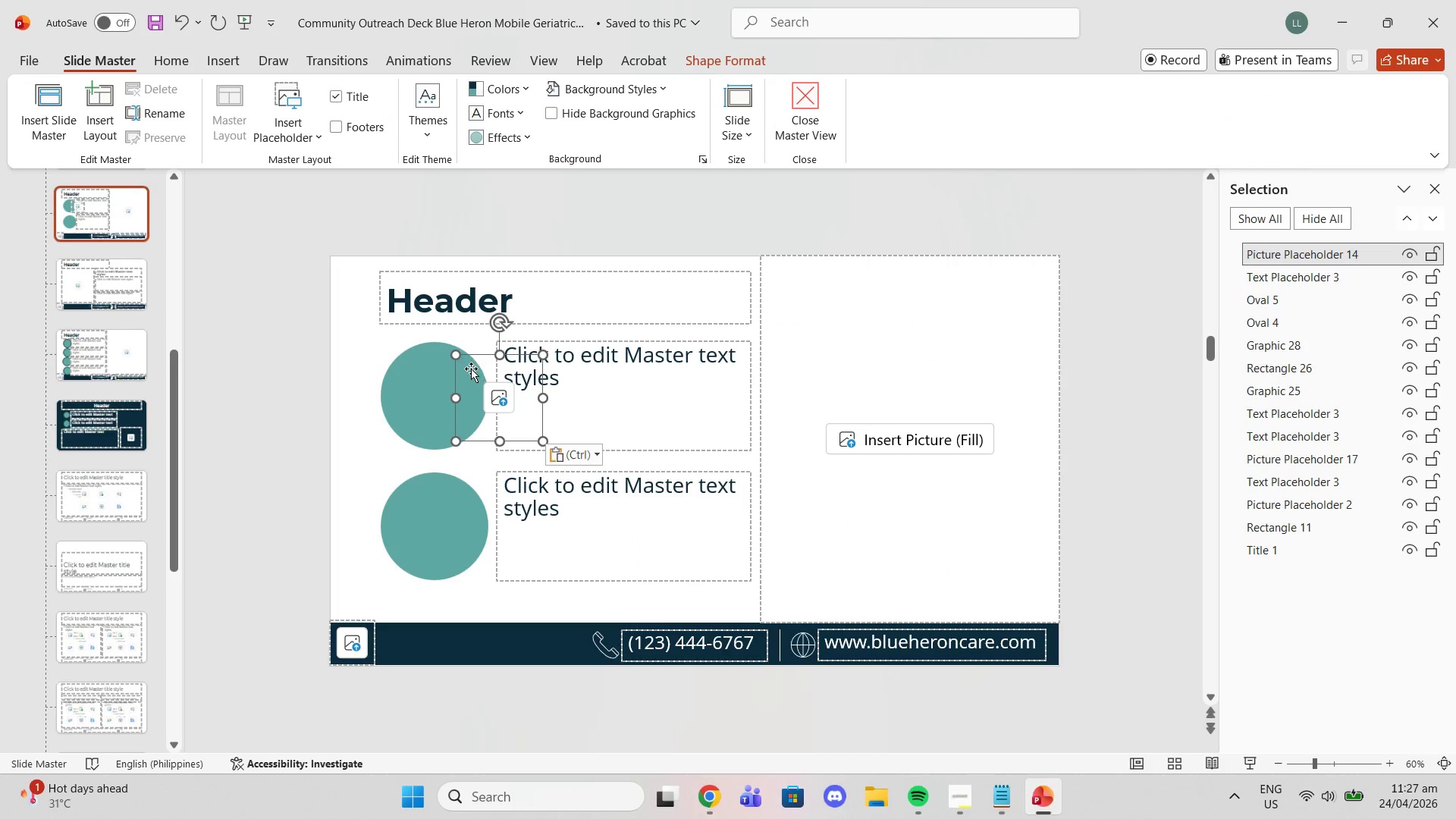 
left_click_drag(start_coordinate=[469, 374], to_coordinate=[403, 372])
 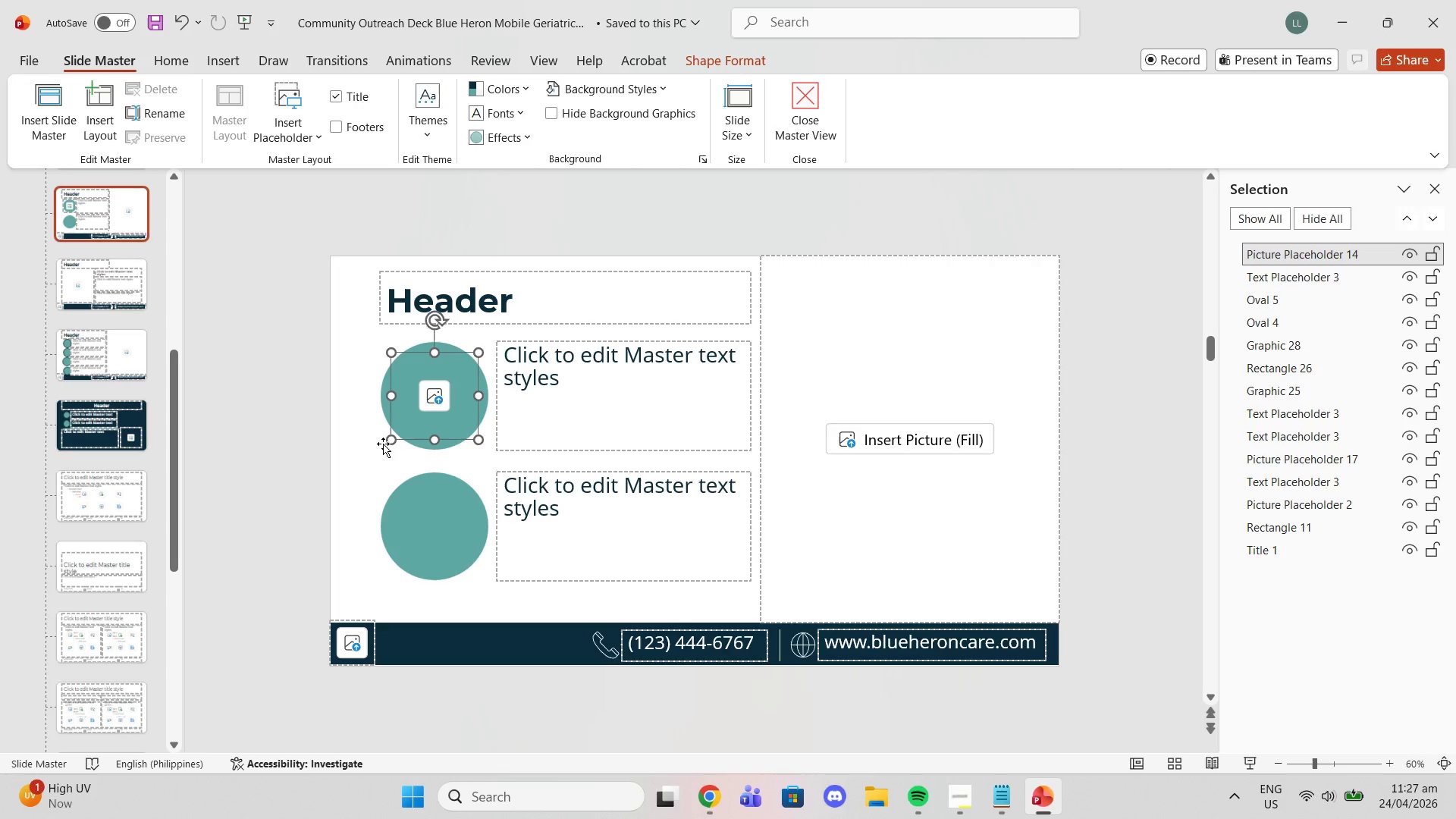 
double_click([383, 469])
 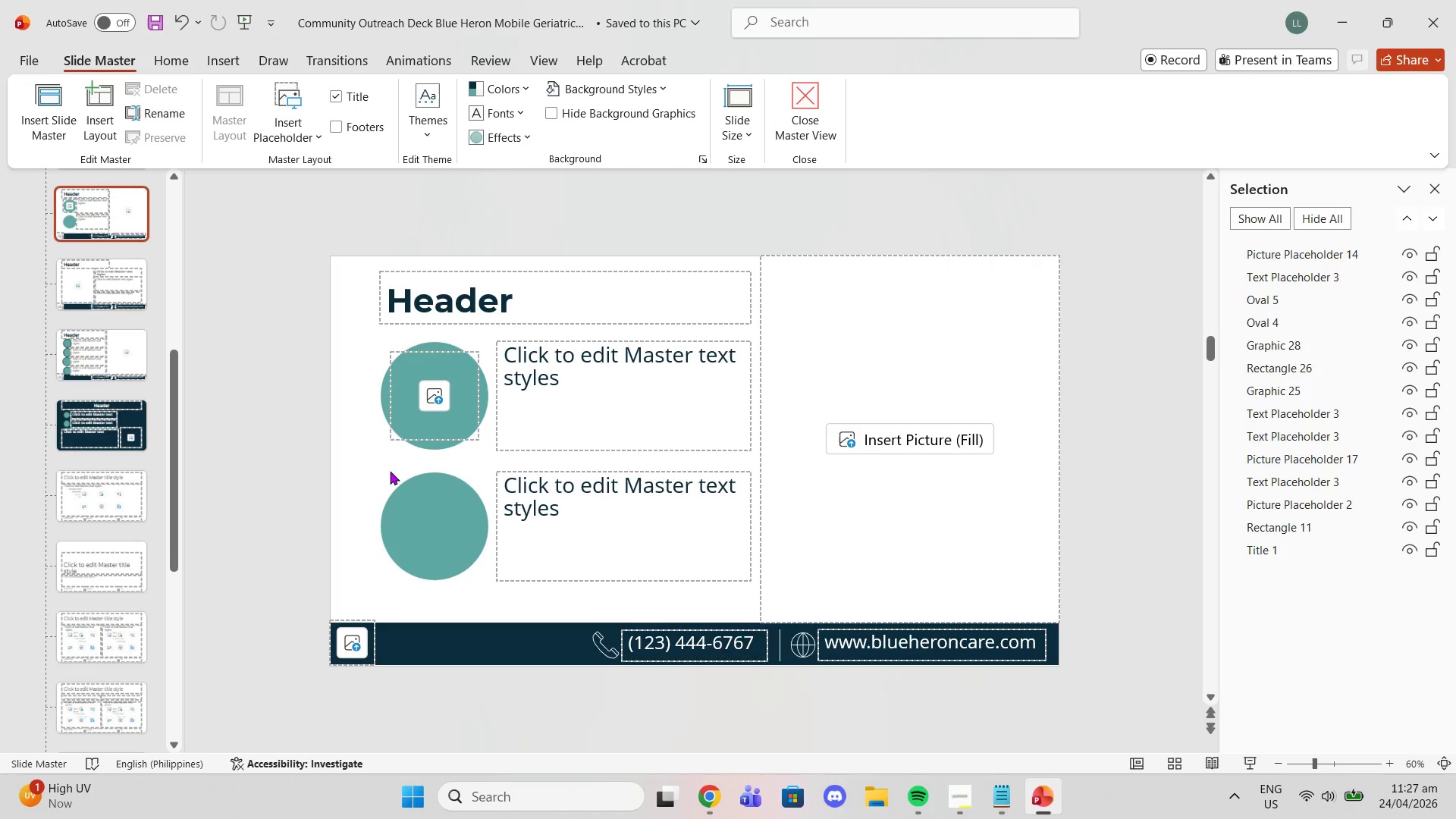 
key(Control+V)
 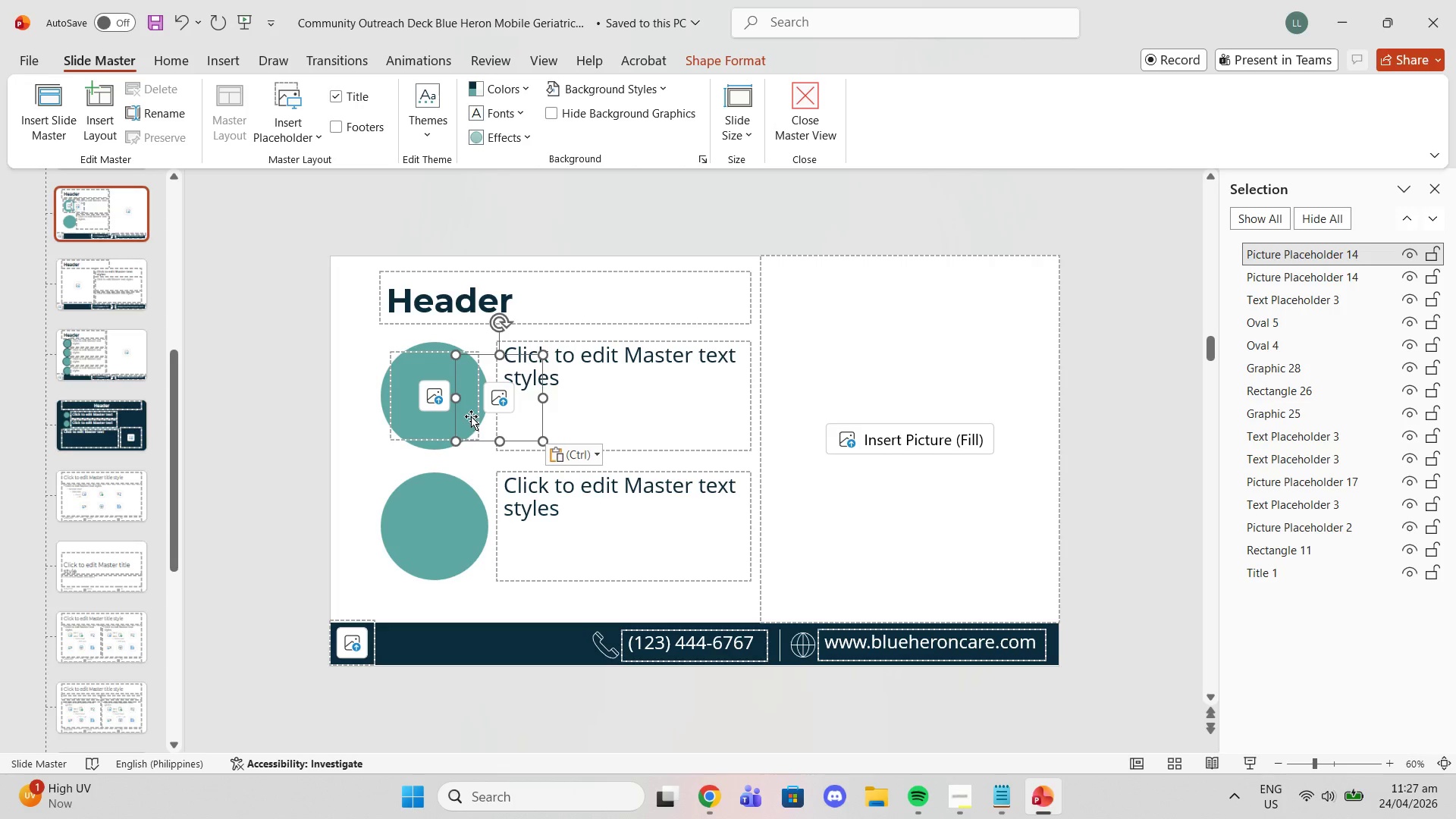 
left_click_drag(start_coordinate=[479, 418], to_coordinate=[415, 547])
 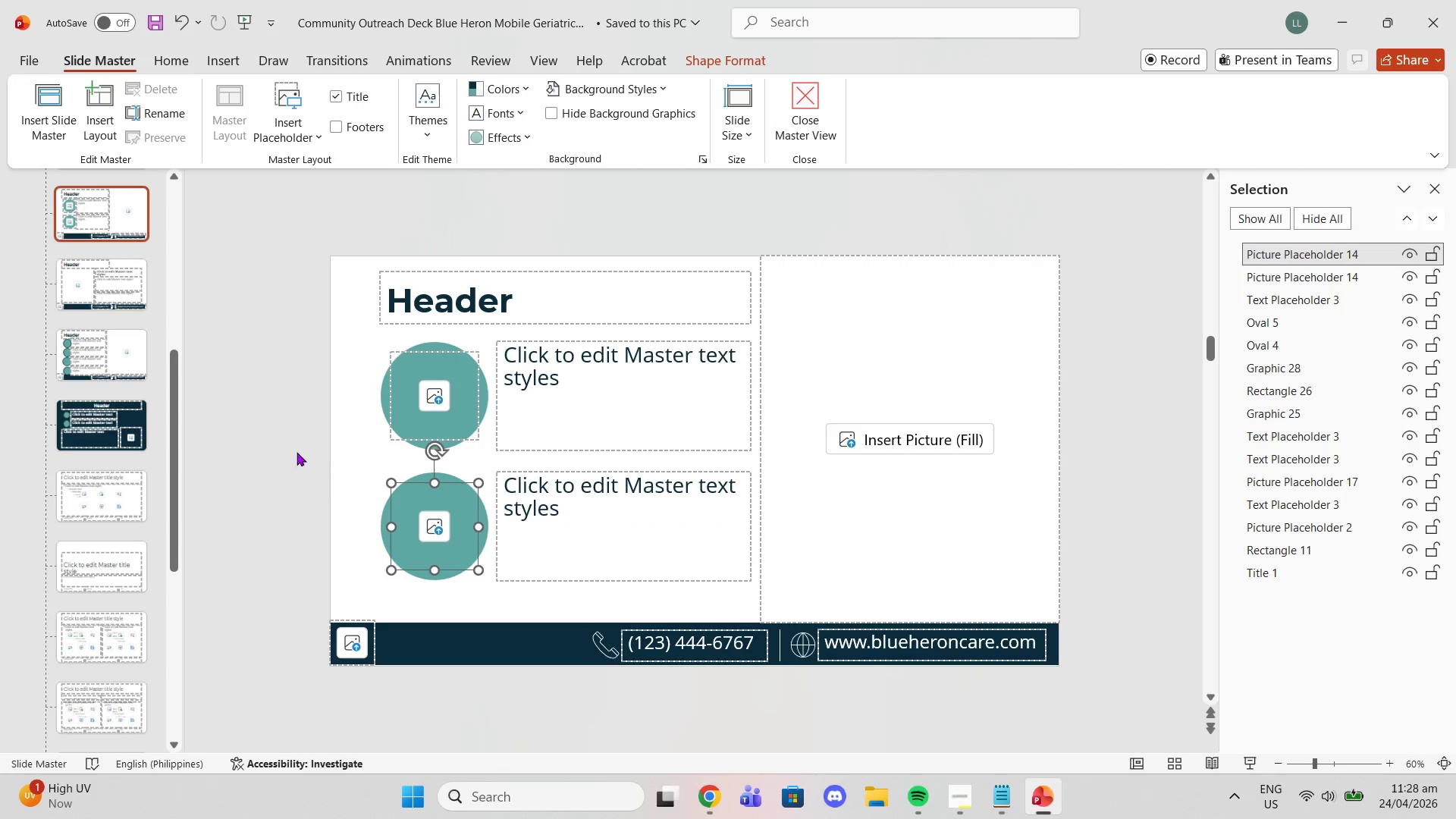 
left_click([297, 452])
 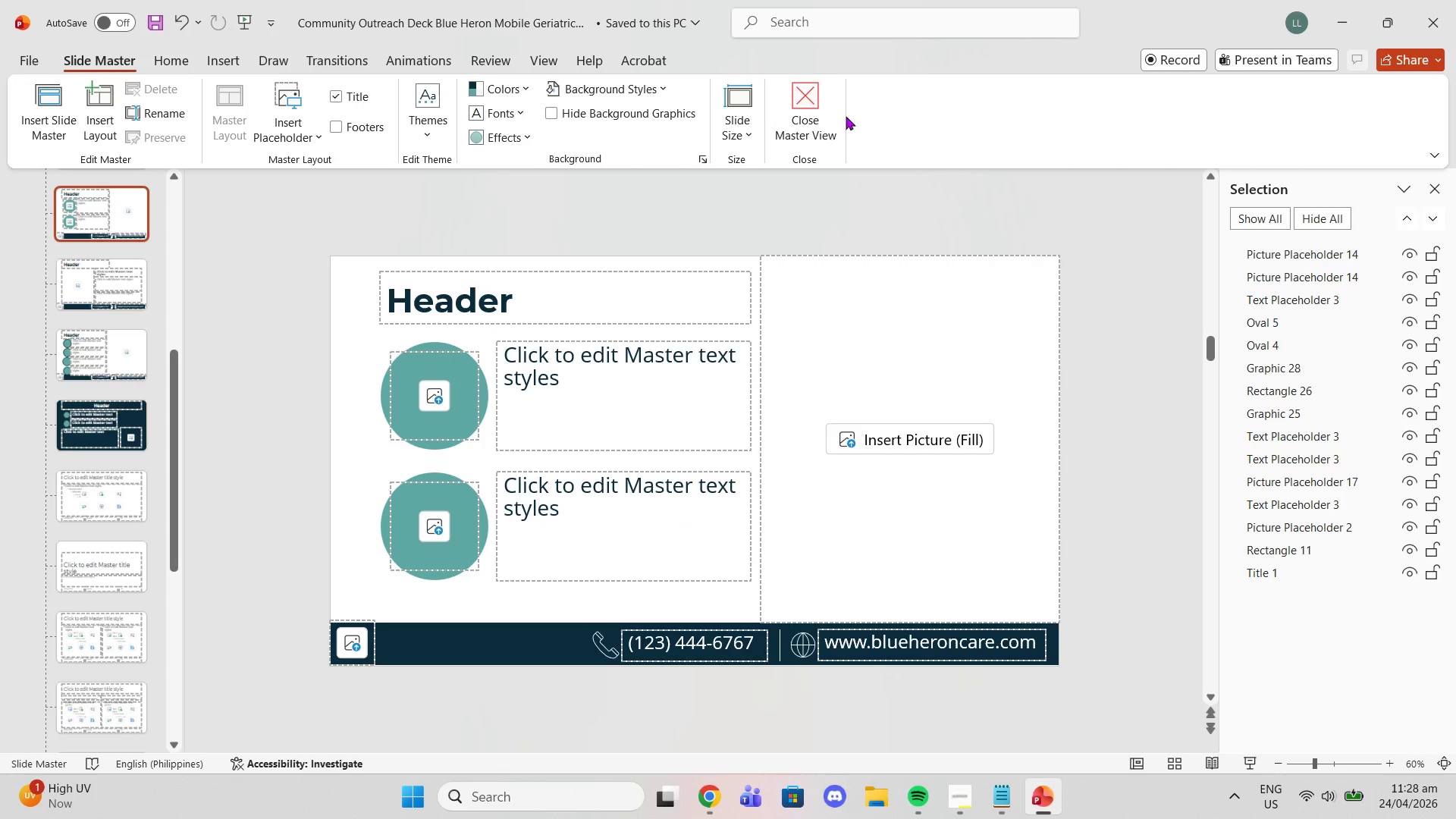 
left_click([799, 127])
 